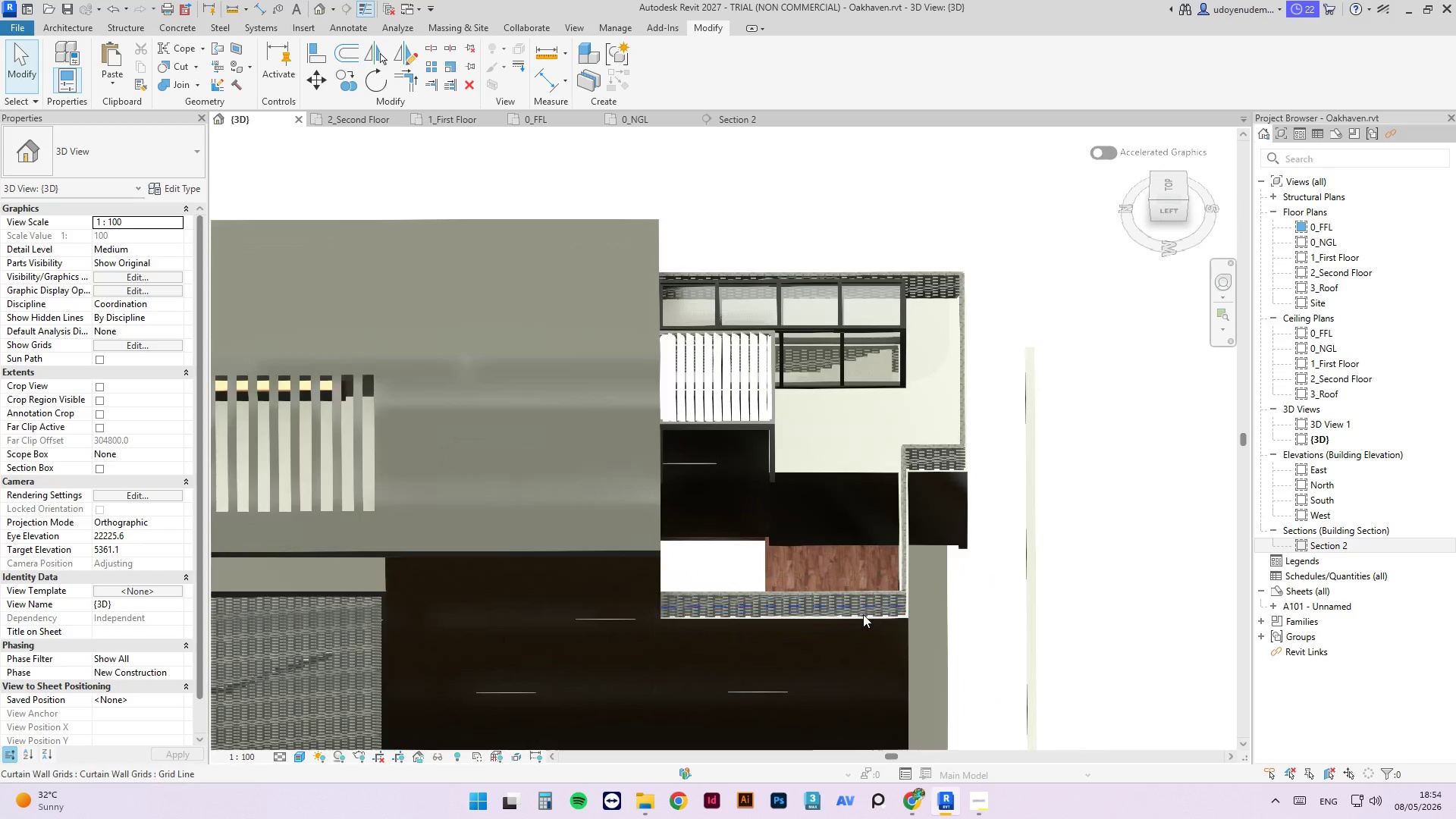 
hold_key(key=ShiftLeft, duration=0.73)
 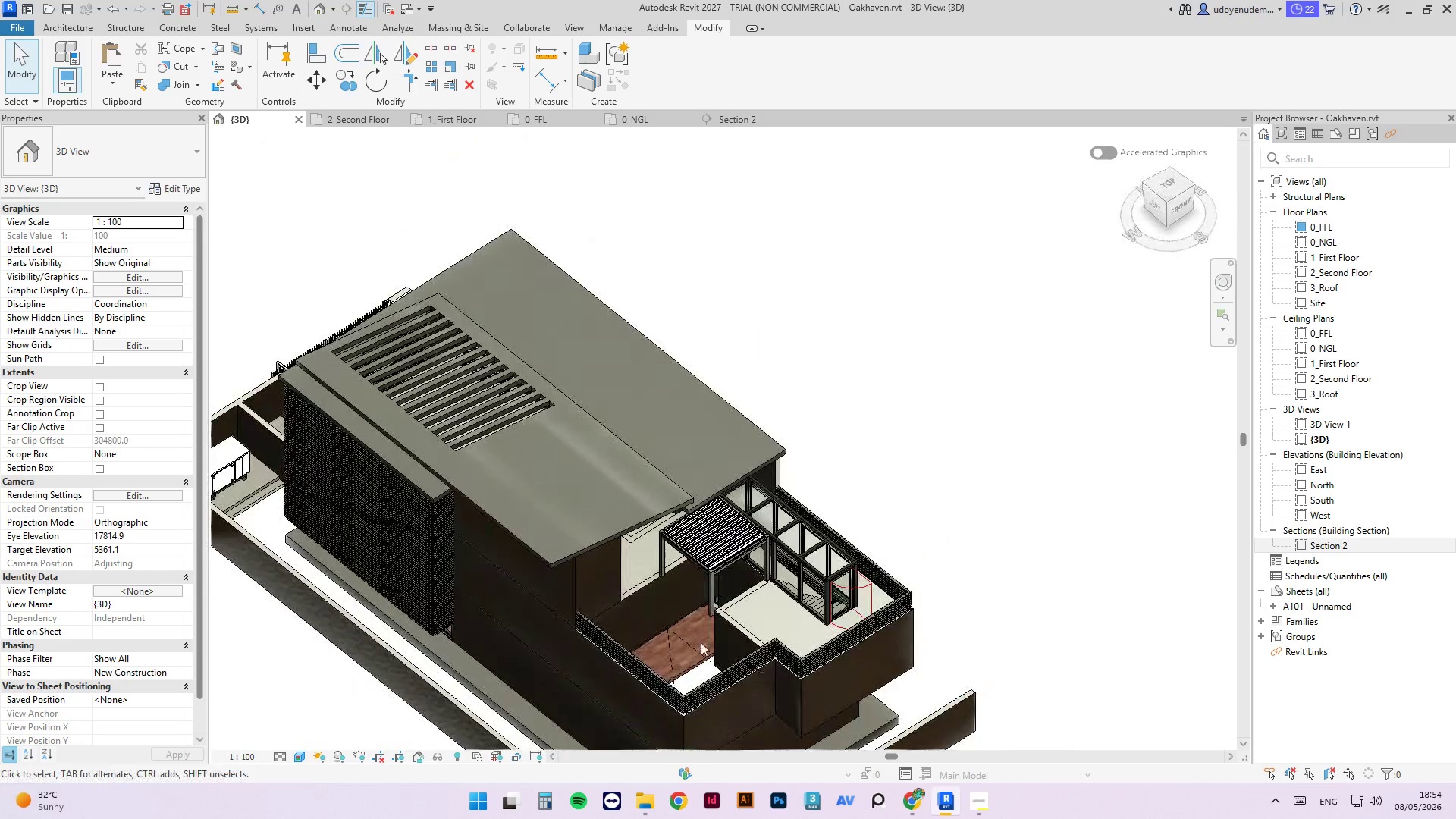 
scroll: coordinate [858, 628], scroll_direction: down, amount: 3.0
 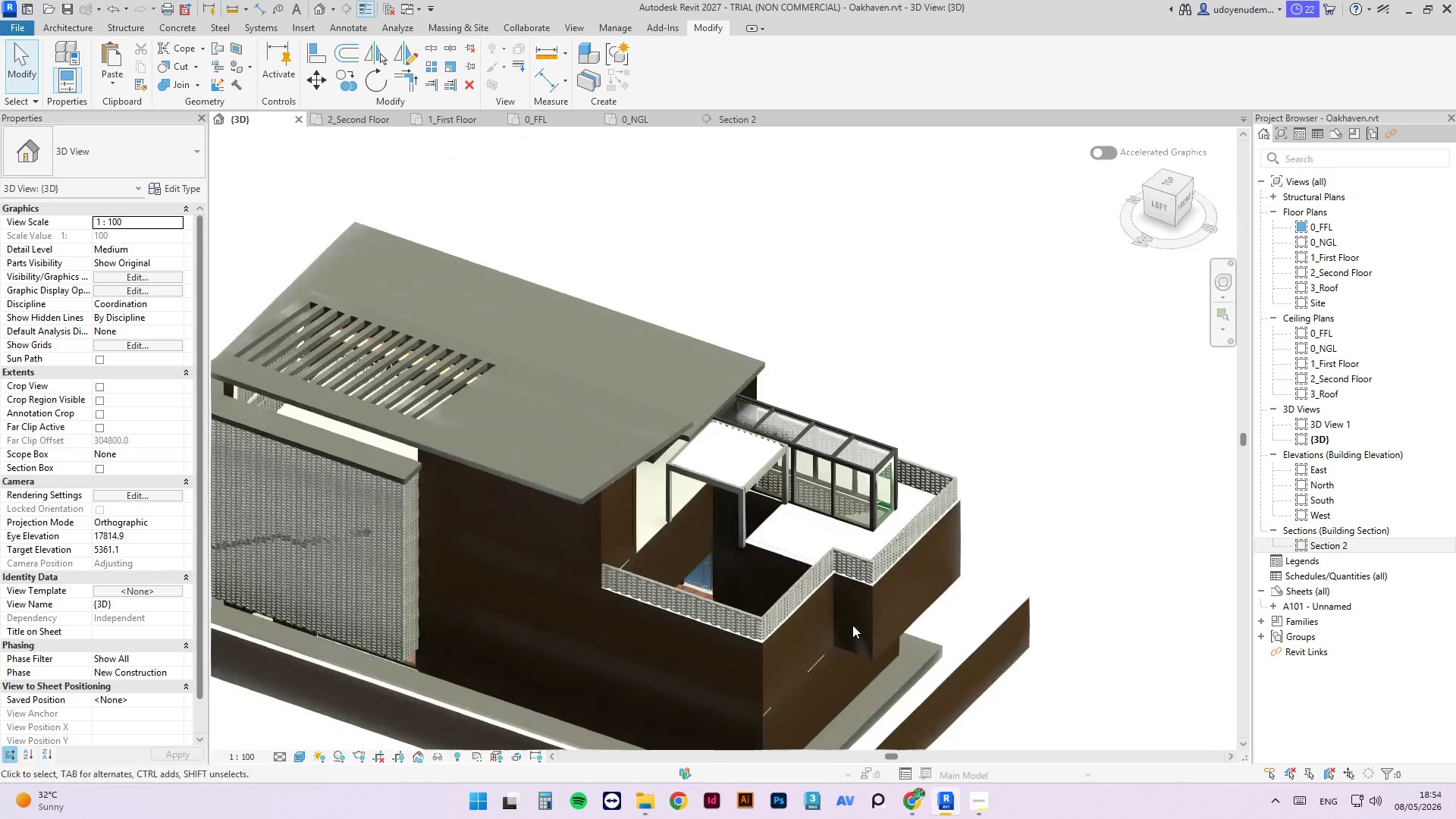 
scroll: coordinate [687, 629], scroll_direction: up, amount: 4.0
 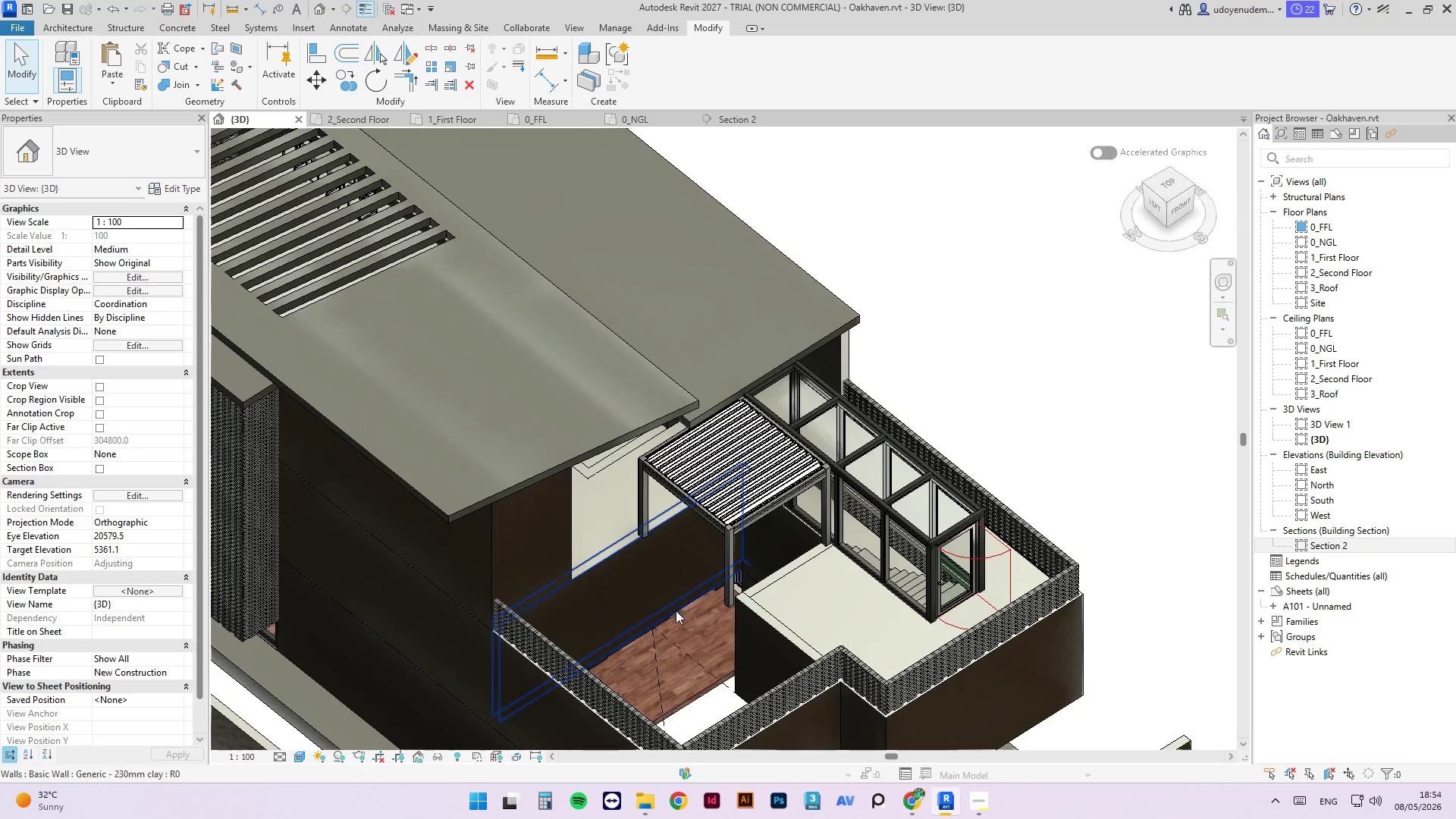 
left_click([676, 610])
 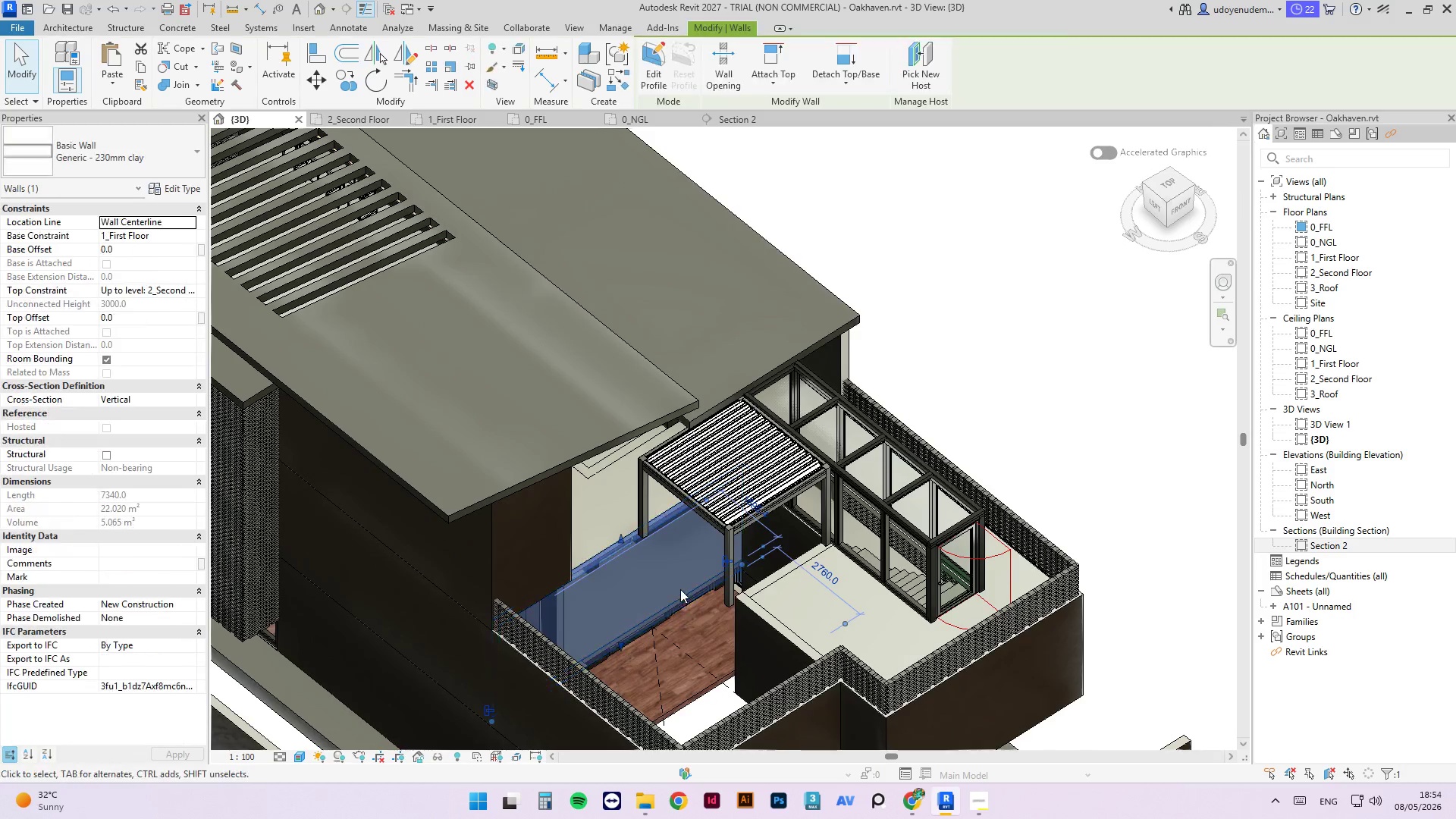 
hold_key(key=ShiftLeft, duration=10.3)
 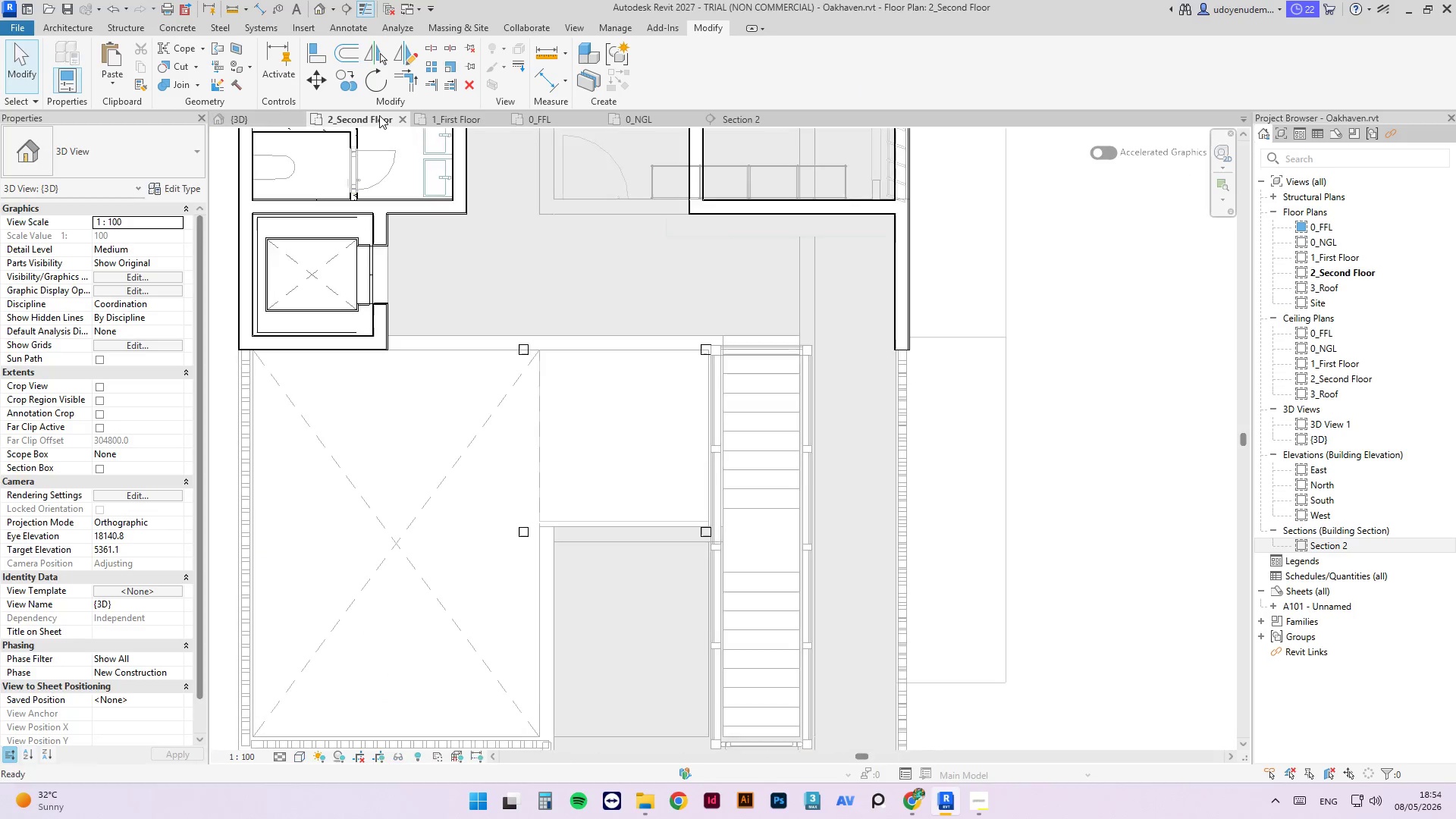 
scroll: coordinate [830, 481], scroll_direction: down, amount: 6.0
 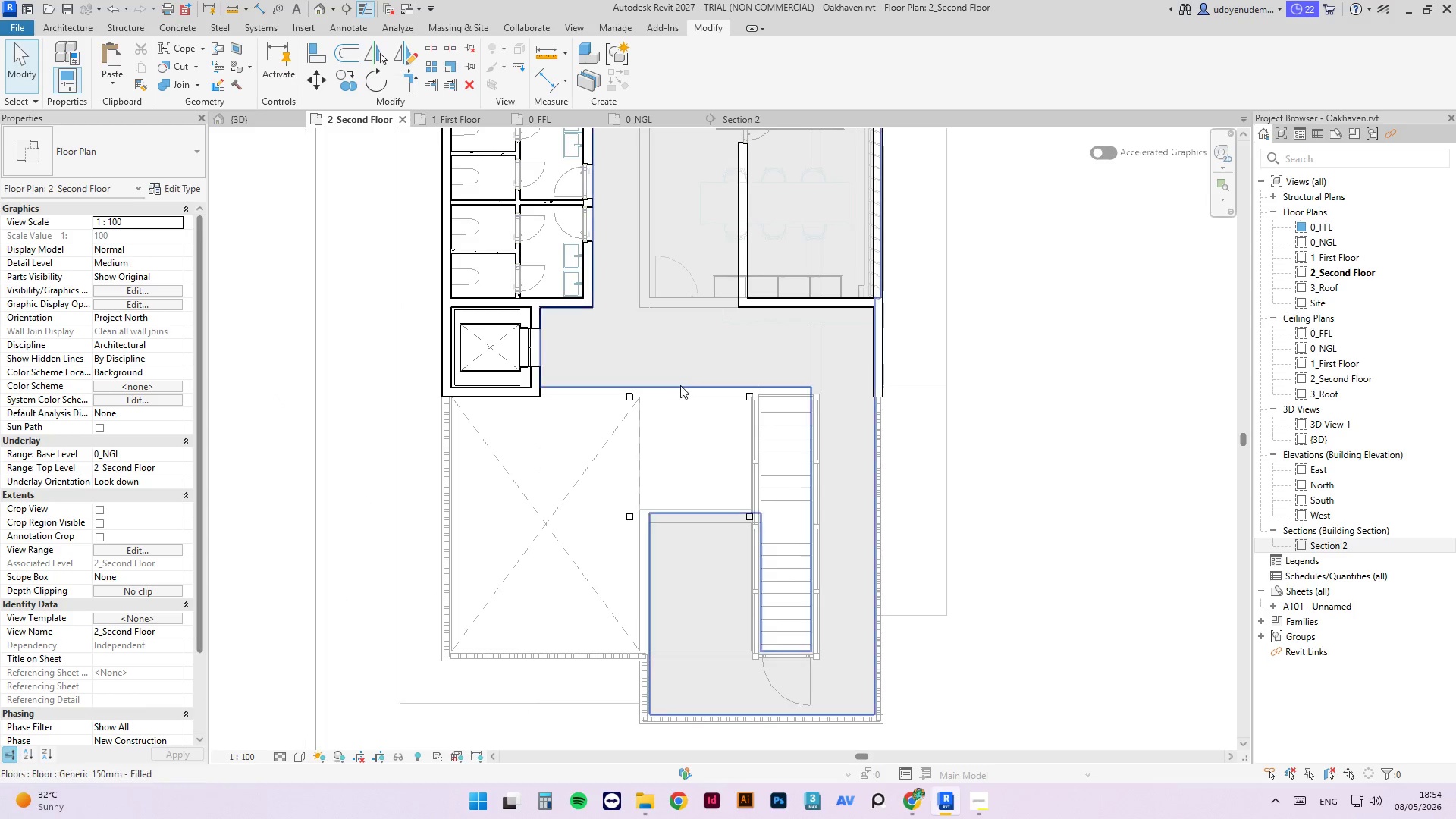 
left_click([680, 388])
 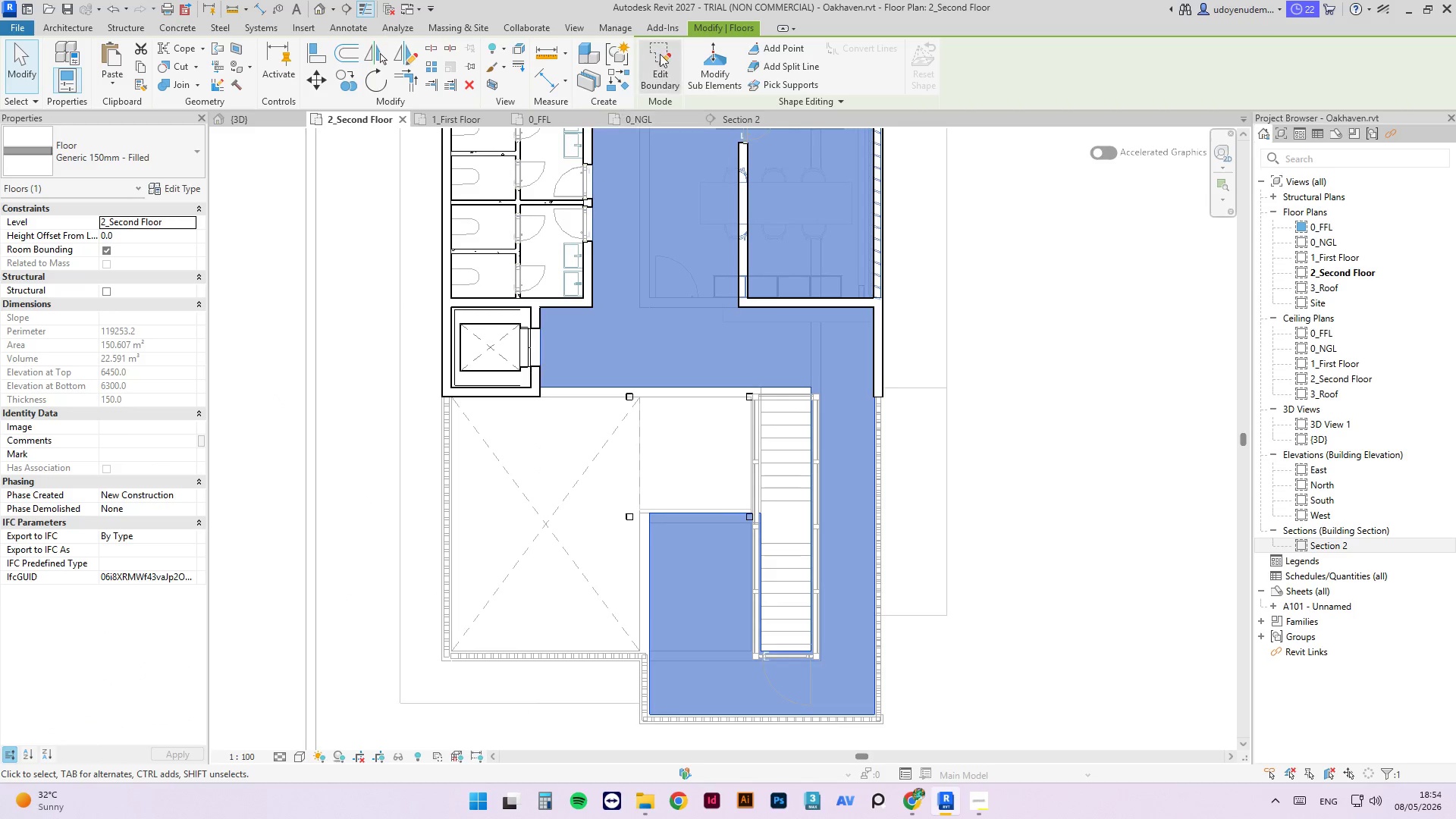 
left_click([659, 54])
 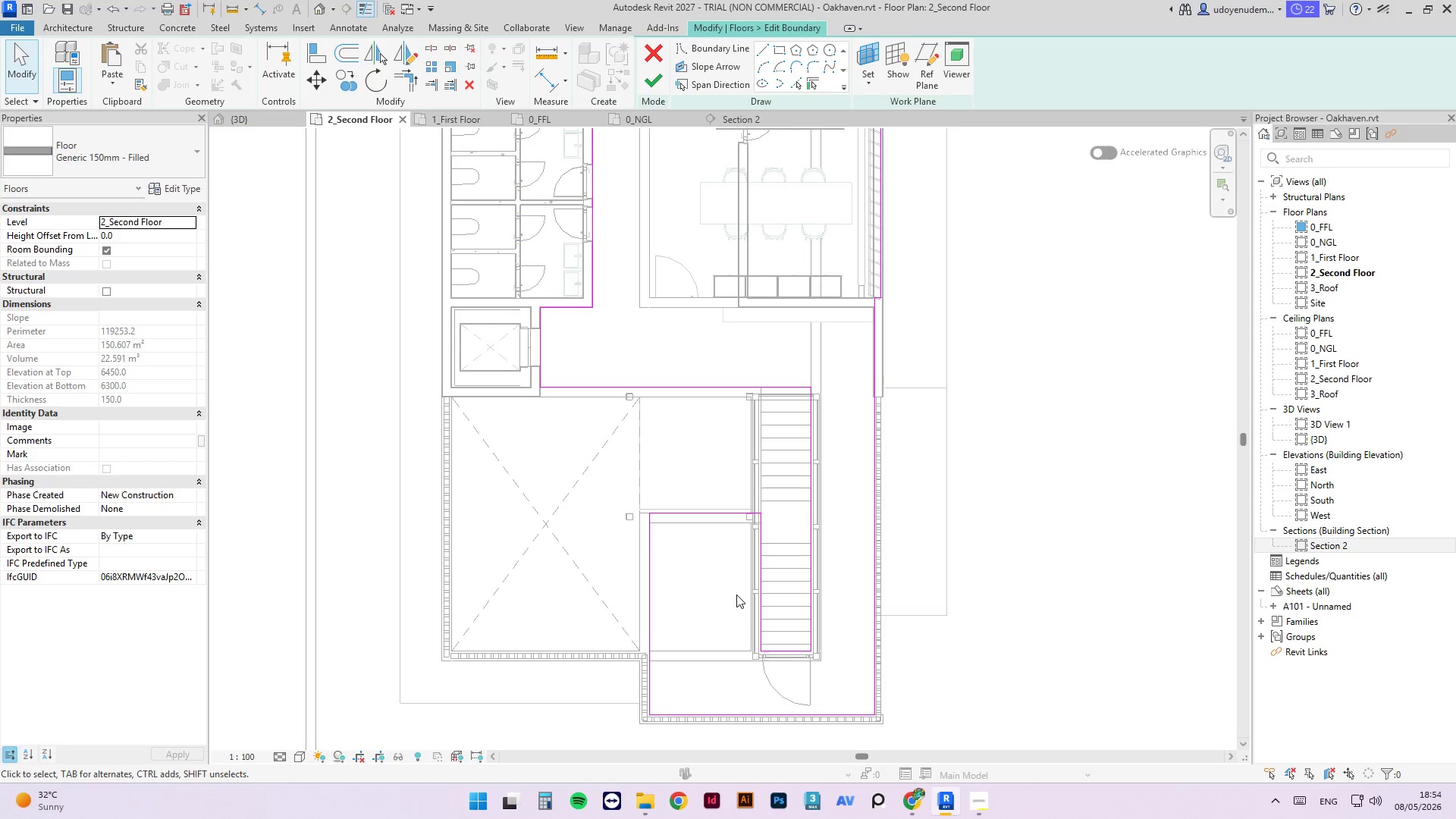 
left_click([654, 540])
 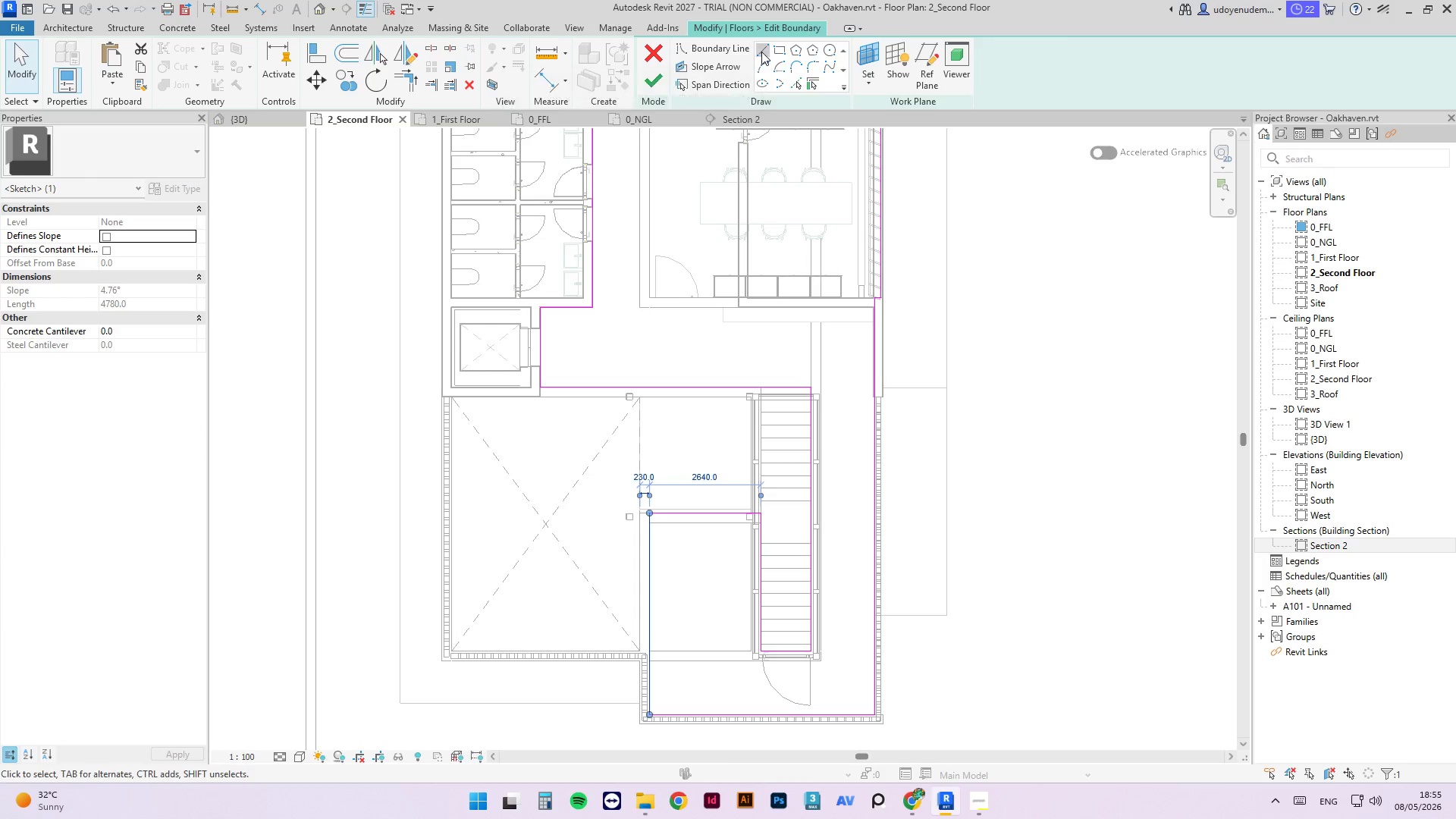 
scroll: coordinate [645, 644], scroll_direction: up, amount: 11.0
 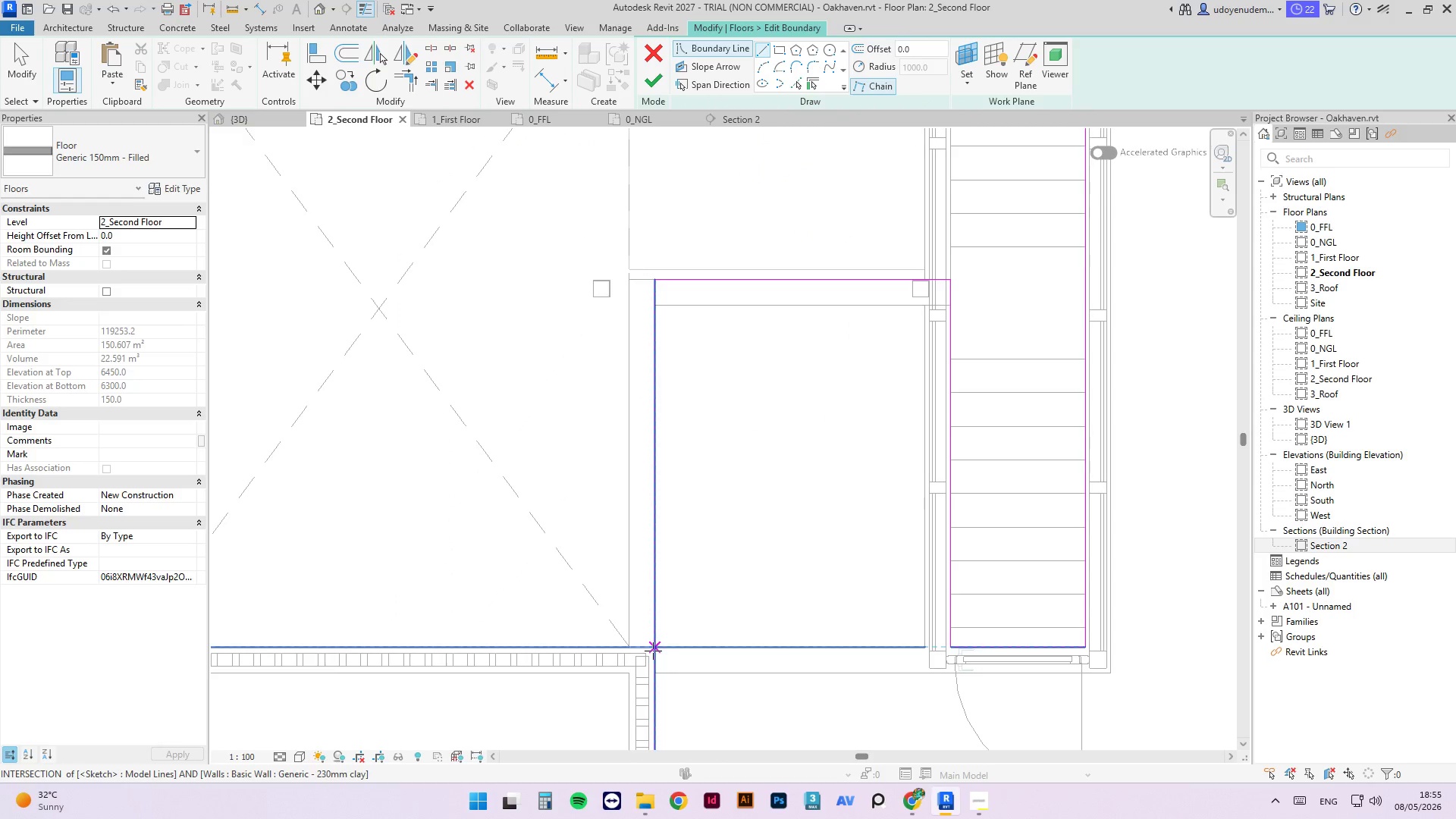 
left_click([653, 651])
 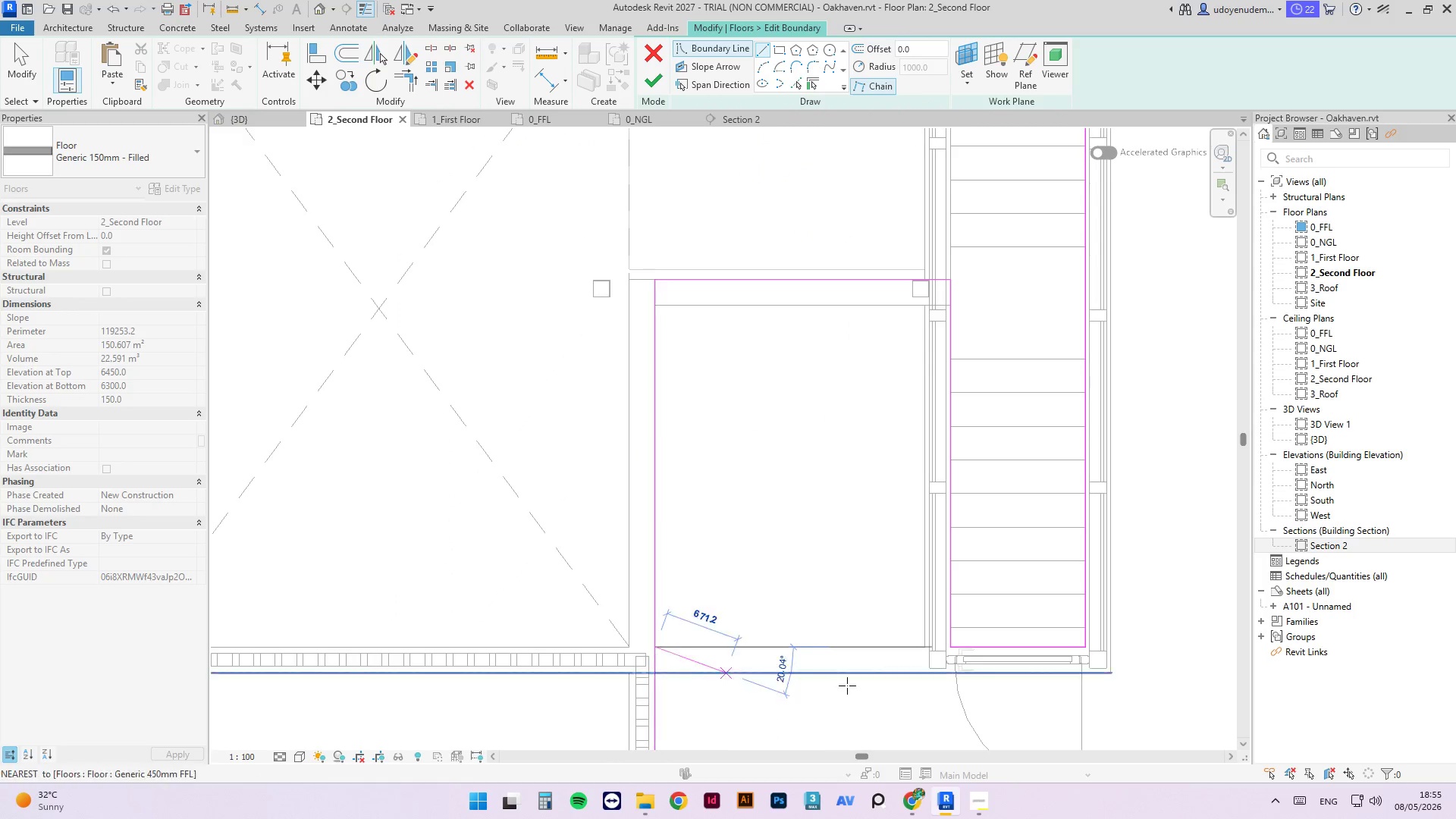 
scroll: coordinate [554, 671], scroll_direction: up, amount: 1.0
 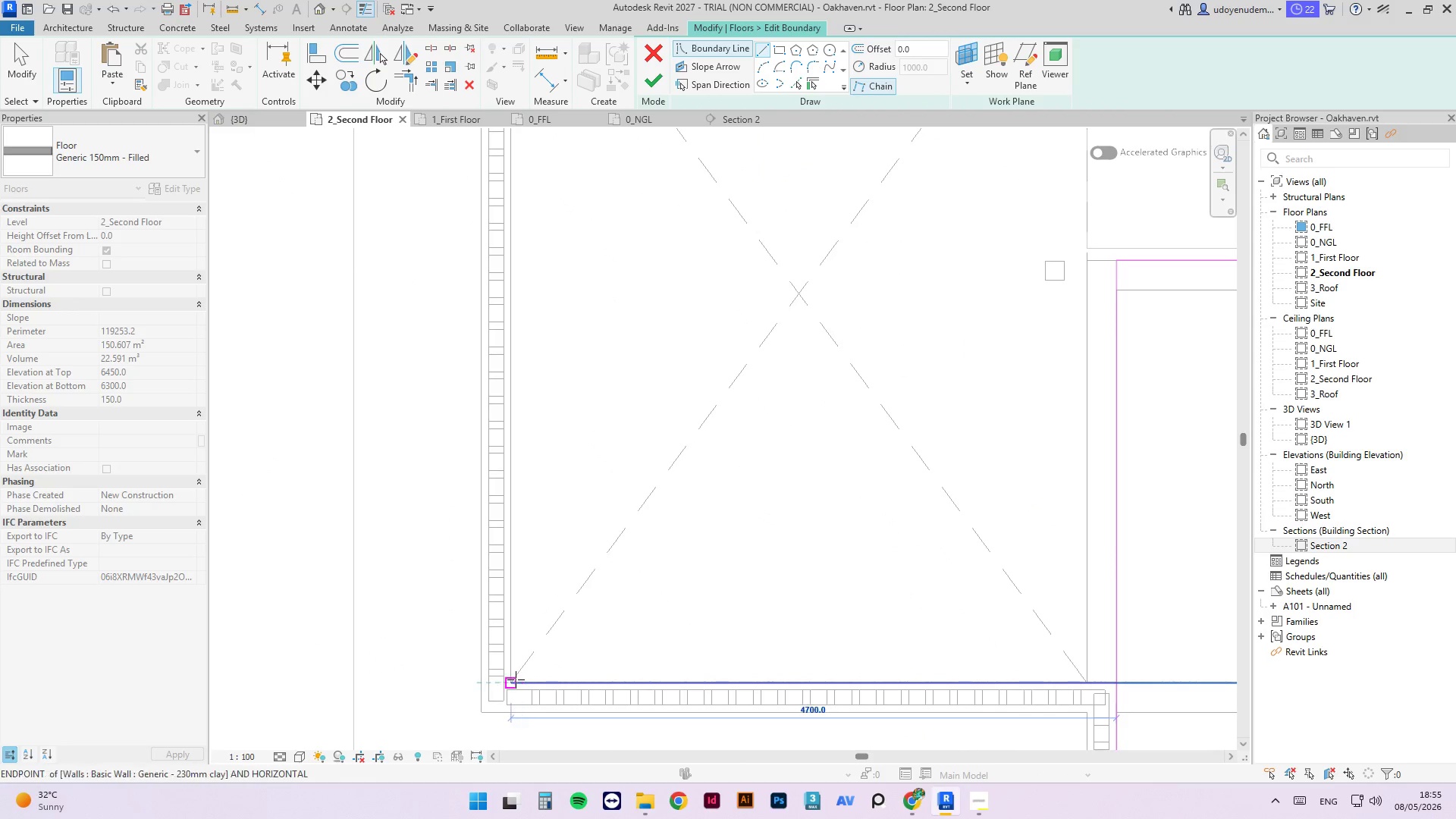 
left_click([516, 679])
 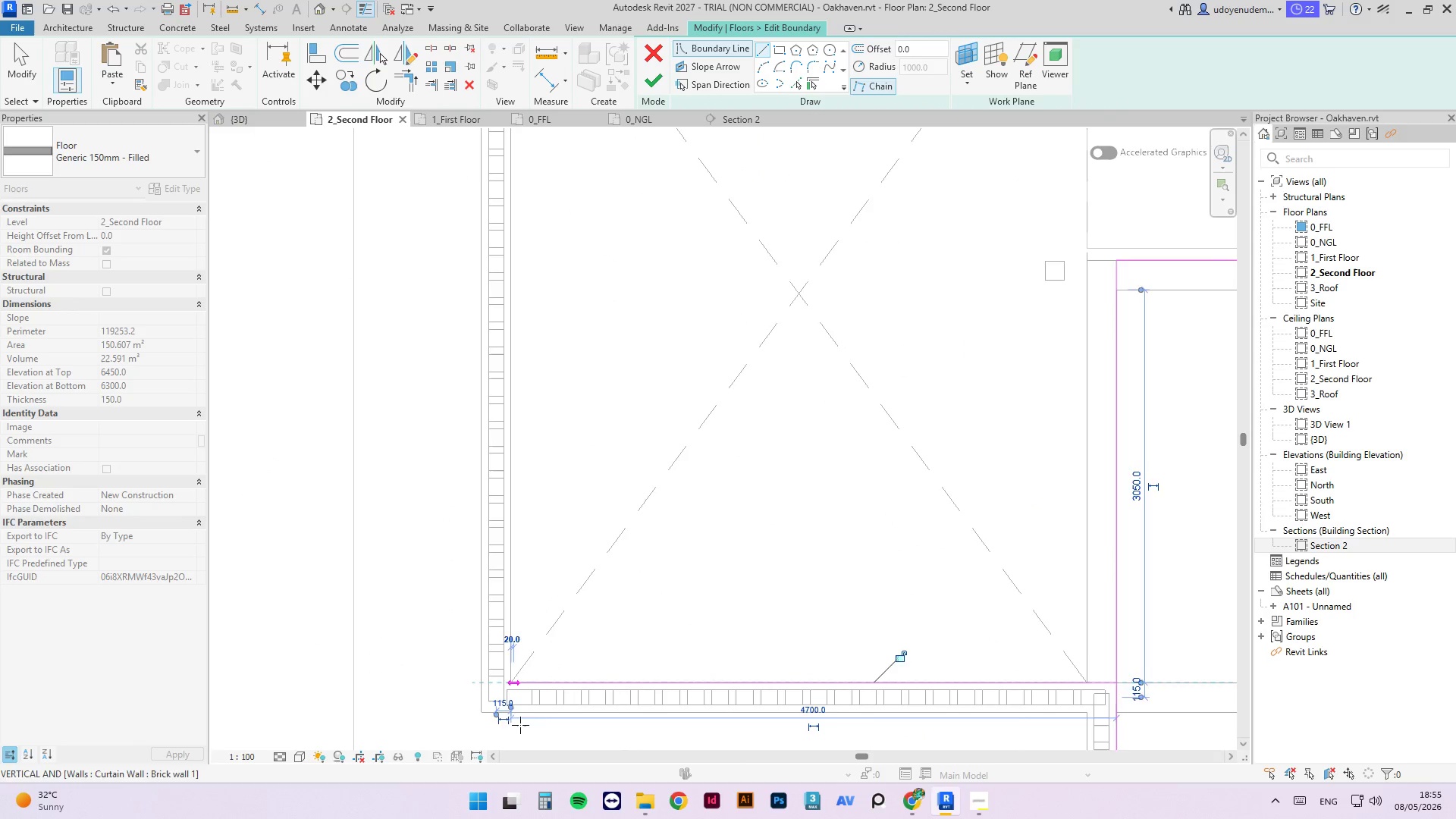 
scroll: coordinate [521, 474], scroll_direction: up, amount: 8.0
 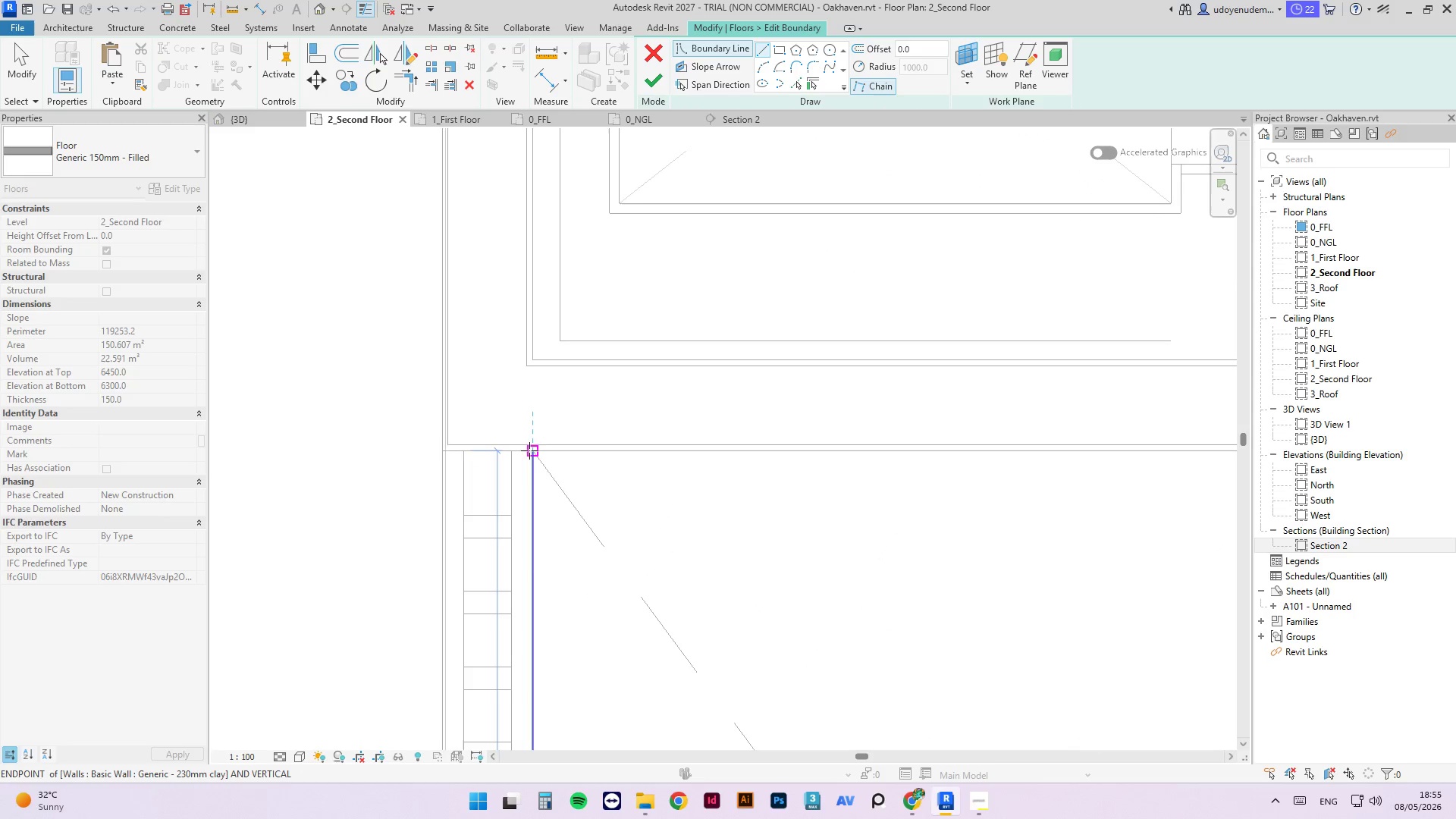 
left_click([529, 450])
 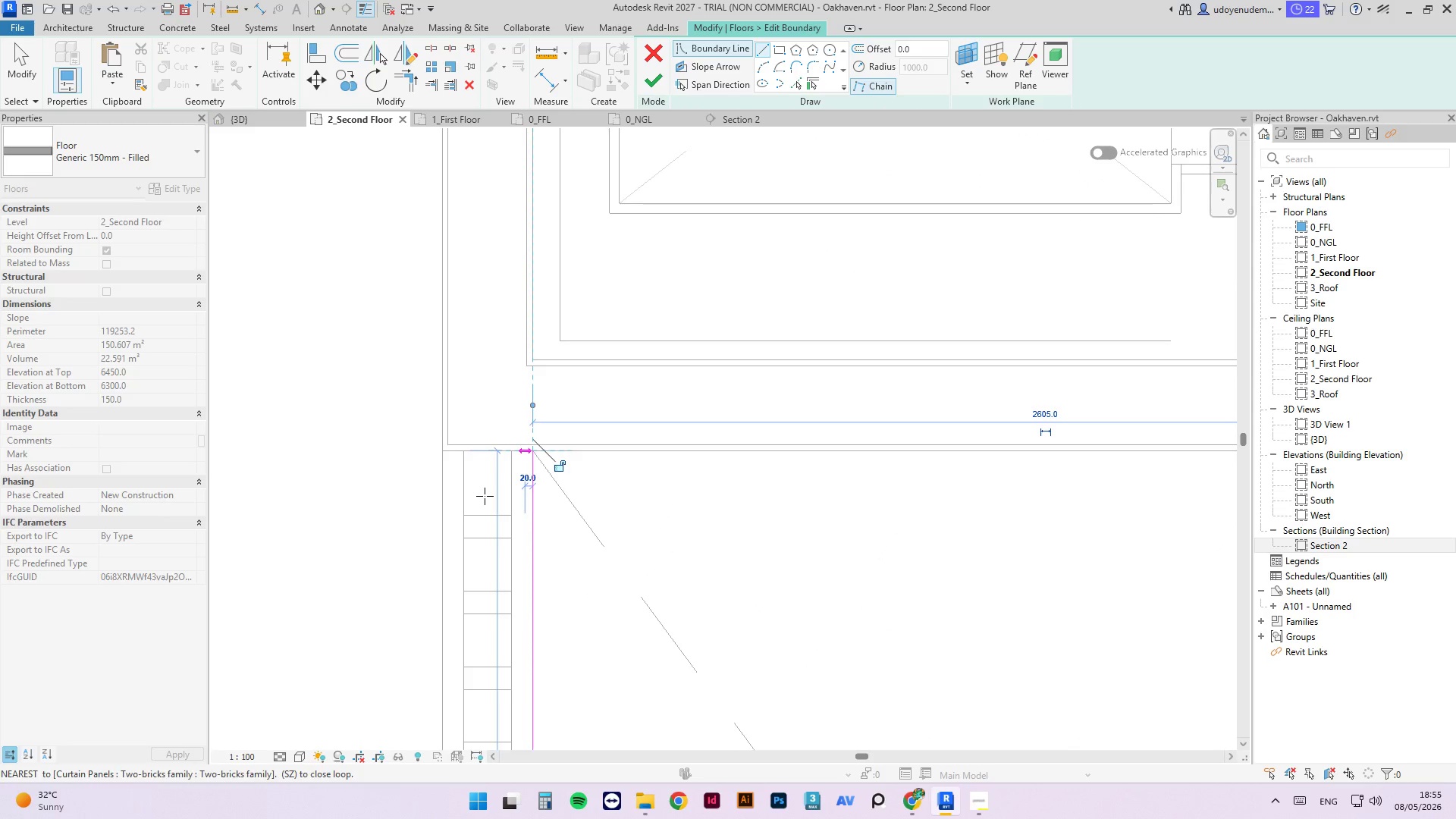 
scroll: coordinate [486, 566], scroll_direction: down, amount: 8.0
 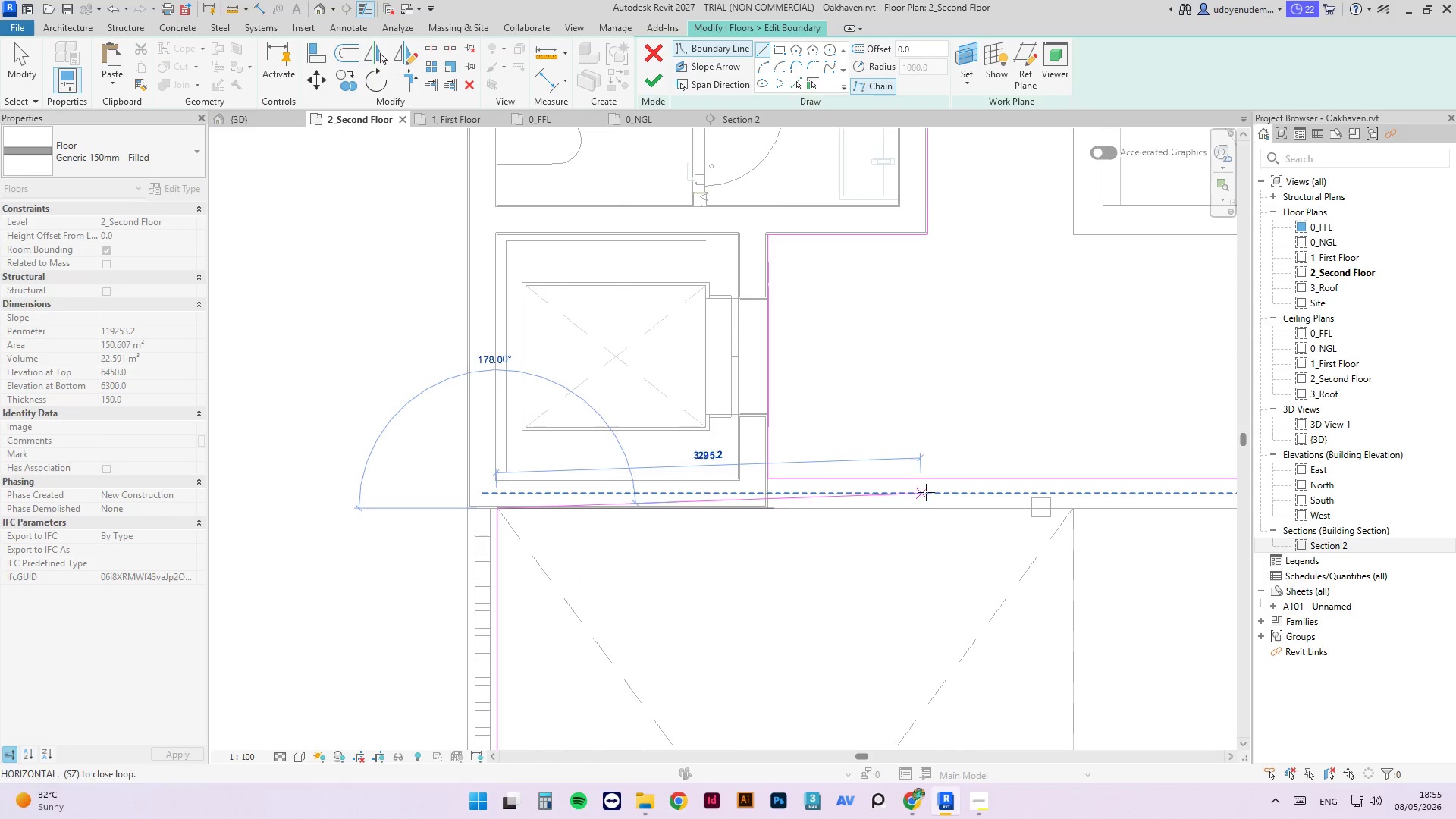 
scroll: coordinate [758, 507], scroll_direction: up, amount: 6.0
 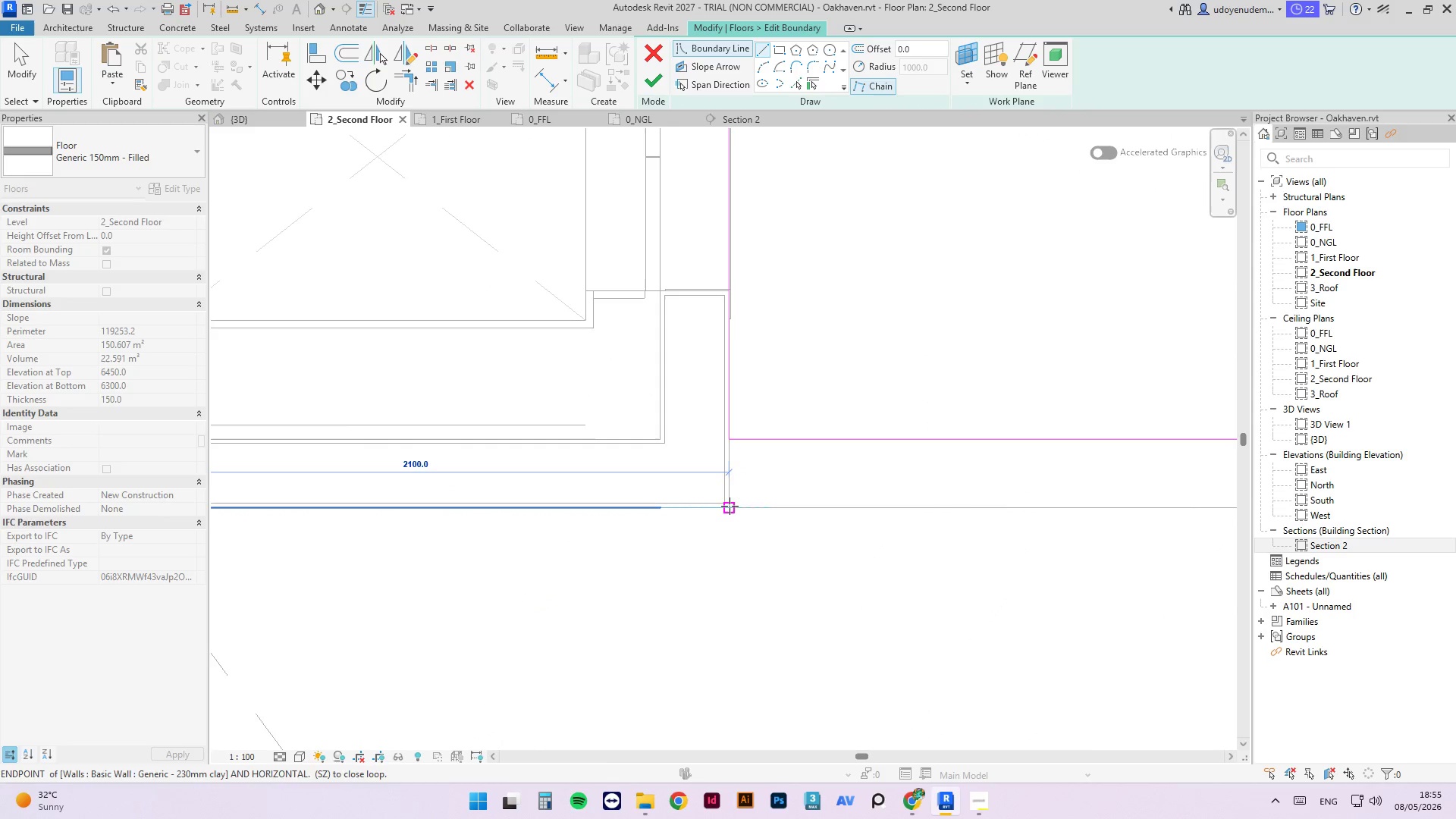 
key(Escape)
key(Escape)
type(tr)
 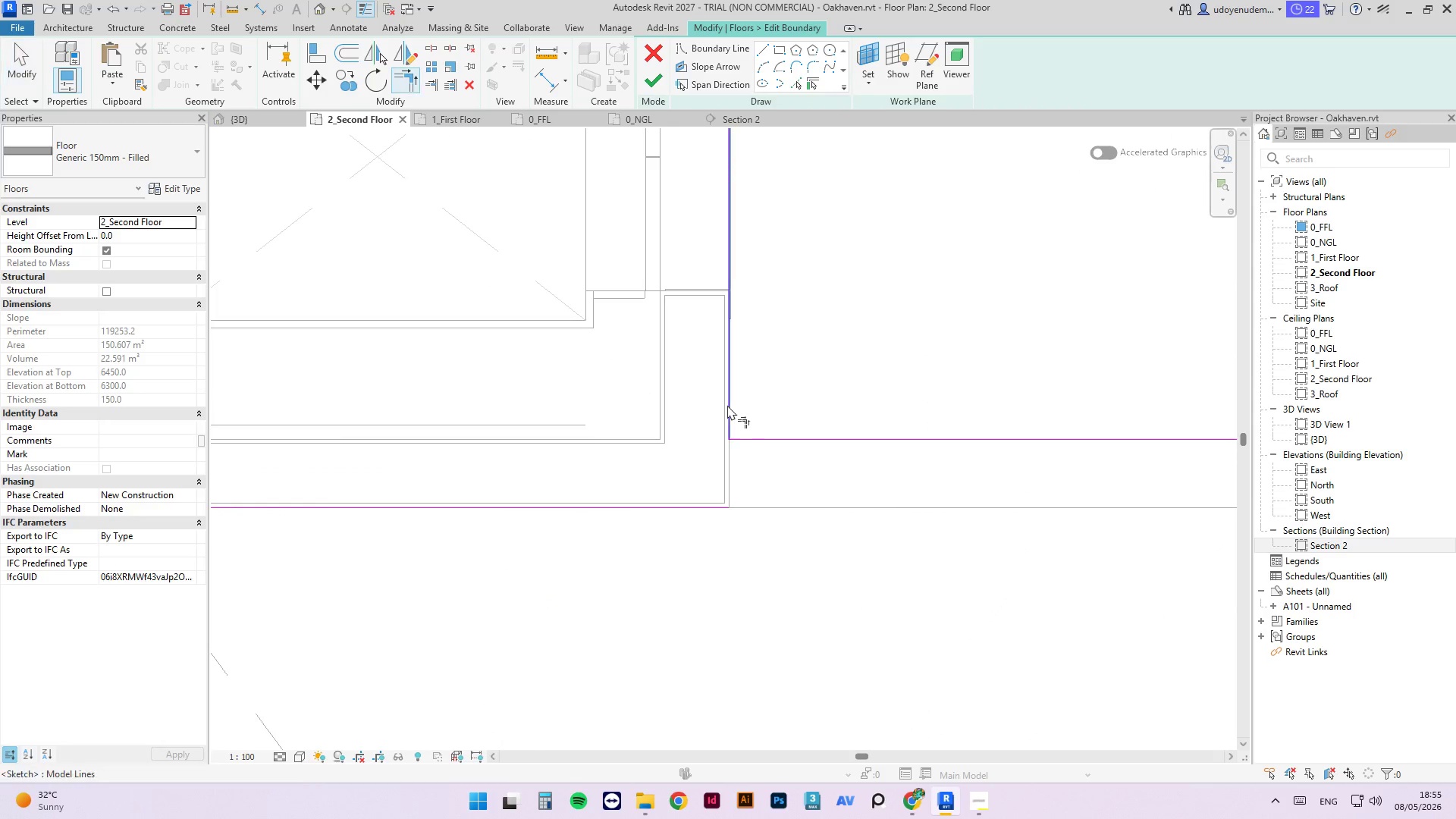 
left_click([727, 405])
 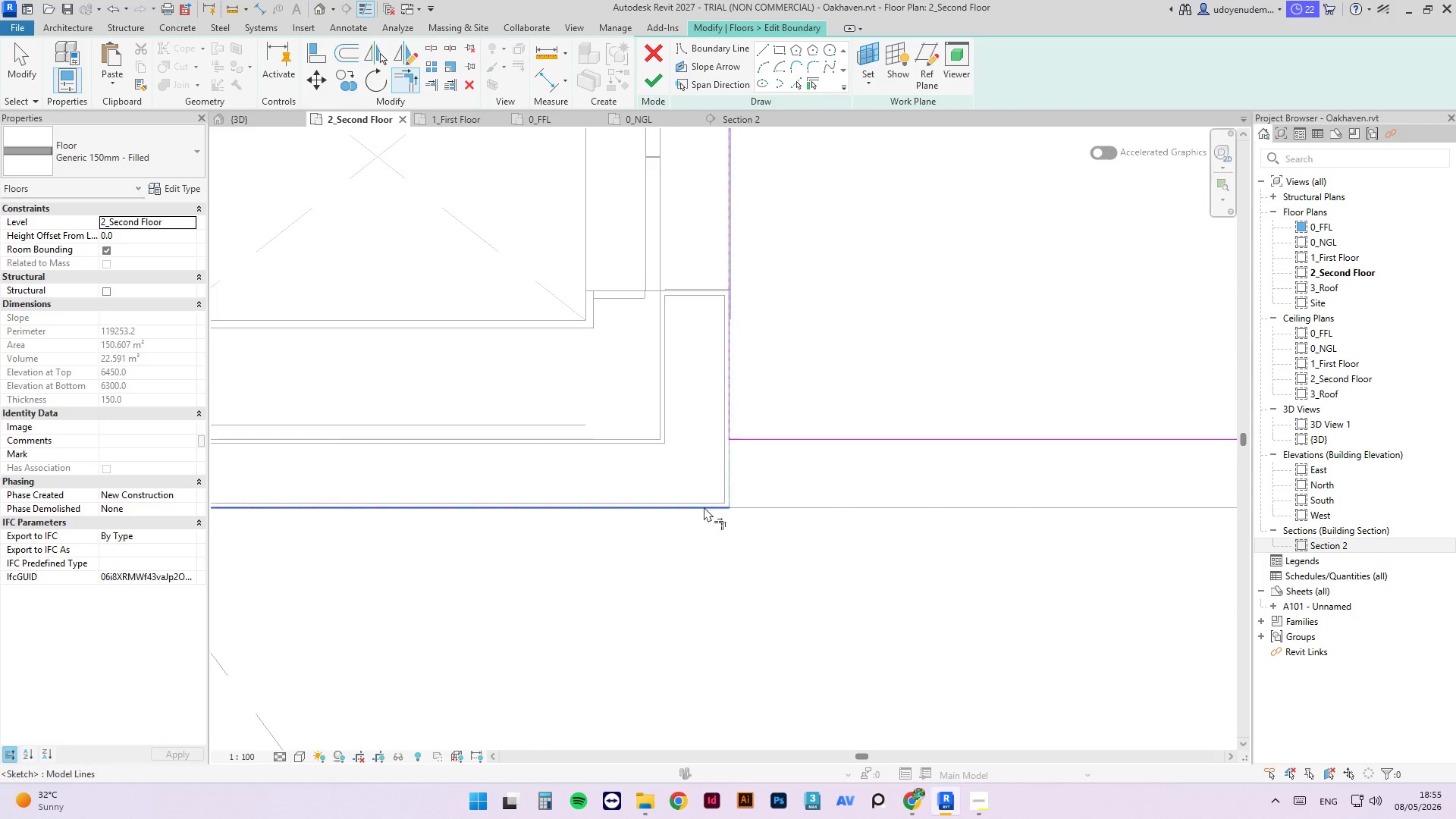 
left_click([704, 508])
 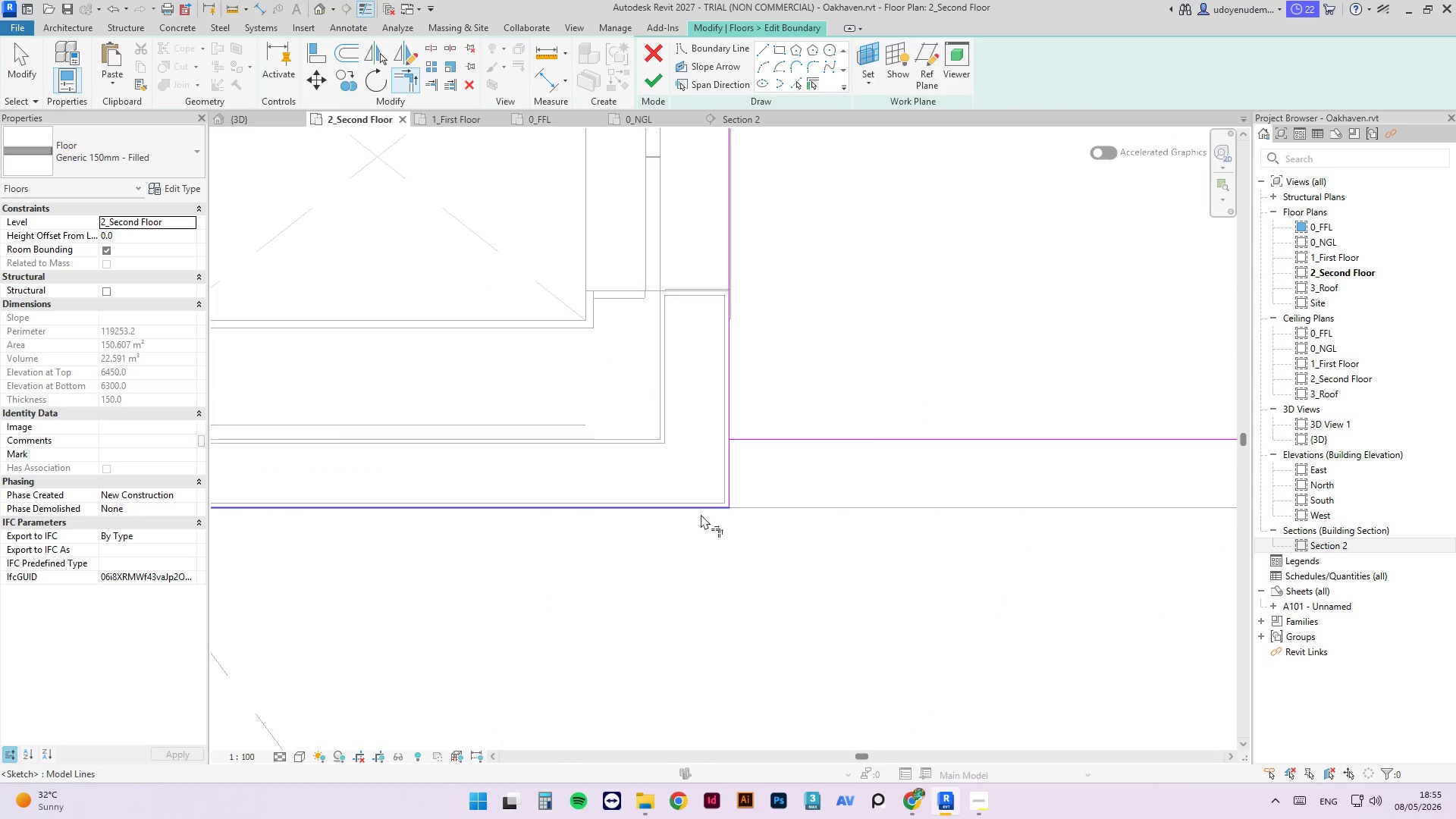 
key(Escape)
 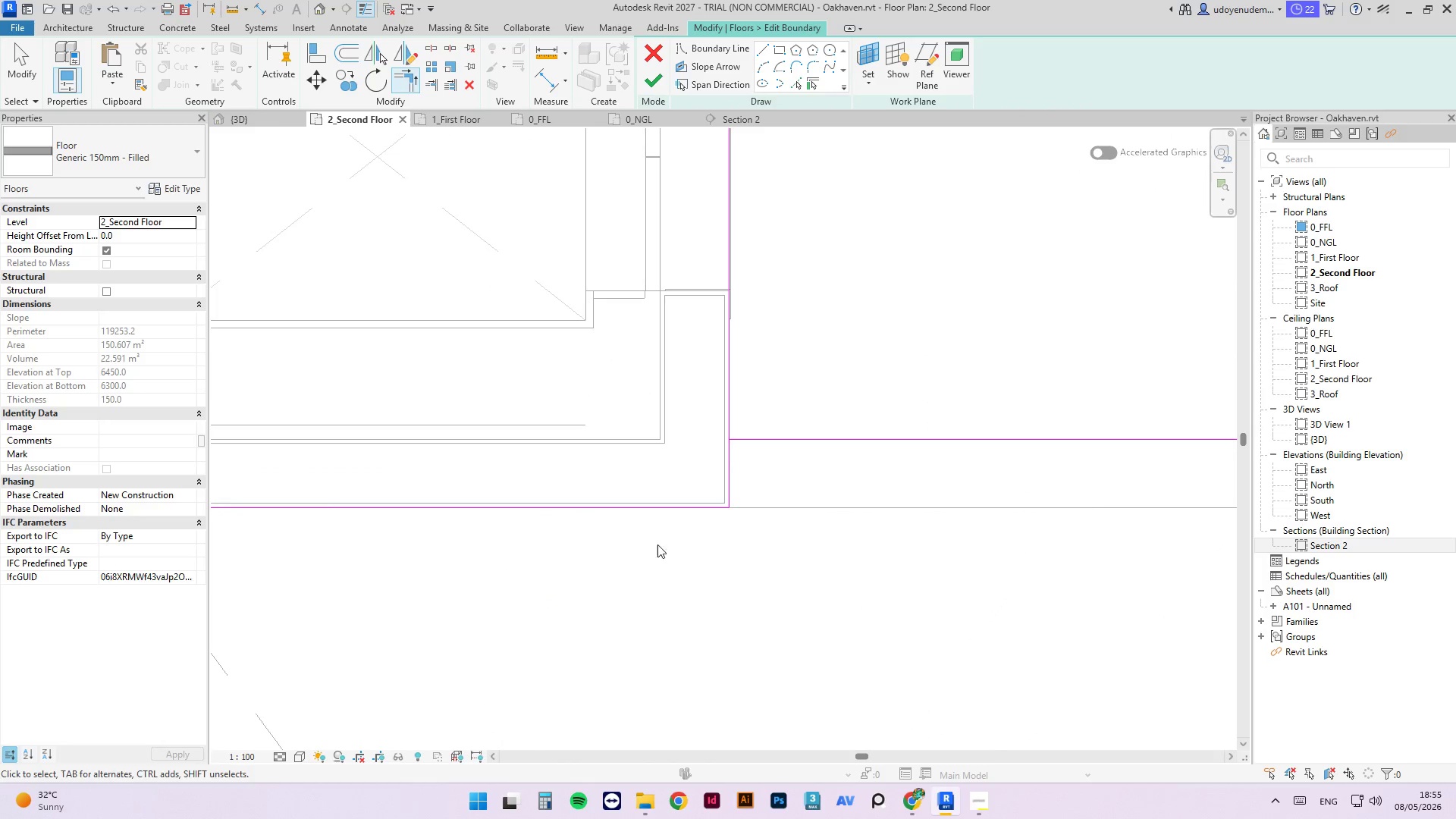 
key(Escape)
 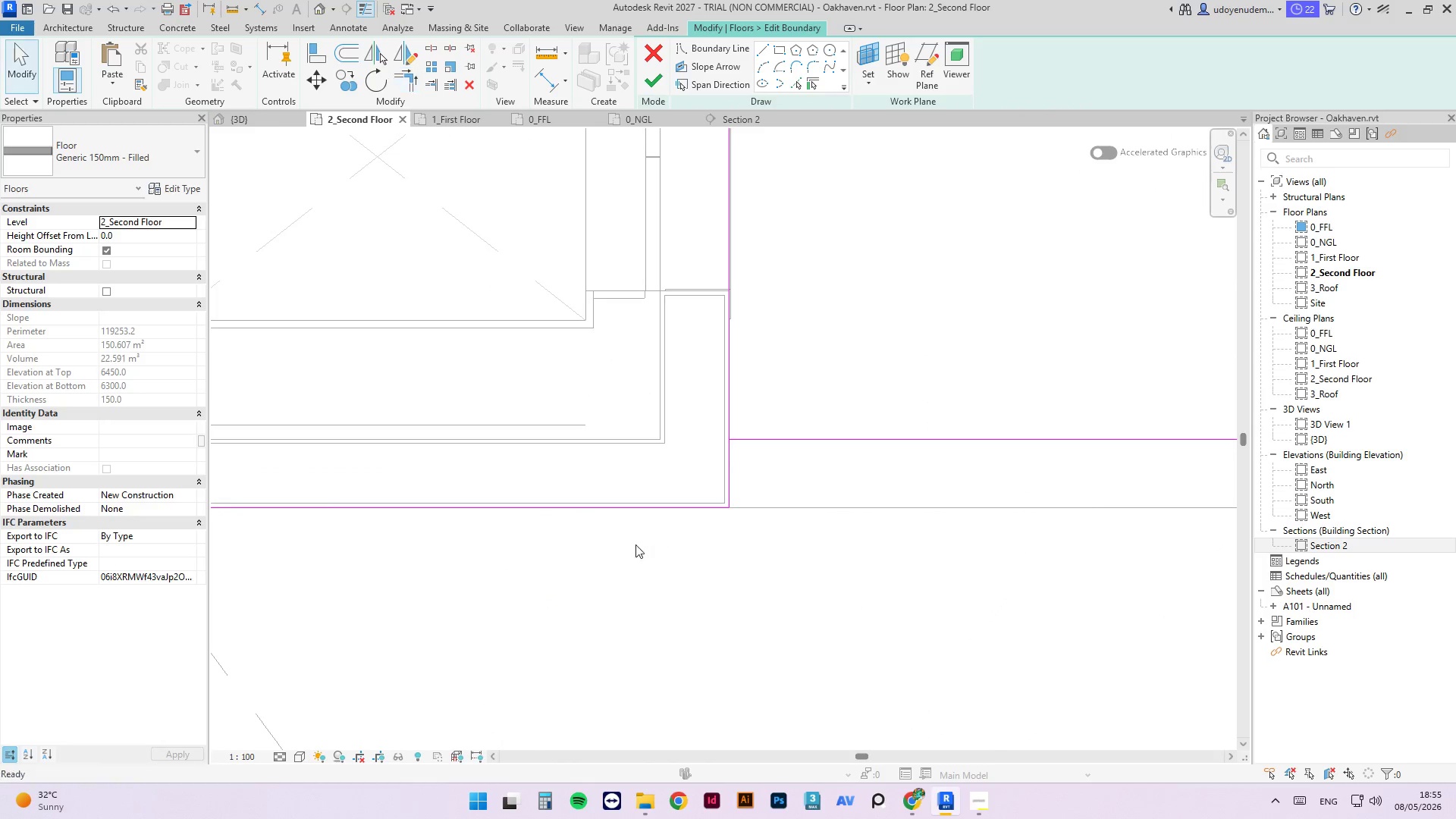 
left_click_drag(start_coordinate=[852, 436], to_coordinate=[789, 542])
 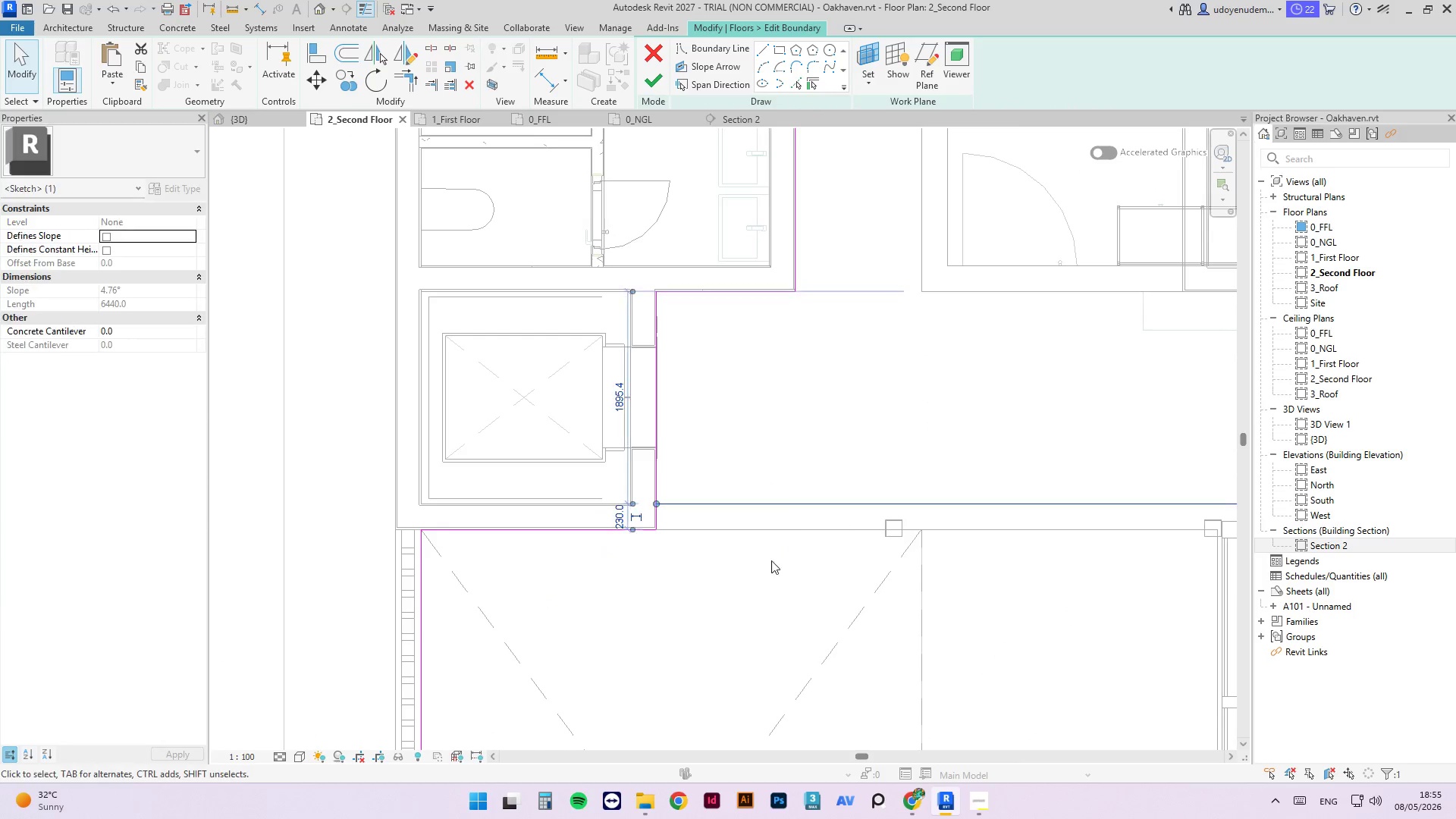 
scroll: coordinate [852, 501], scroll_direction: down, amount: 20.0
 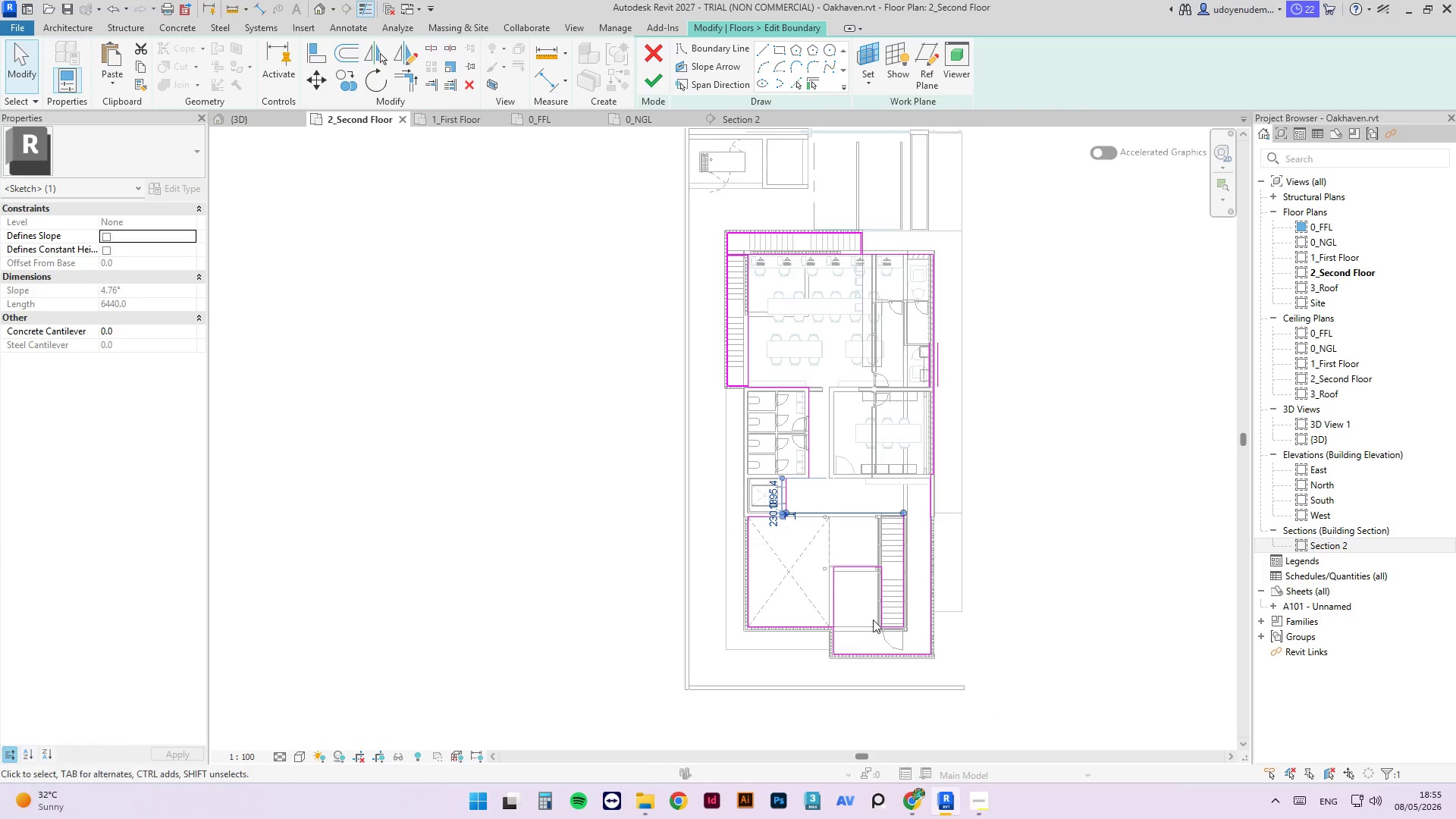 
key(Delete)
 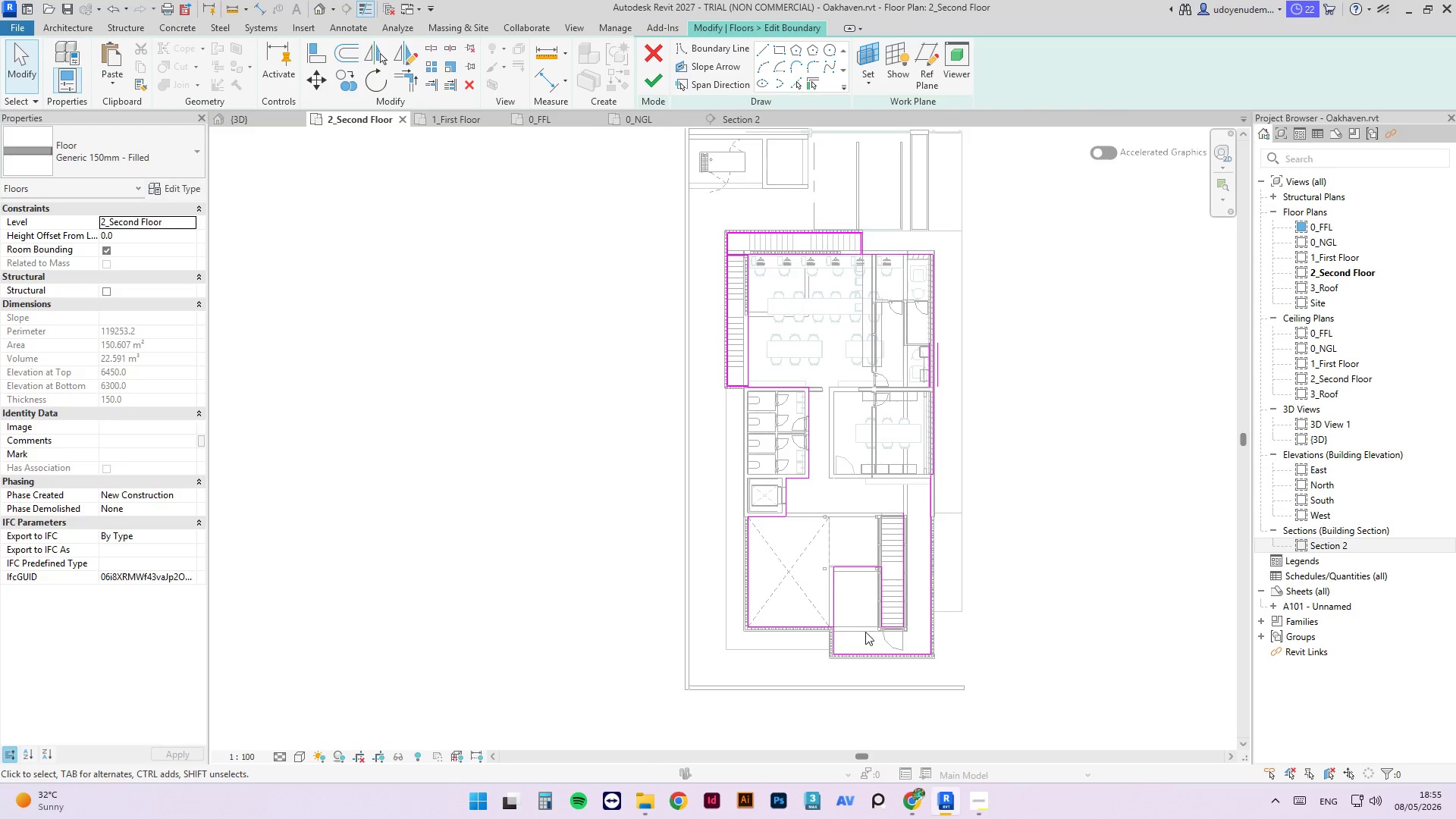 
left_click([836, 593])
 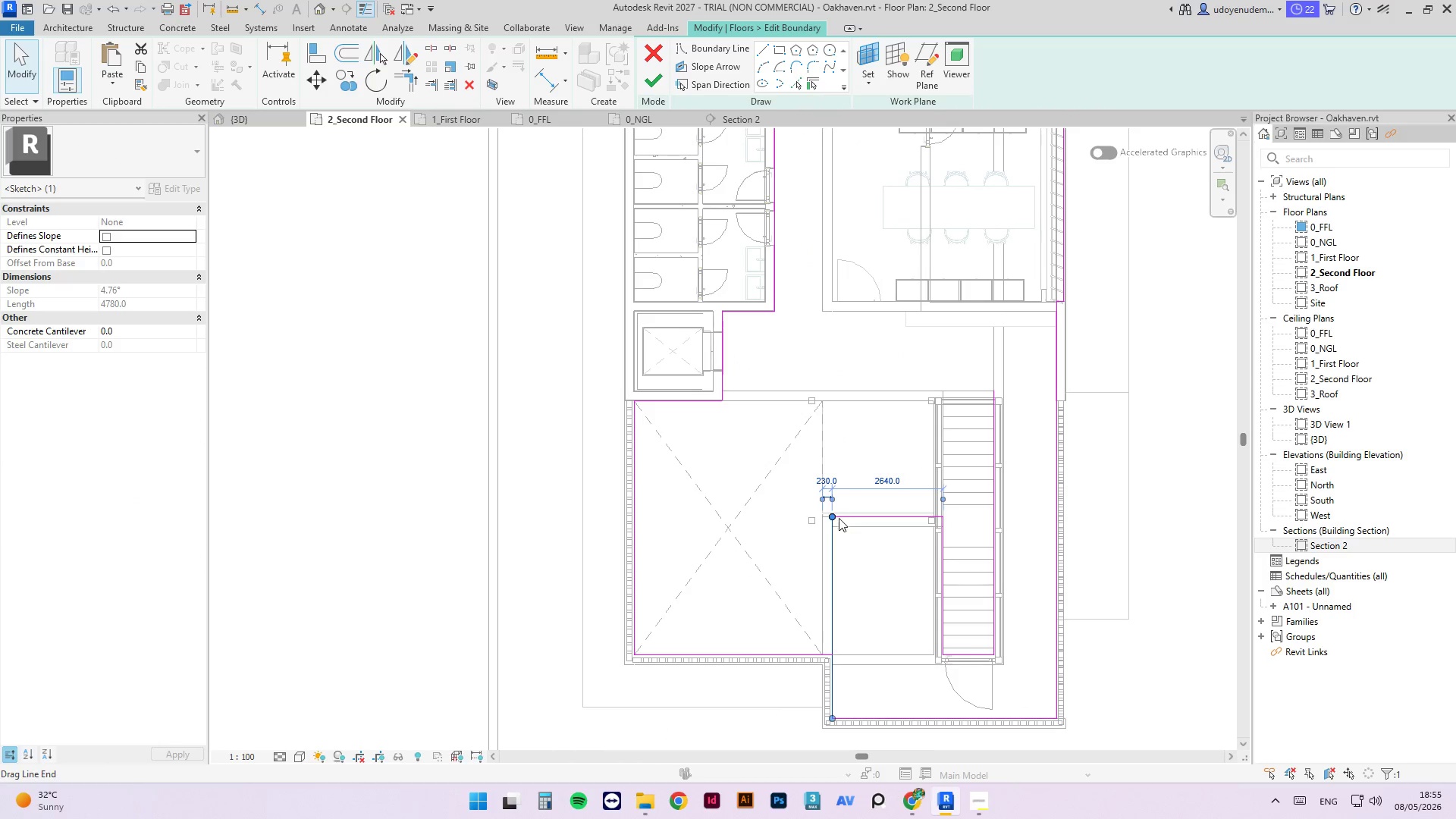 
scroll: coordinate [836, 593], scroll_direction: up, amount: 6.0
 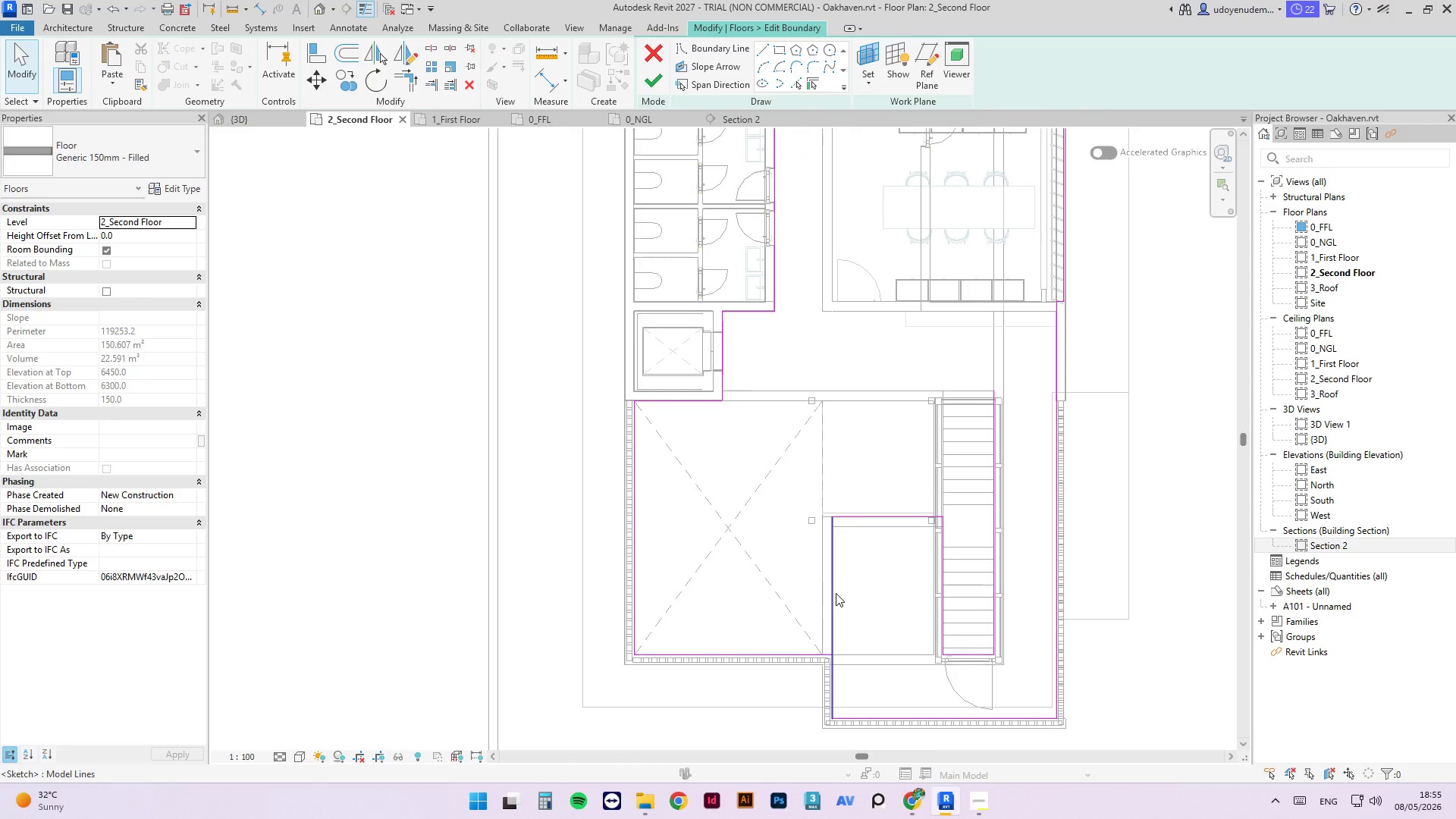 
left_click([871, 606])
 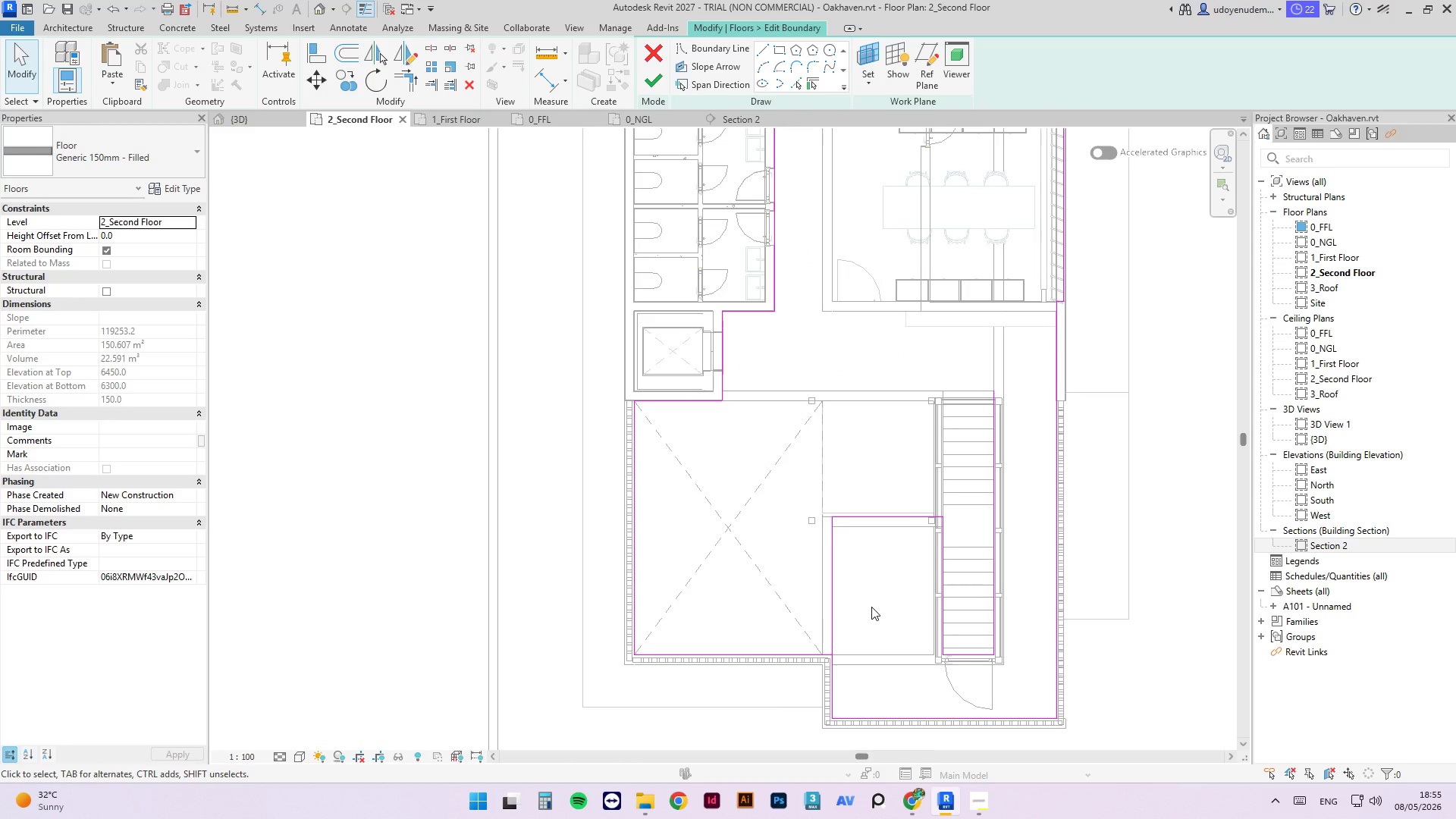 
type(tr)
 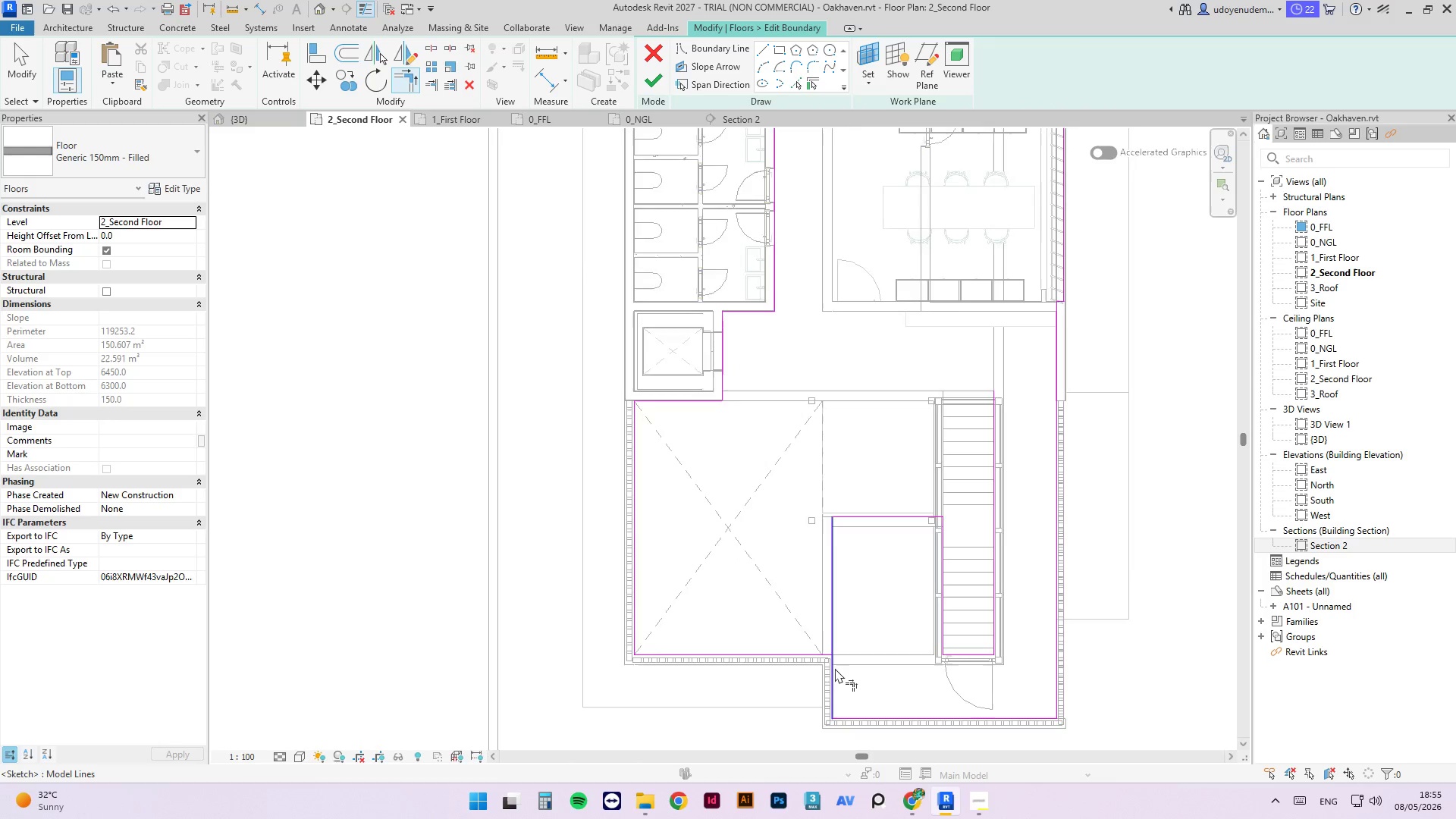 
left_click([813, 640])
 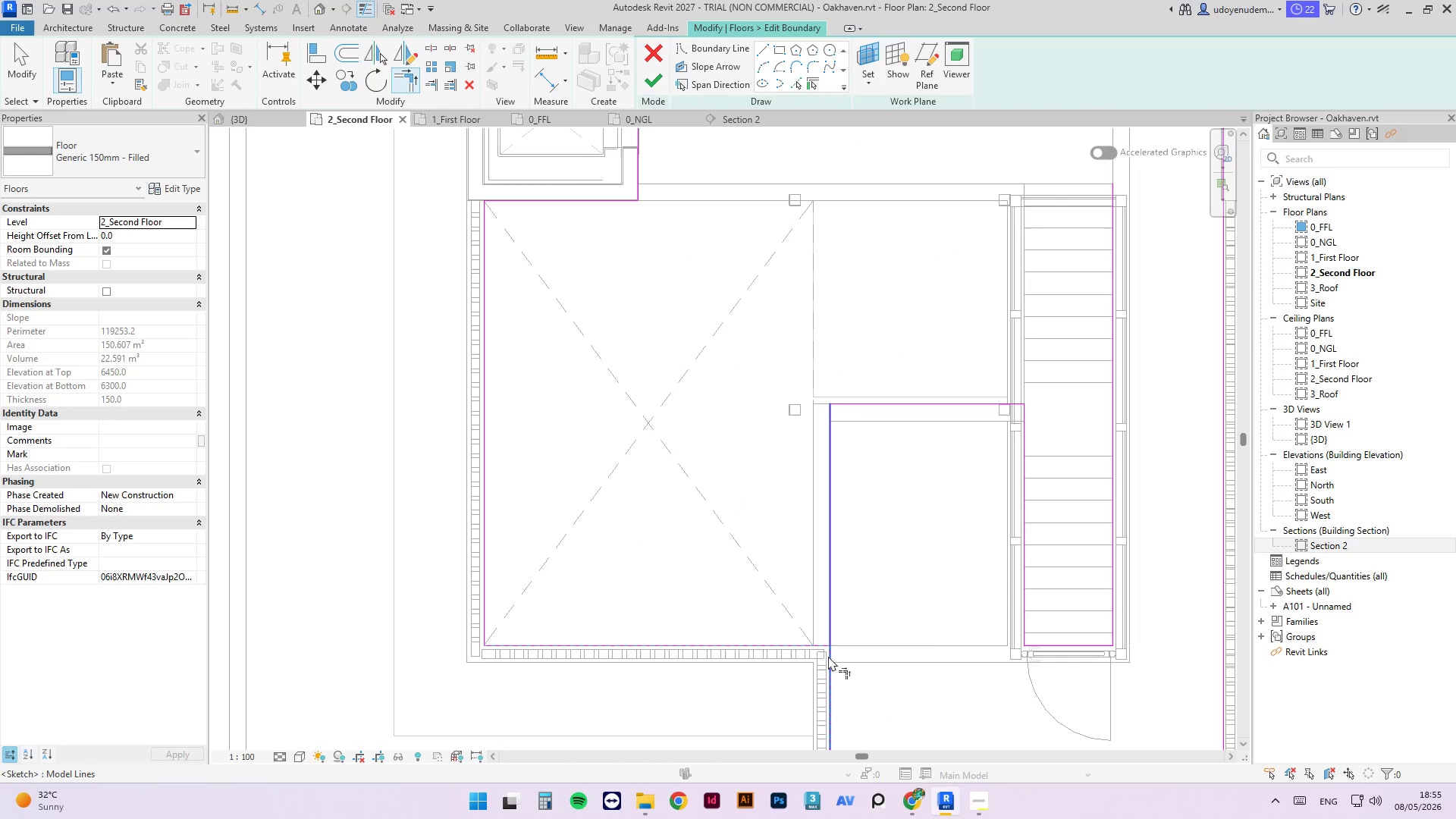 
scroll: coordinate [835, 668], scroll_direction: up, amount: 4.0
 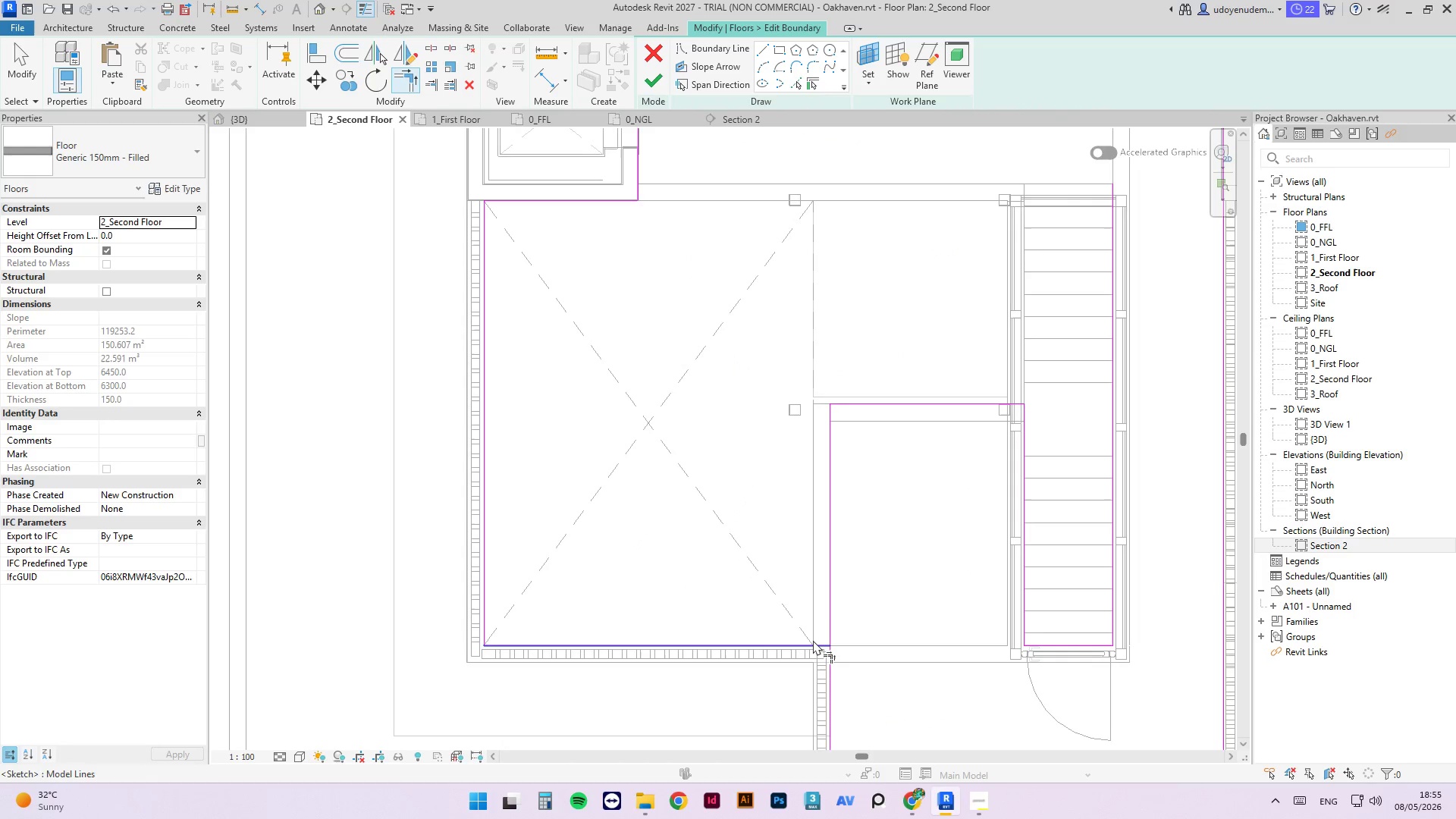 
double_click([829, 656])
 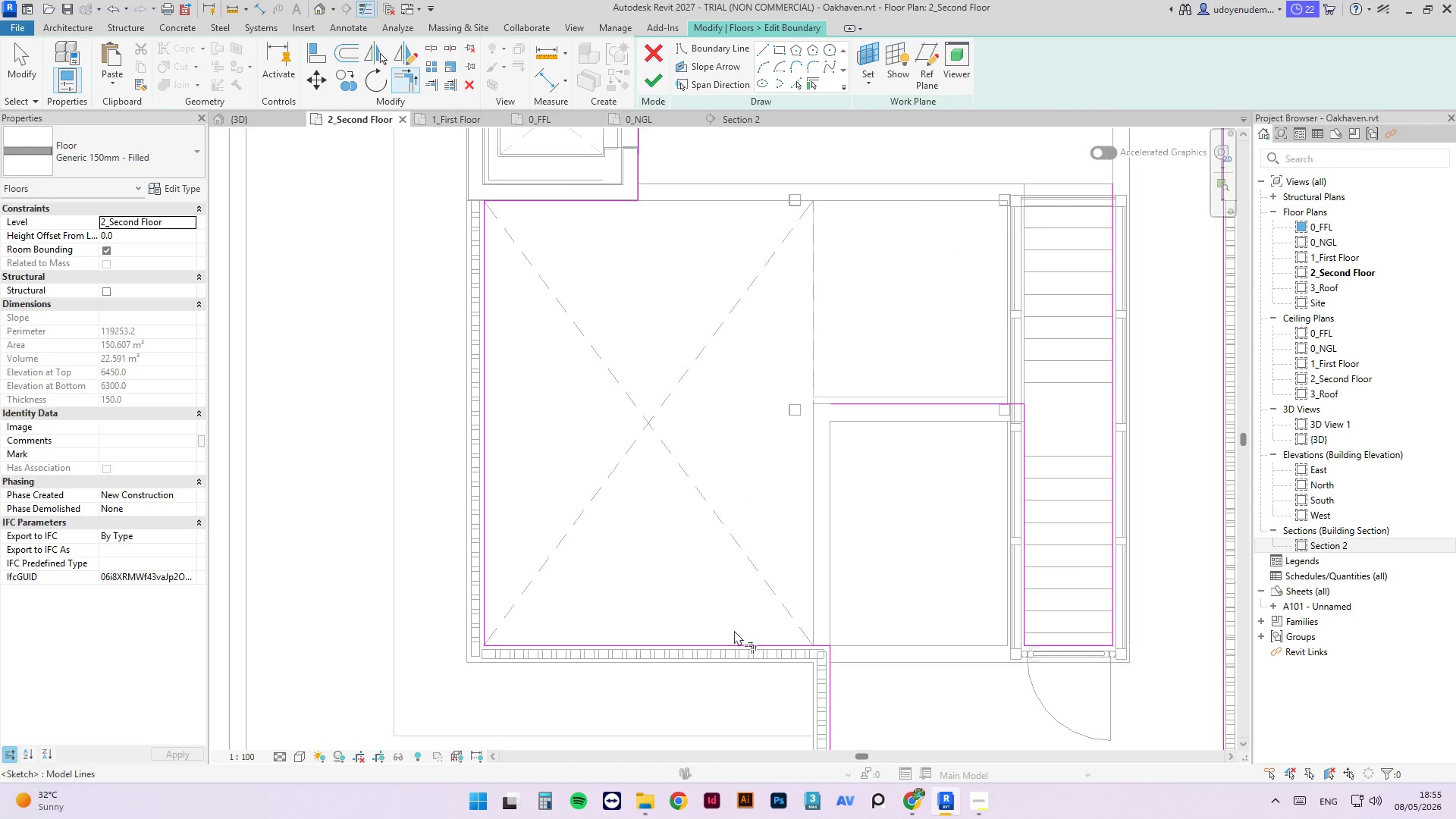 
key(Escape)
 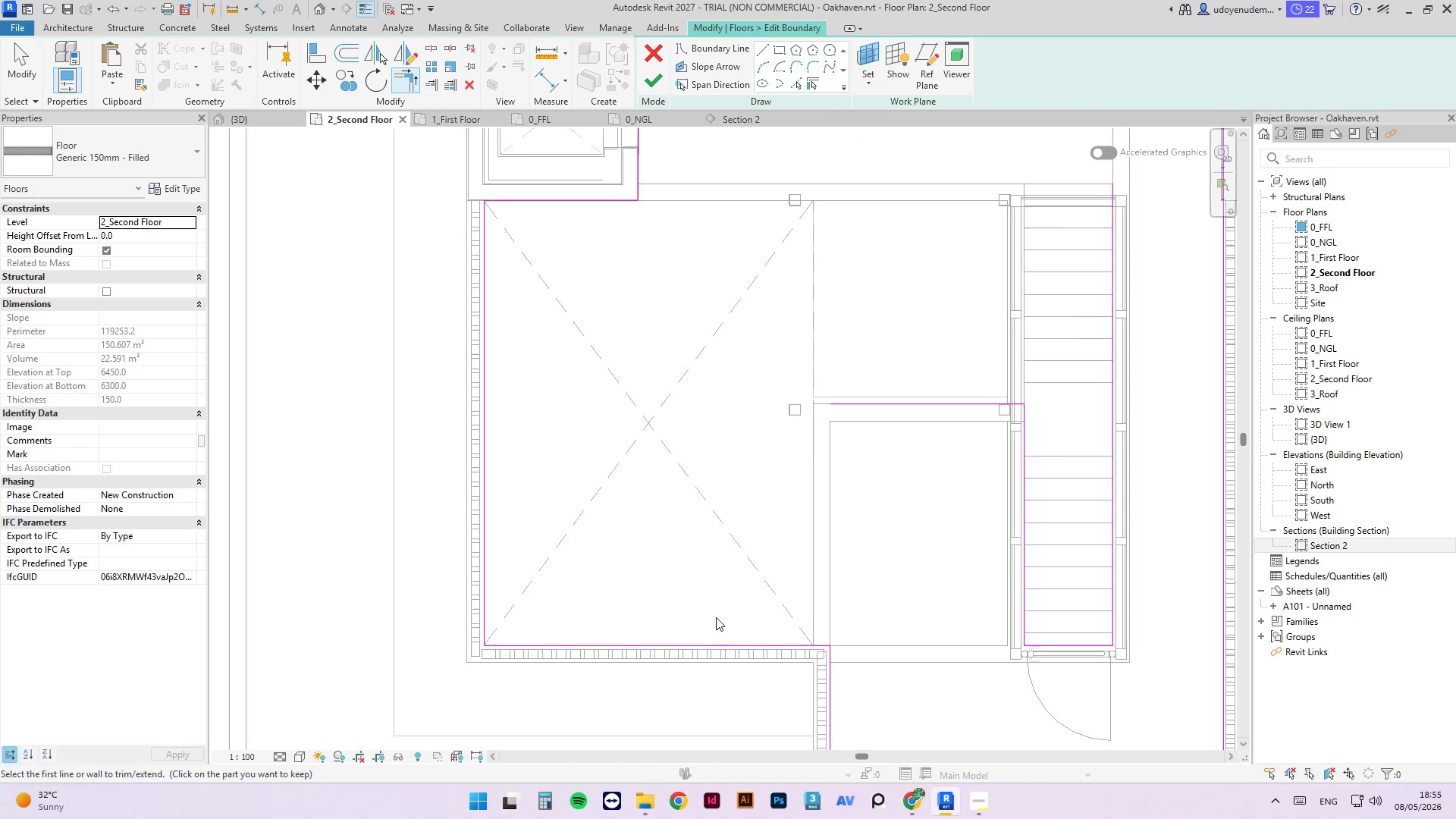 
scroll: coordinate [716, 617], scroll_direction: down, amount: 4.0
 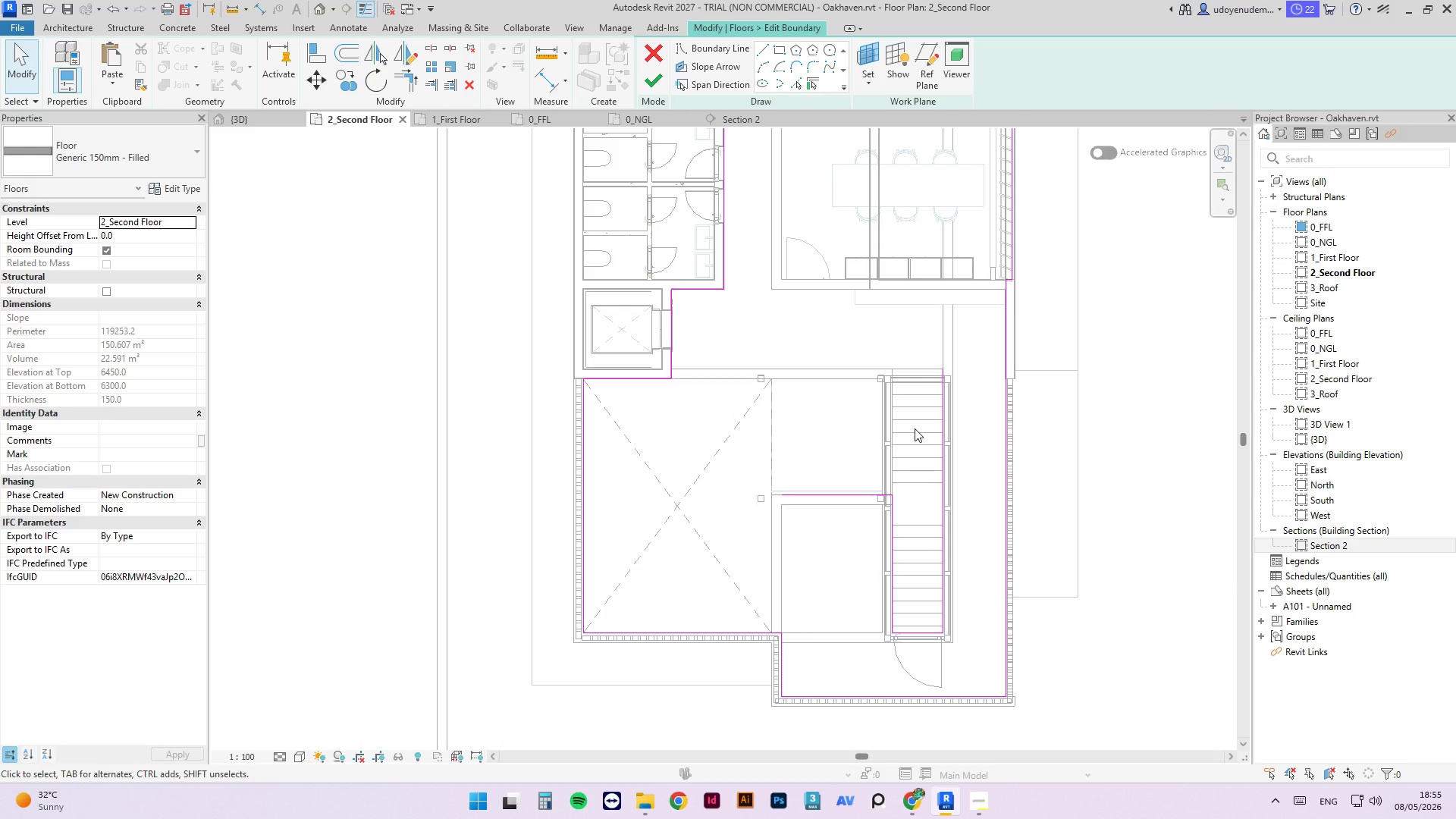 
left_click([845, 502])
 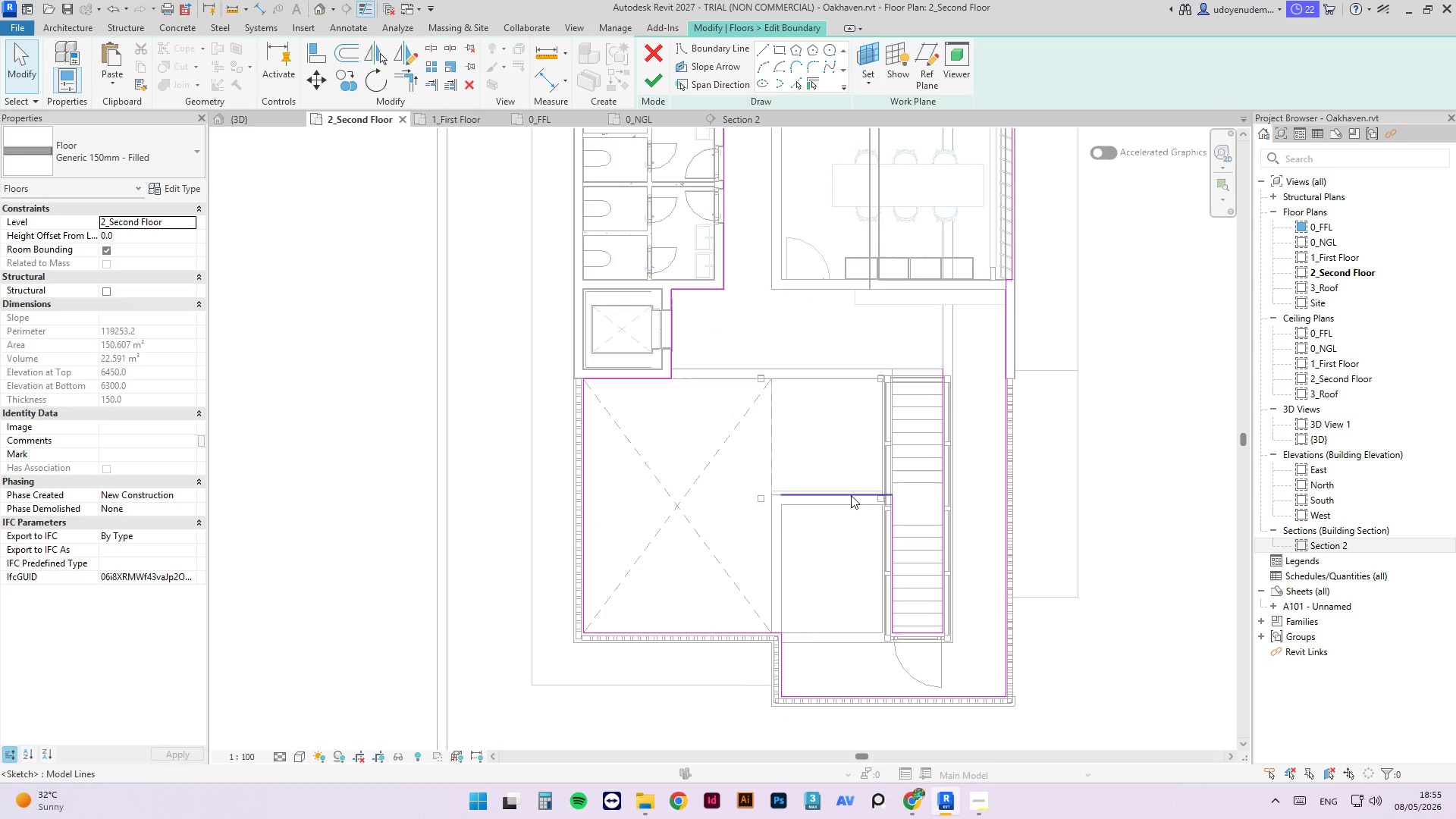 
left_click([851, 494])
 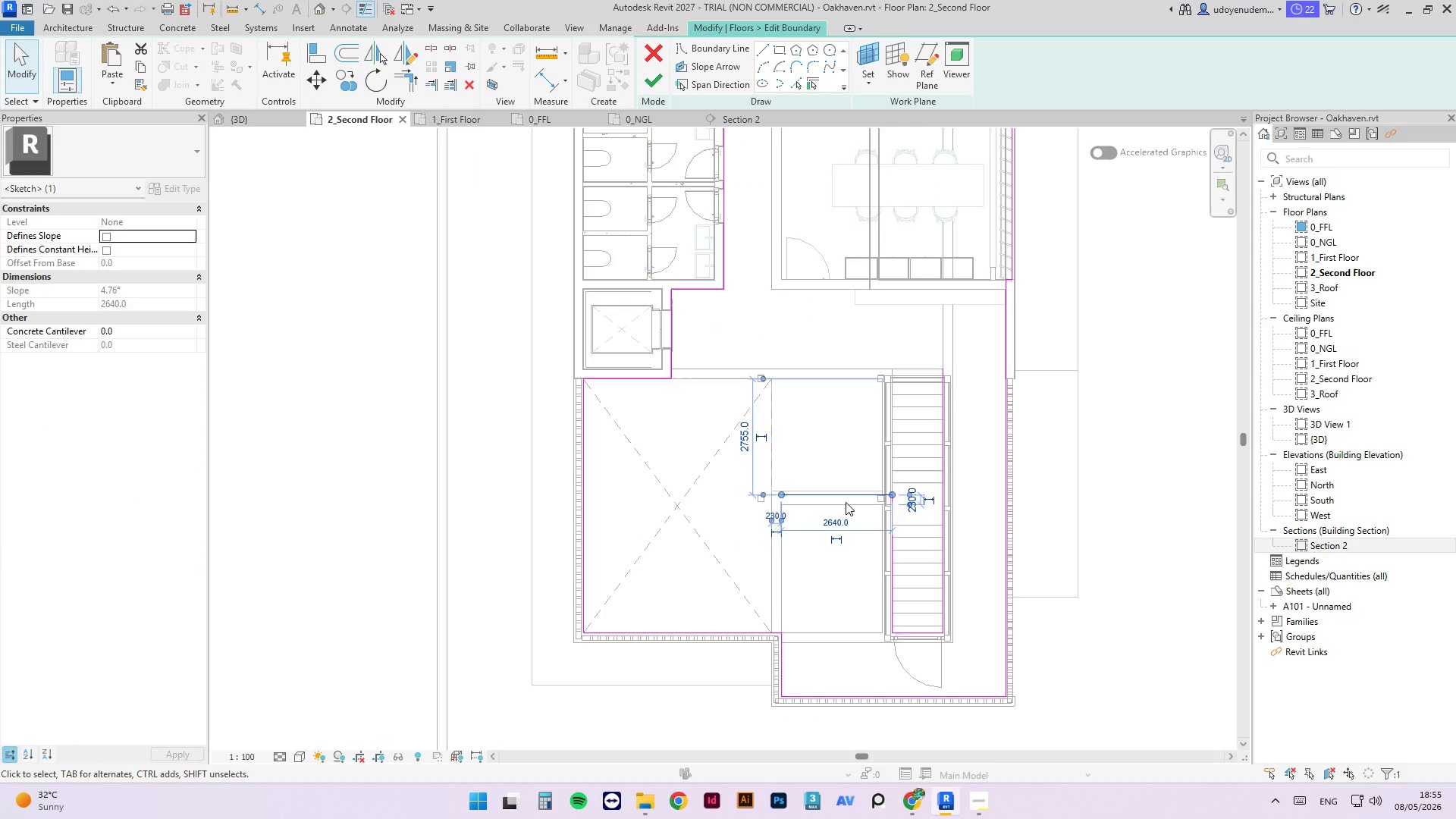 
key(Delete)
 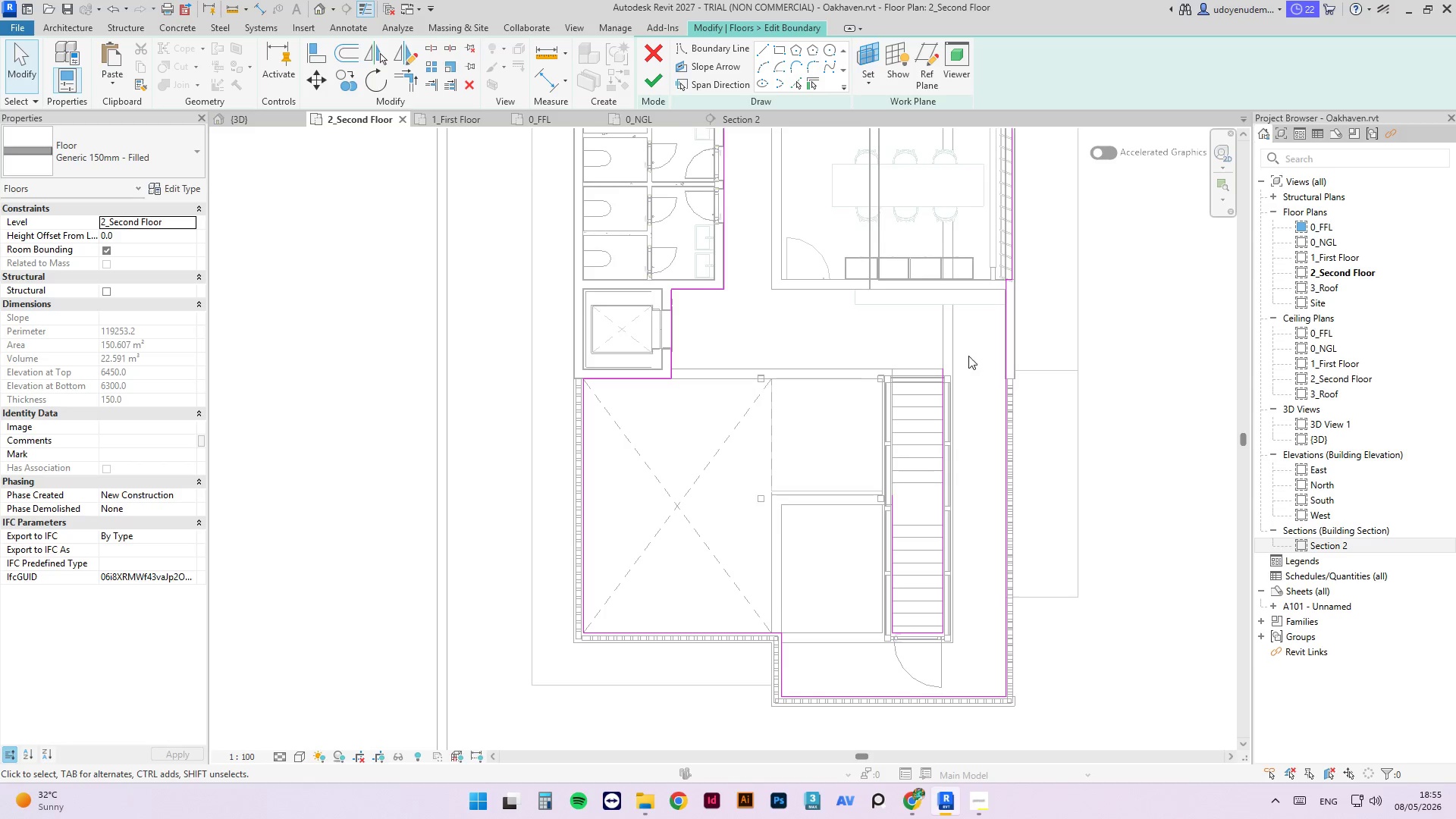 
scroll: coordinate [928, 394], scroll_direction: up, amount: 3.0
 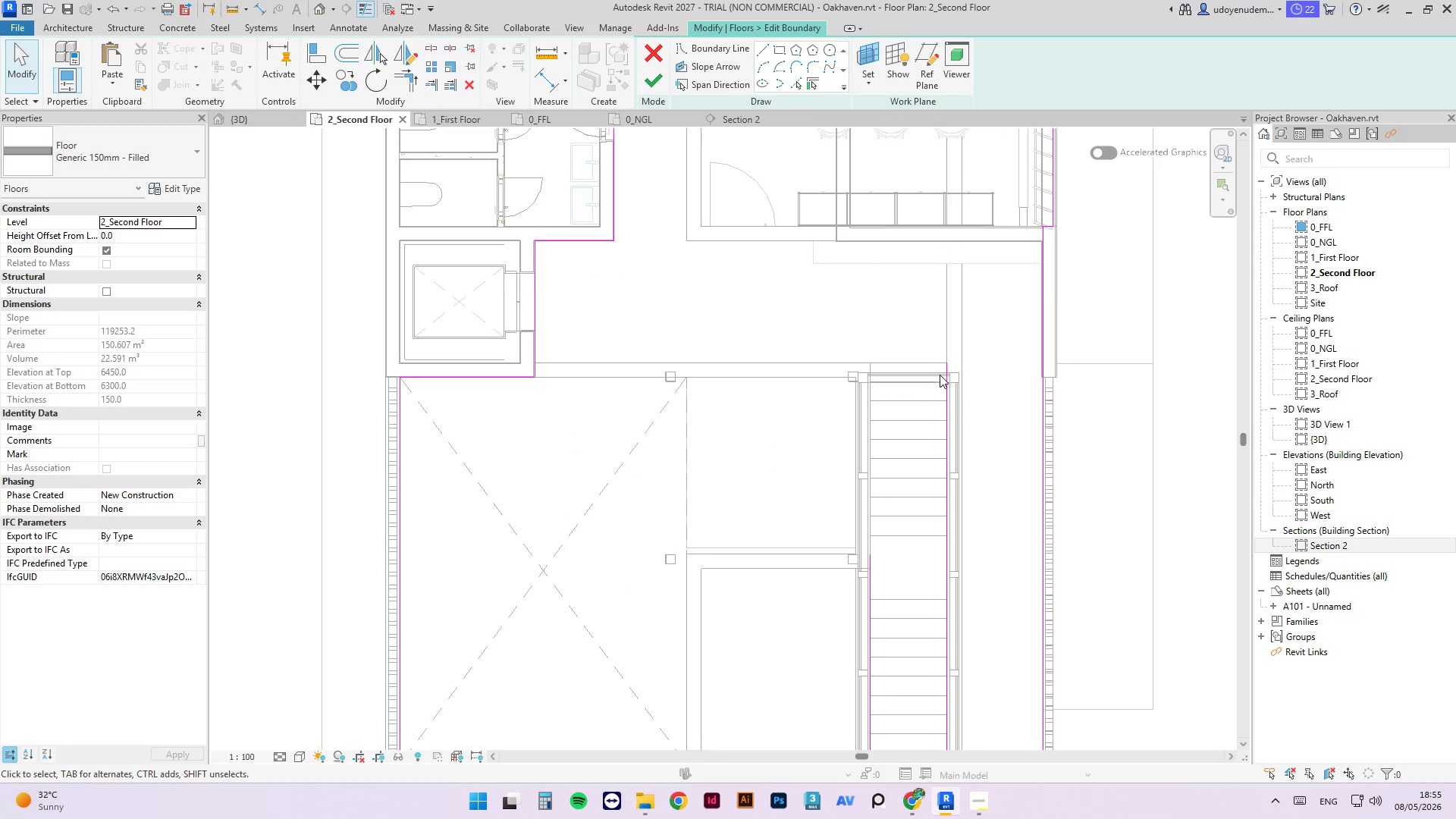 
left_click([937, 364])
 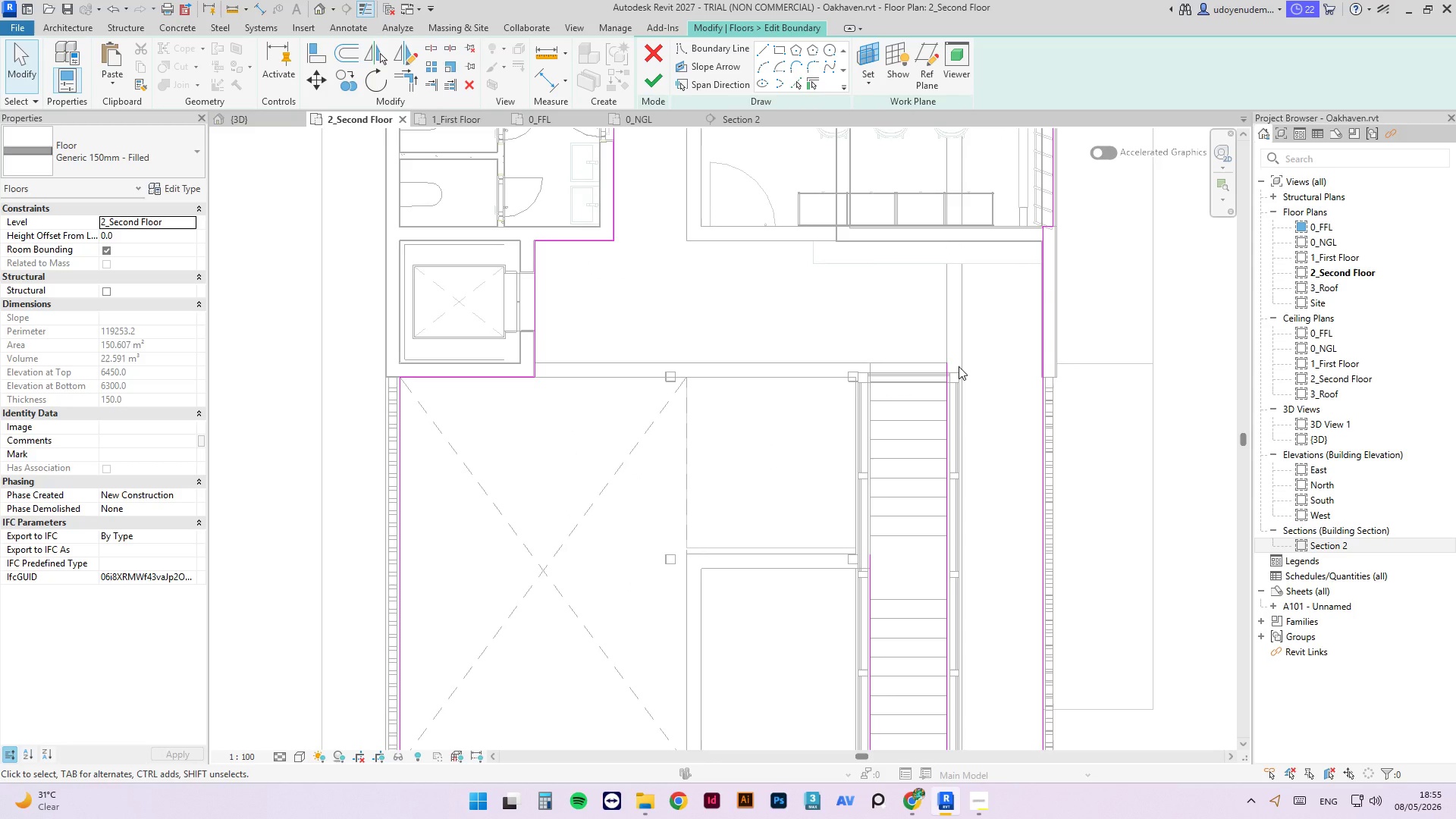 
scroll: coordinate [946, 387], scroll_direction: down, amount: 3.0
 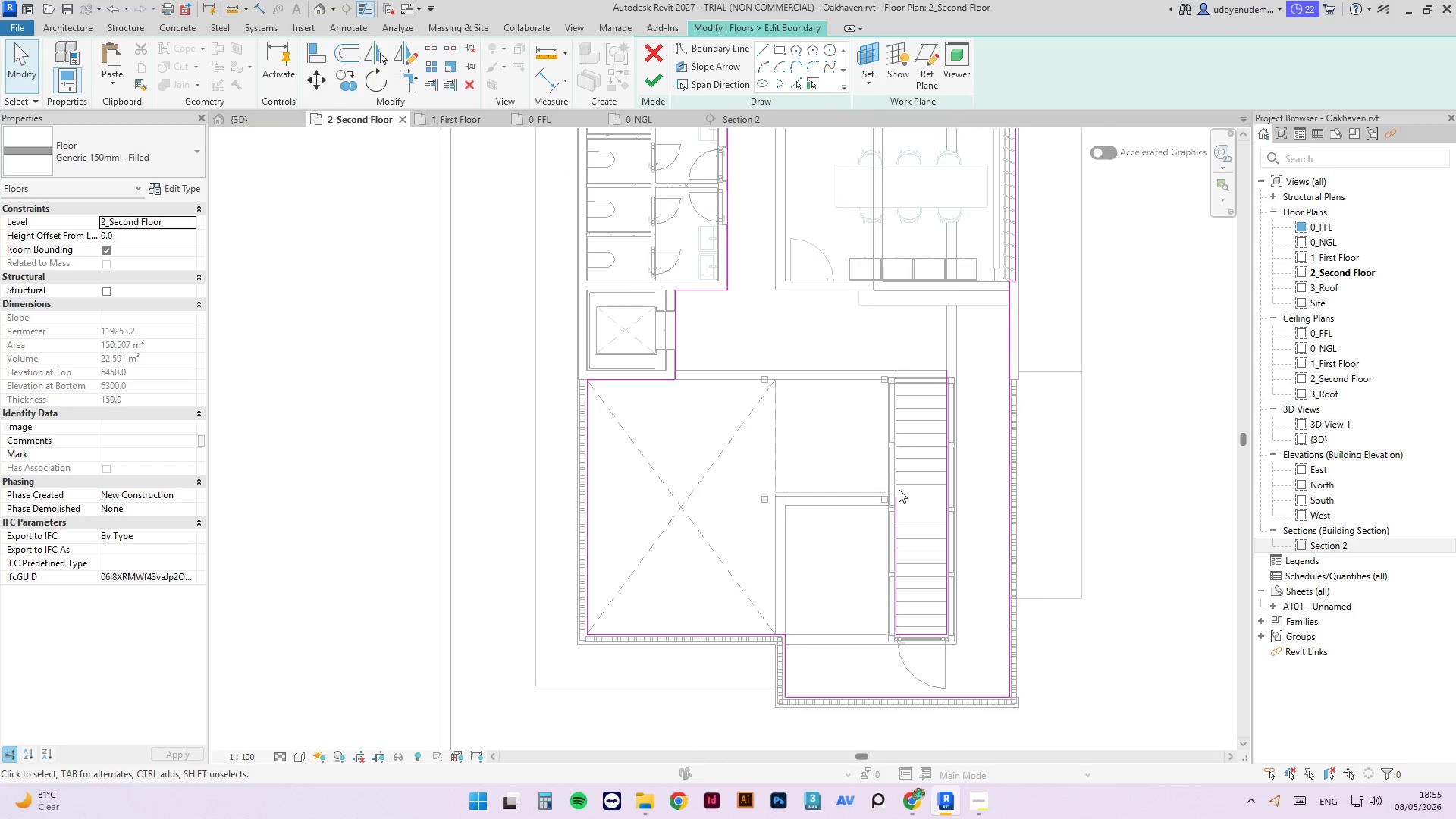 
scroll: coordinate [896, 478], scroll_direction: up, amount: 3.0
 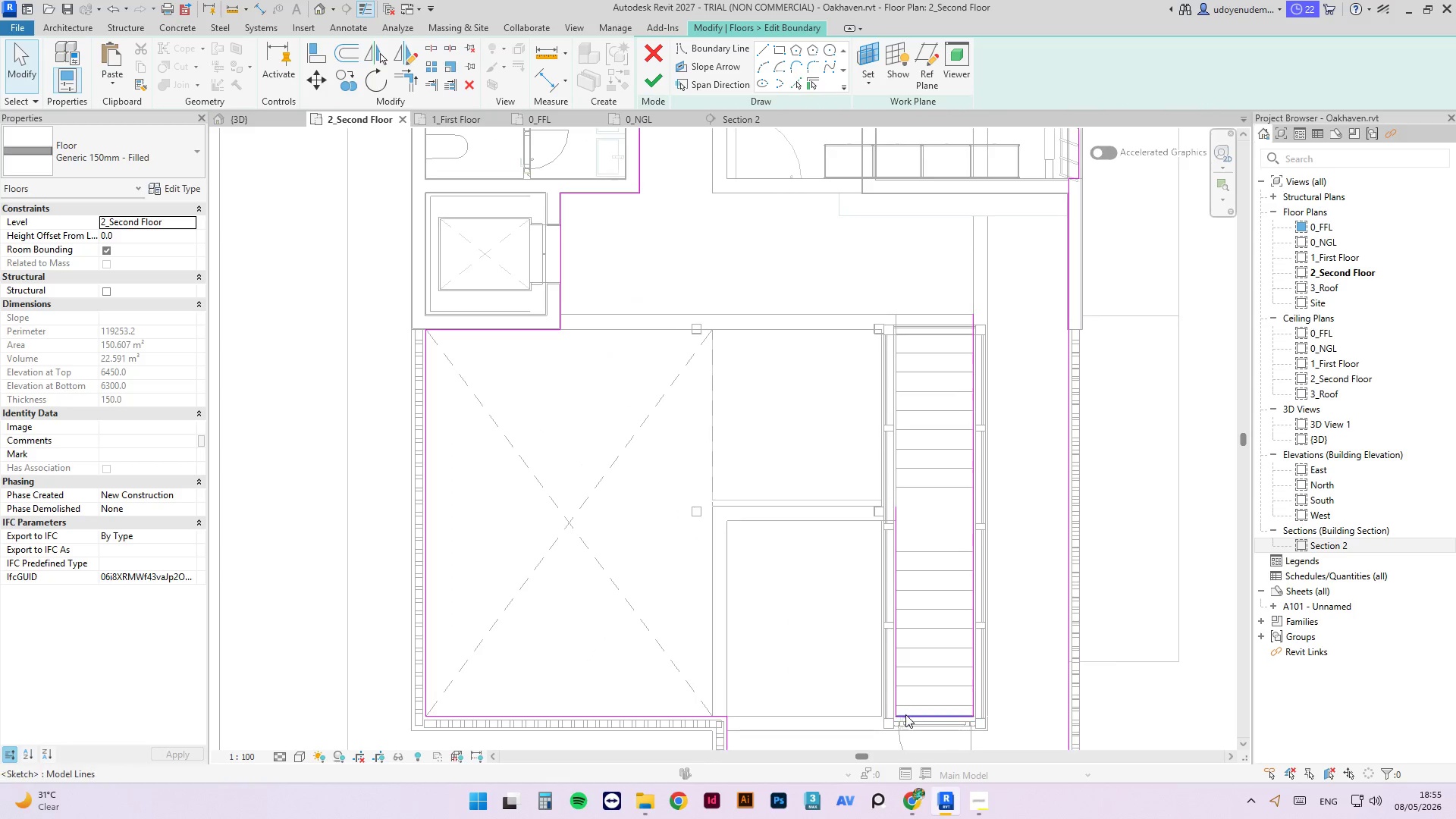 
left_click_drag(start_coordinate=[884, 668], to_coordinate=[874, 650])
 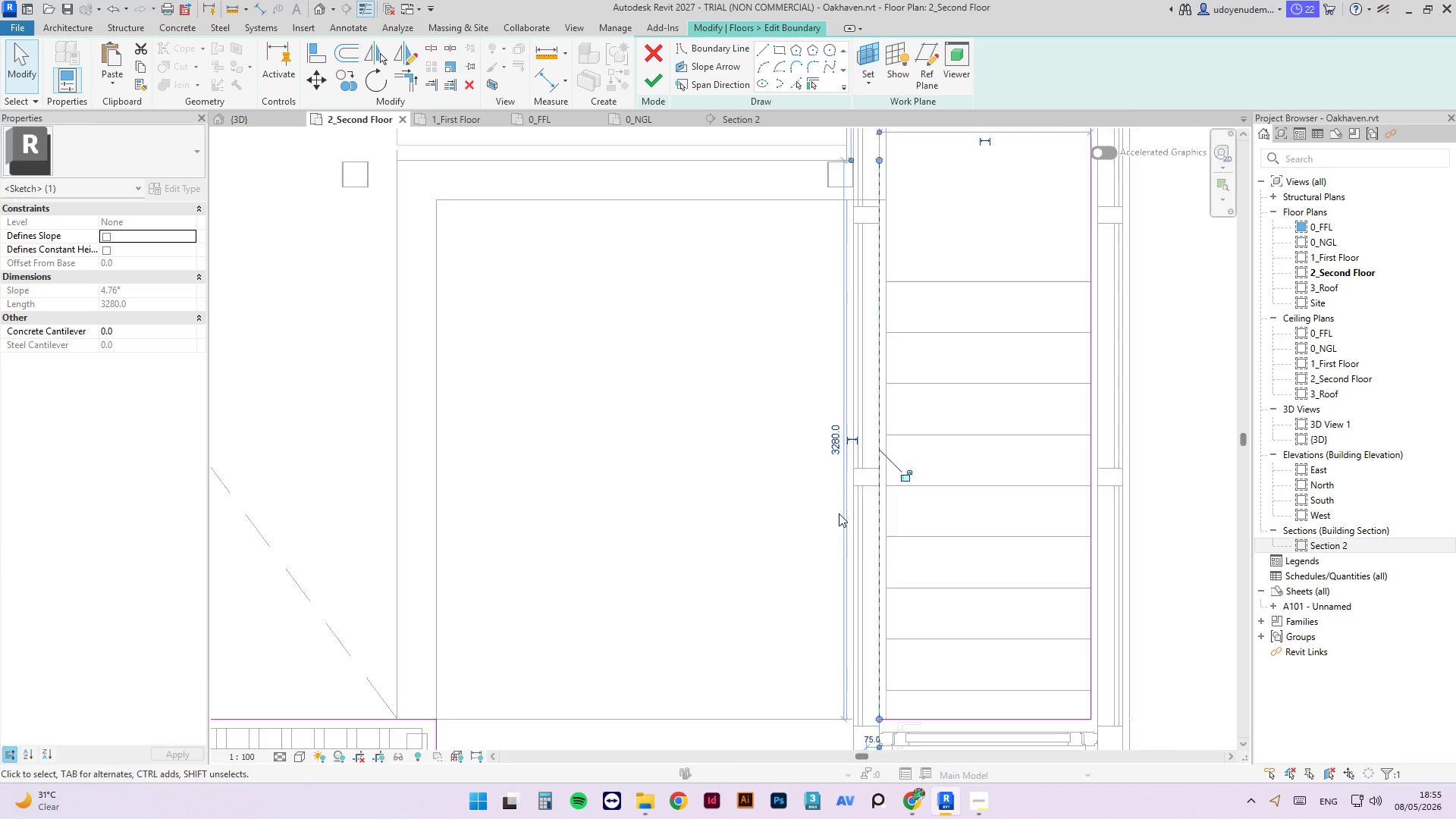 
scroll: coordinate [888, 707], scroll_direction: up, amount: 7.0
 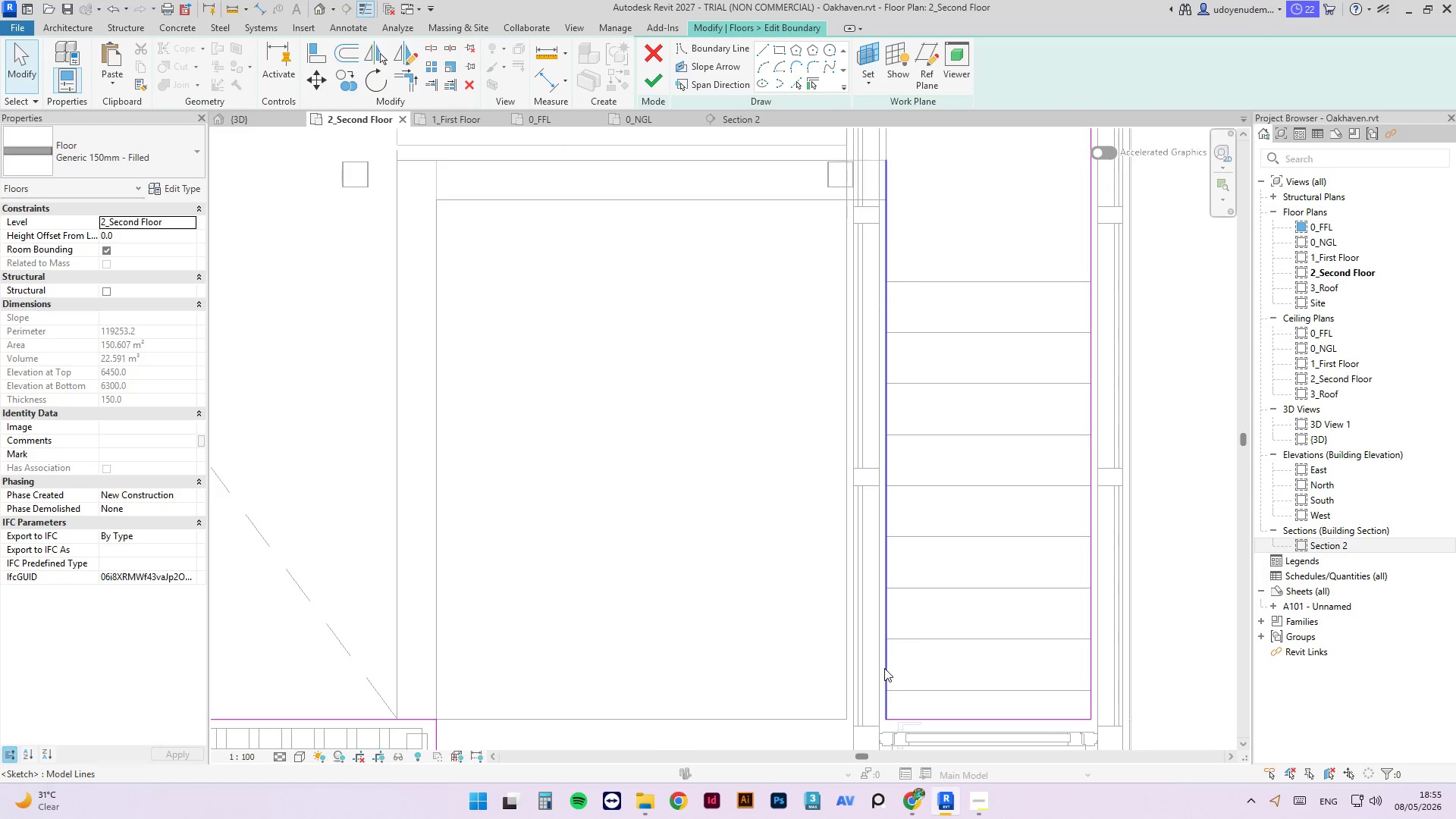 
left_click_drag(start_coordinate=[868, 632], to_coordinate=[808, 644])
 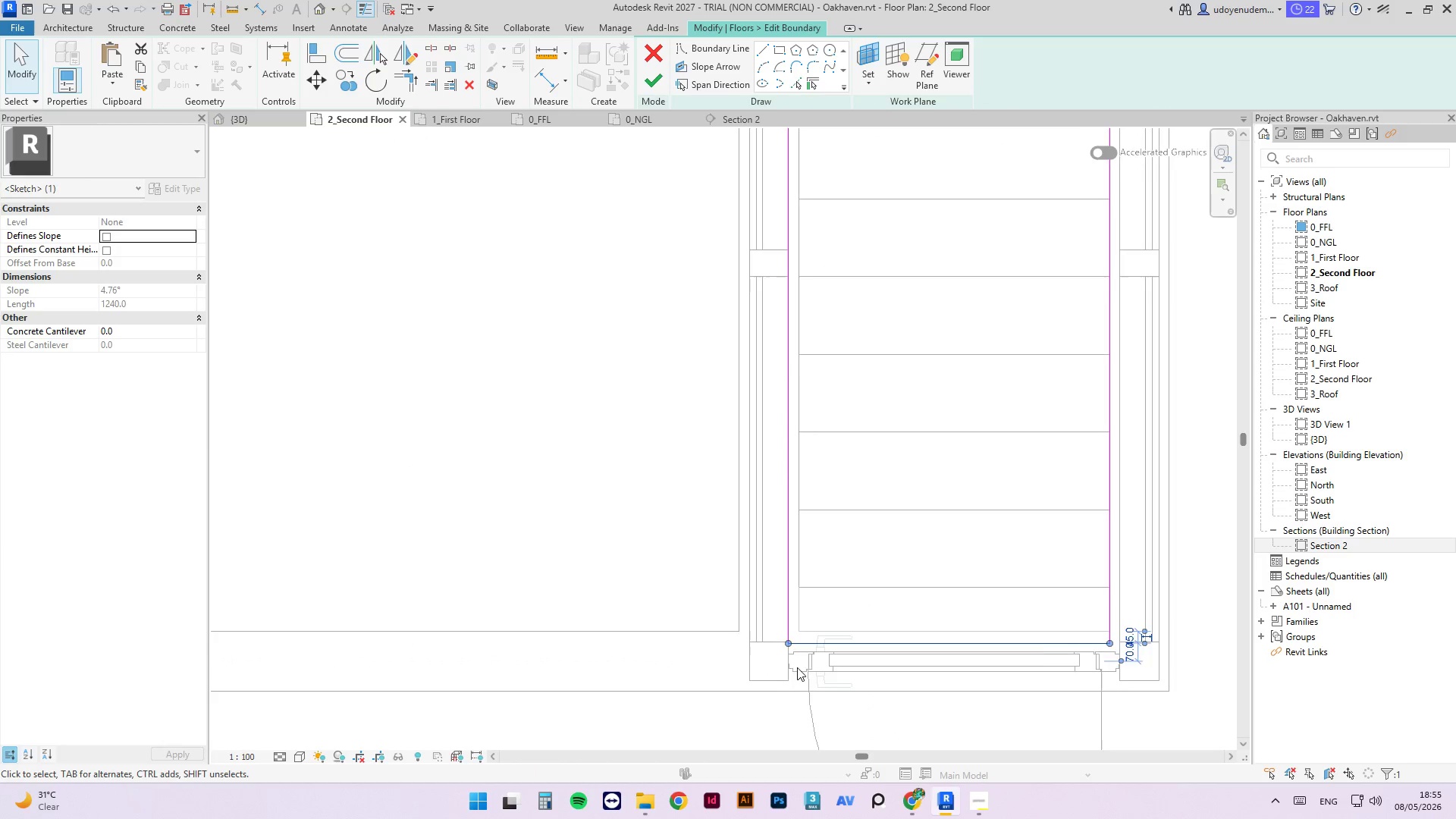 
scroll: coordinate [888, 632], scroll_direction: up, amount: 3.0
 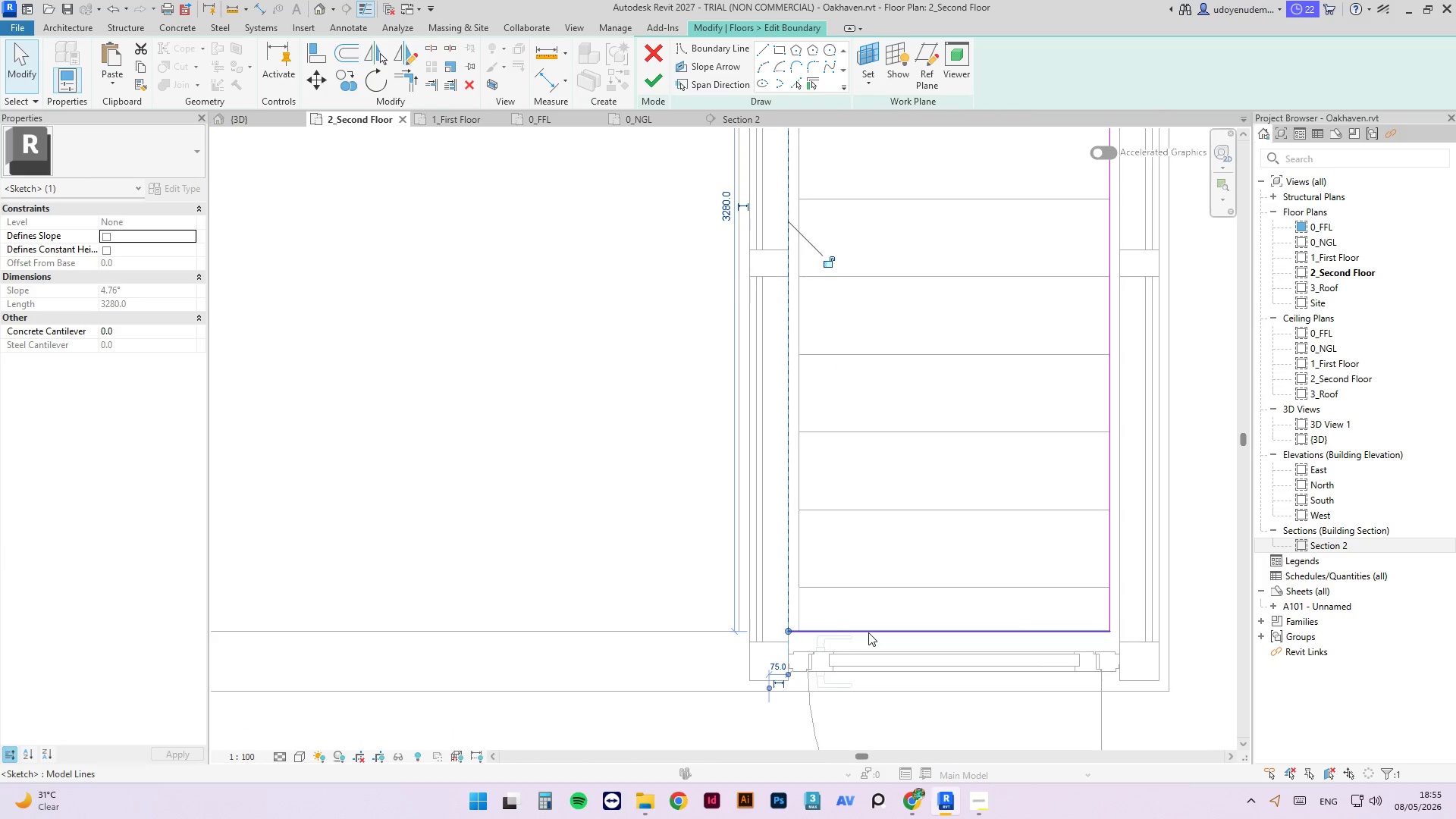 
scroll: coordinate [980, 624], scroll_direction: none, amount: 0.0
 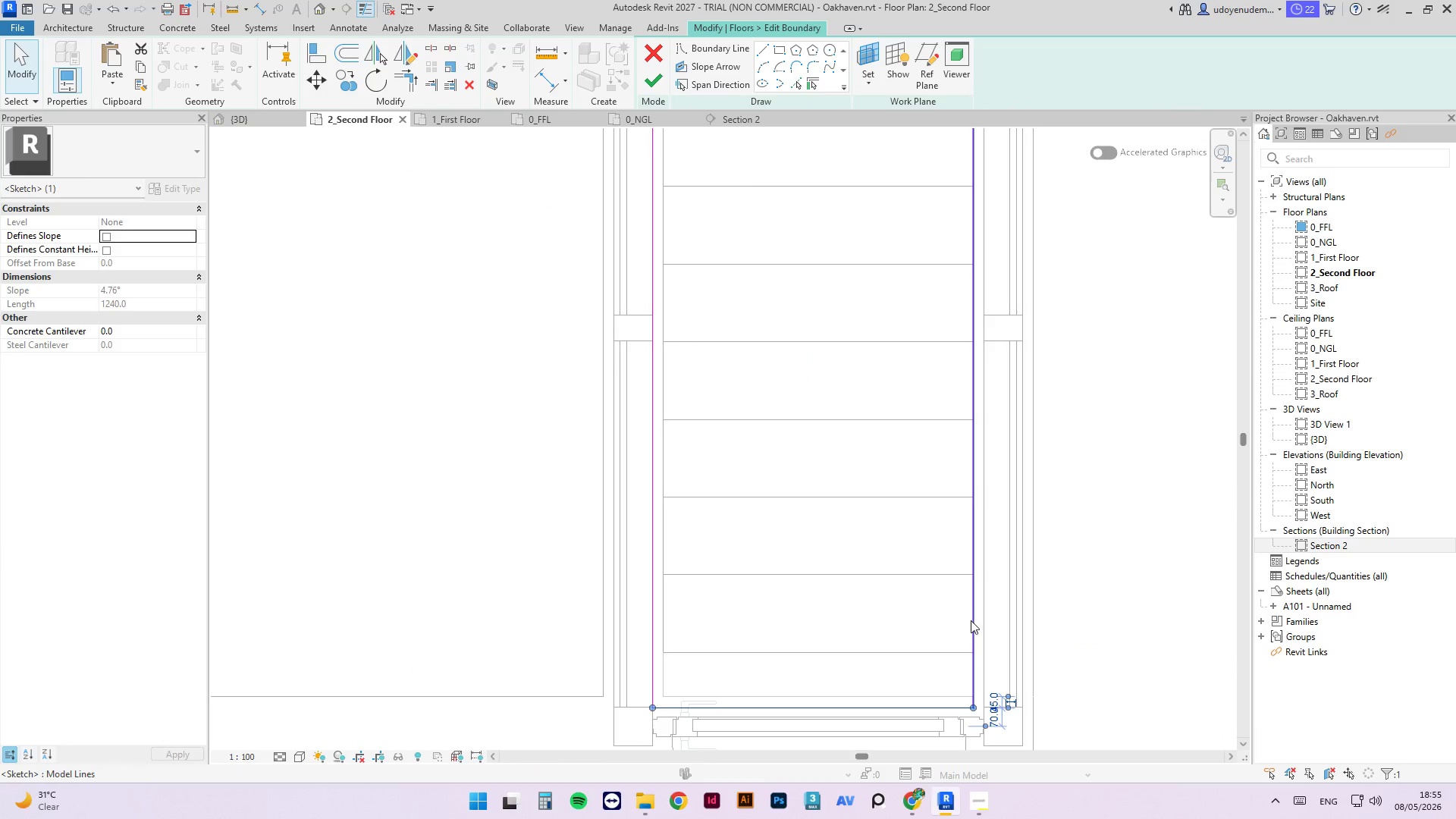 
left_click_drag(start_coordinate=[971, 620], to_coordinate=[981, 627])
 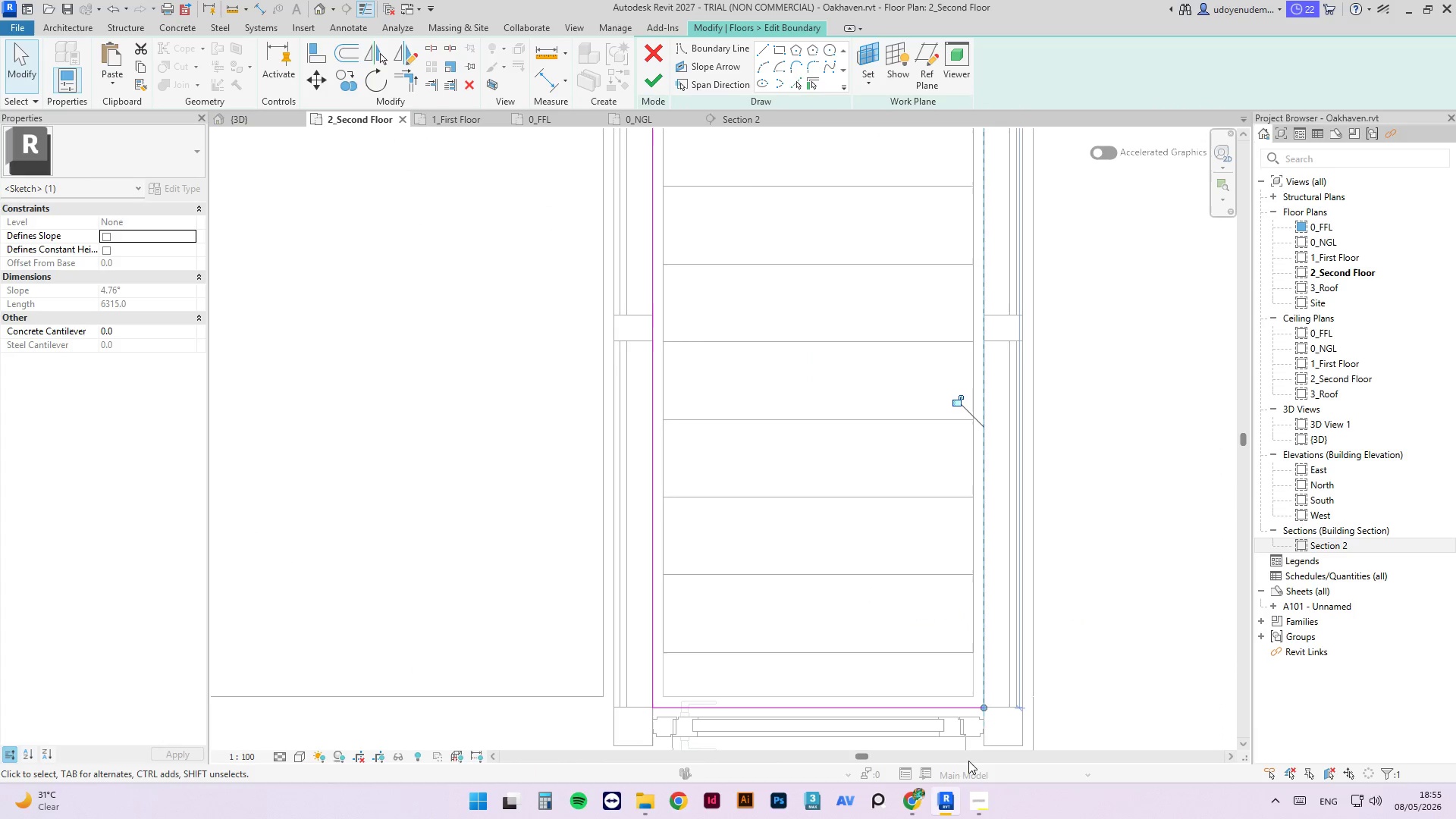 
scroll: coordinate [957, 708], scroll_direction: down, amount: 12.0
 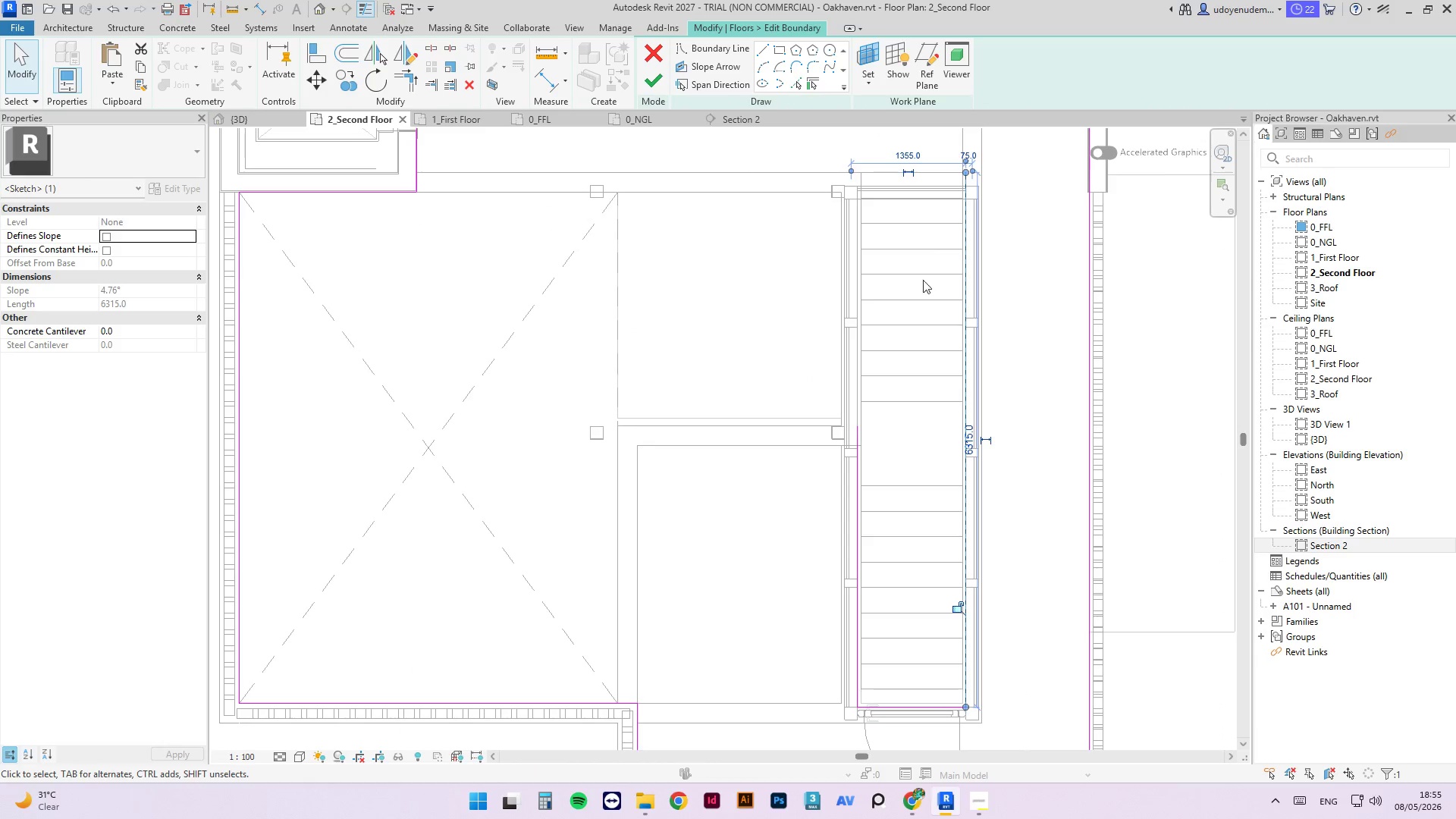 
left_click([1067, 364])
 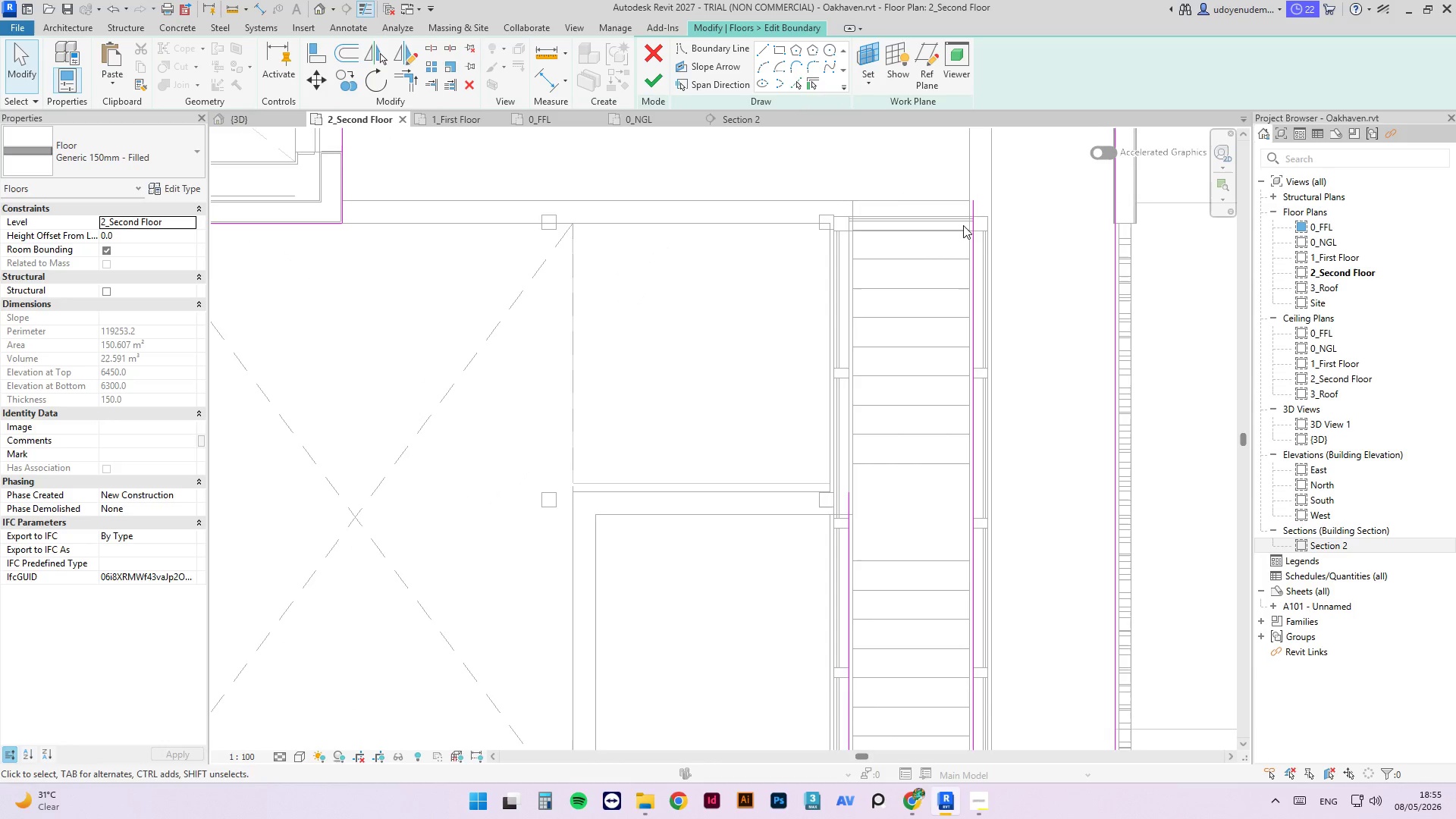 
scroll: coordinate [919, 289], scroll_direction: up, amount: 1.0
 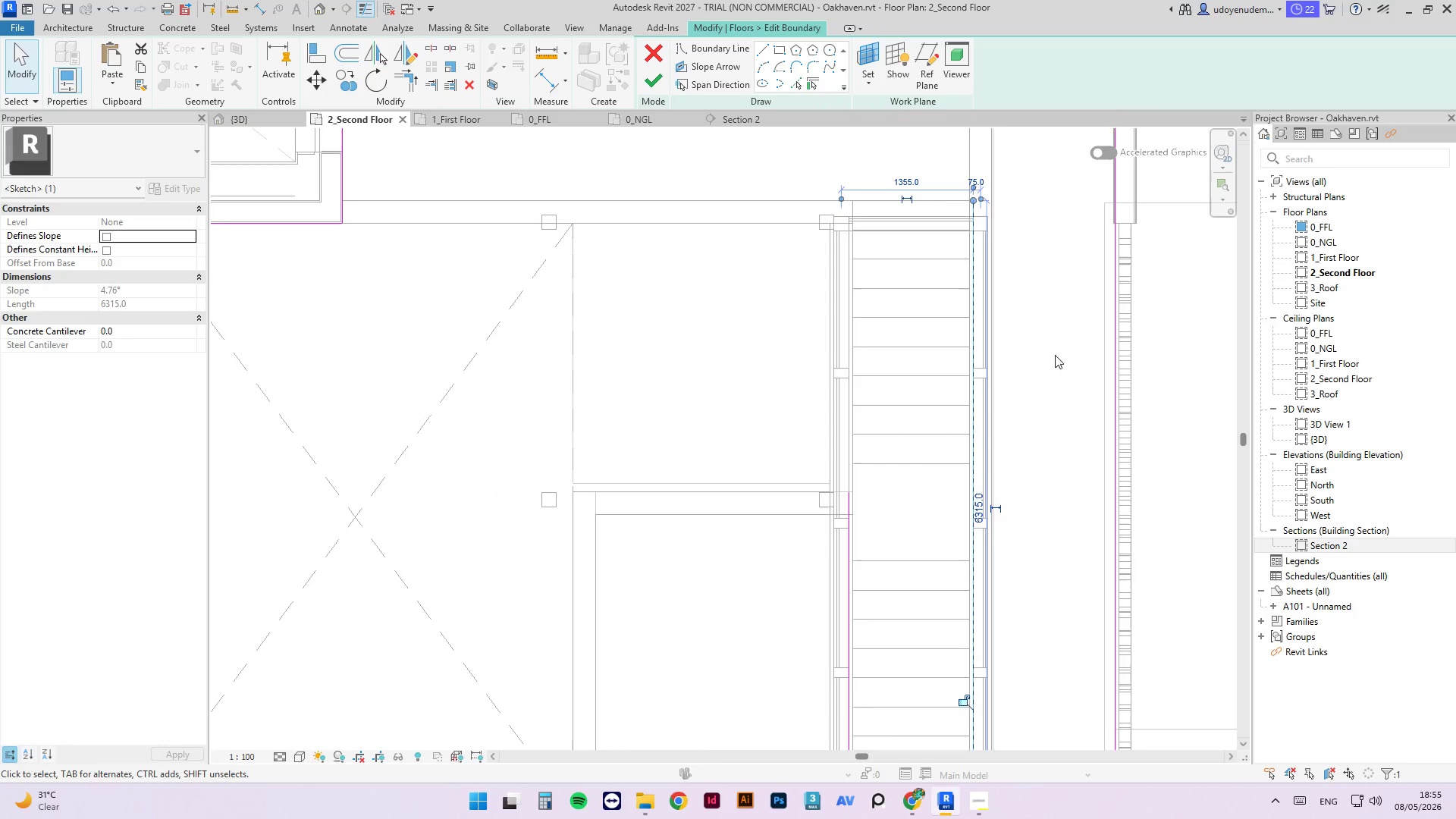 
left_click([983, 206])
 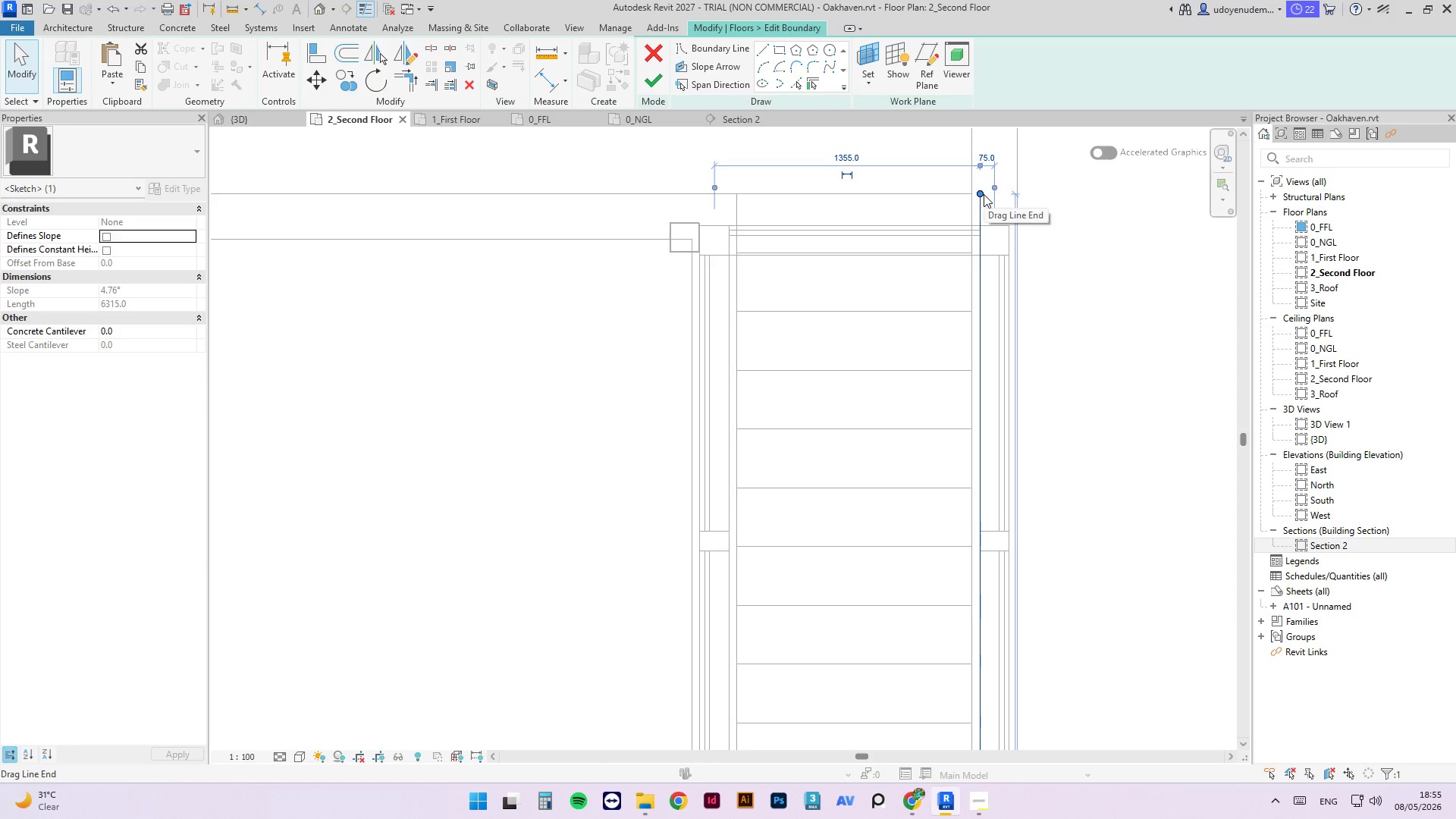 
scroll: coordinate [968, 205], scroll_direction: up, amount: 5.0
 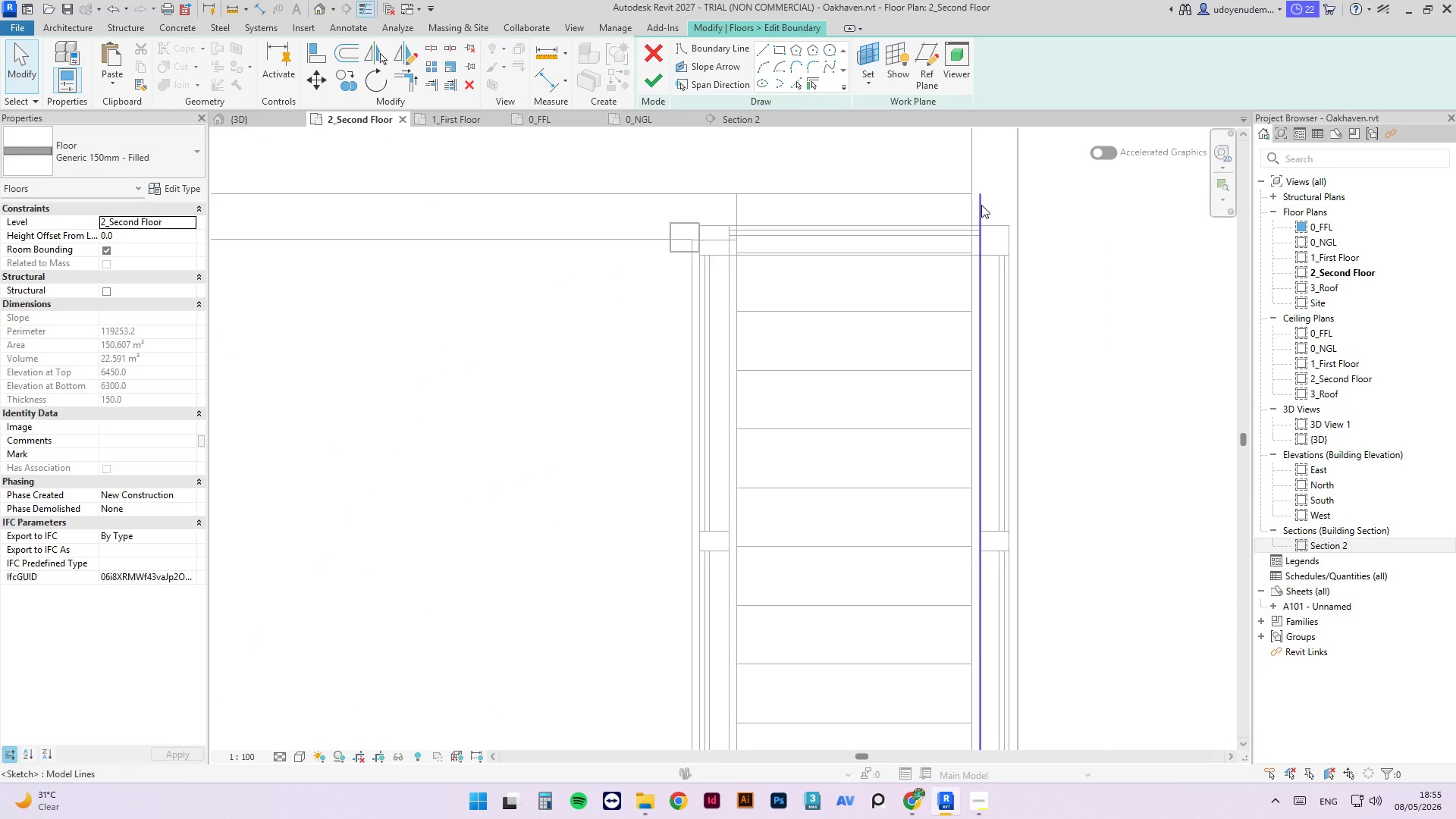 
left_click_drag(start_coordinate=[982, 194], to_coordinate=[985, 253])
 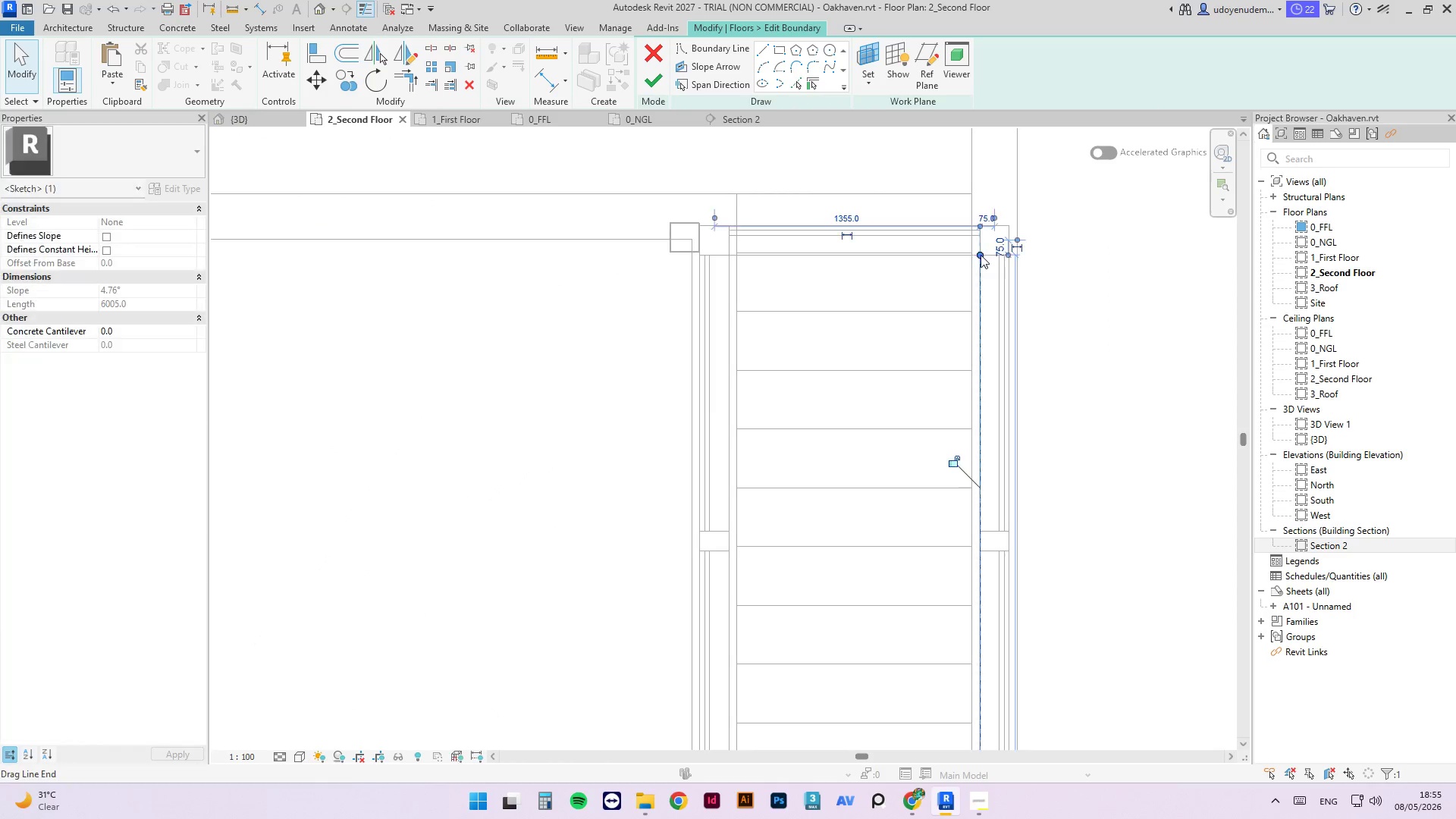 
scroll: coordinate [975, 277], scroll_direction: down, amount: 6.0
 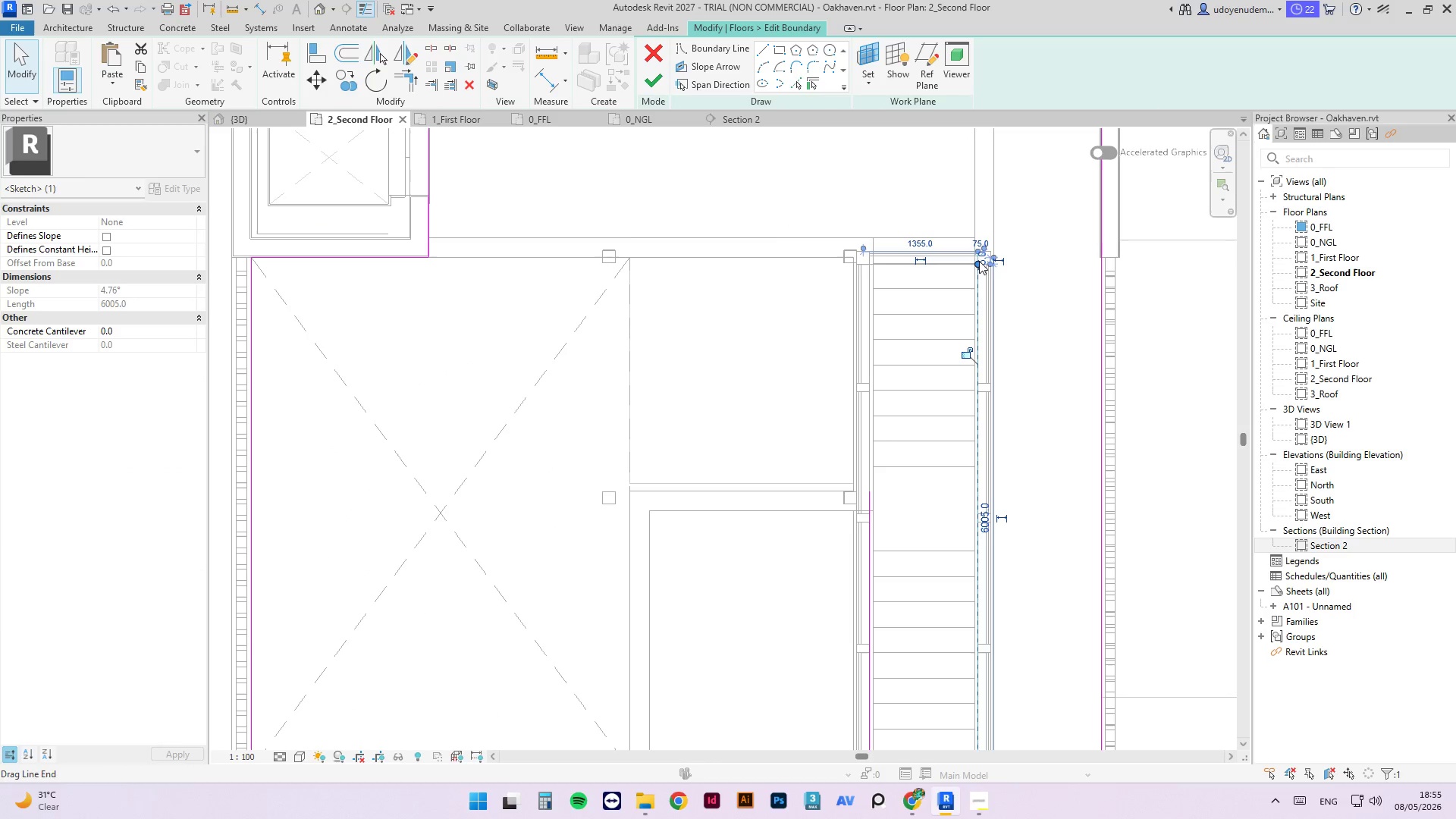 
left_click([1021, 350])
 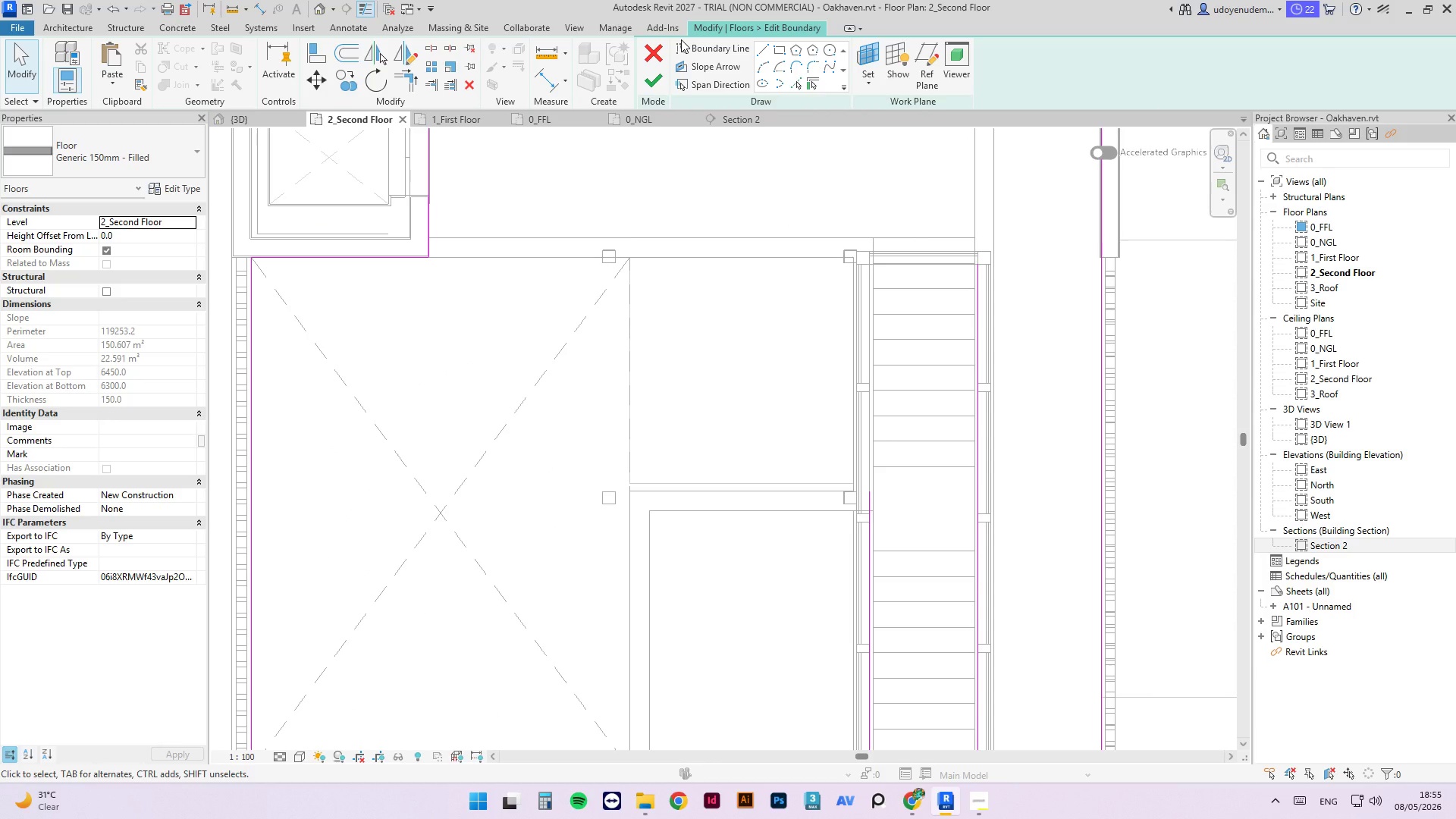 
left_click([766, 46])
 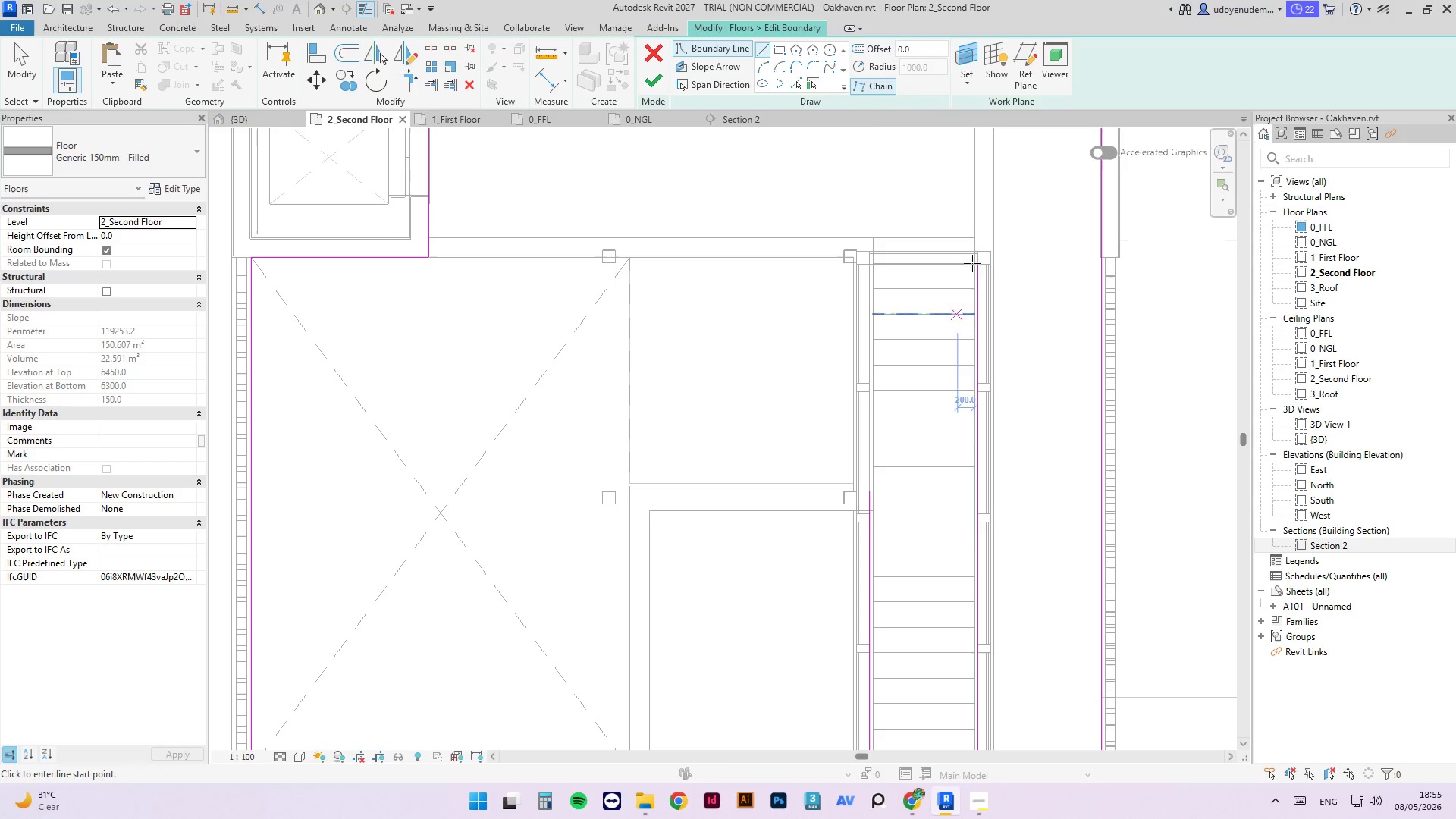 
scroll: coordinate [994, 239], scroll_direction: up, amount: 6.0
 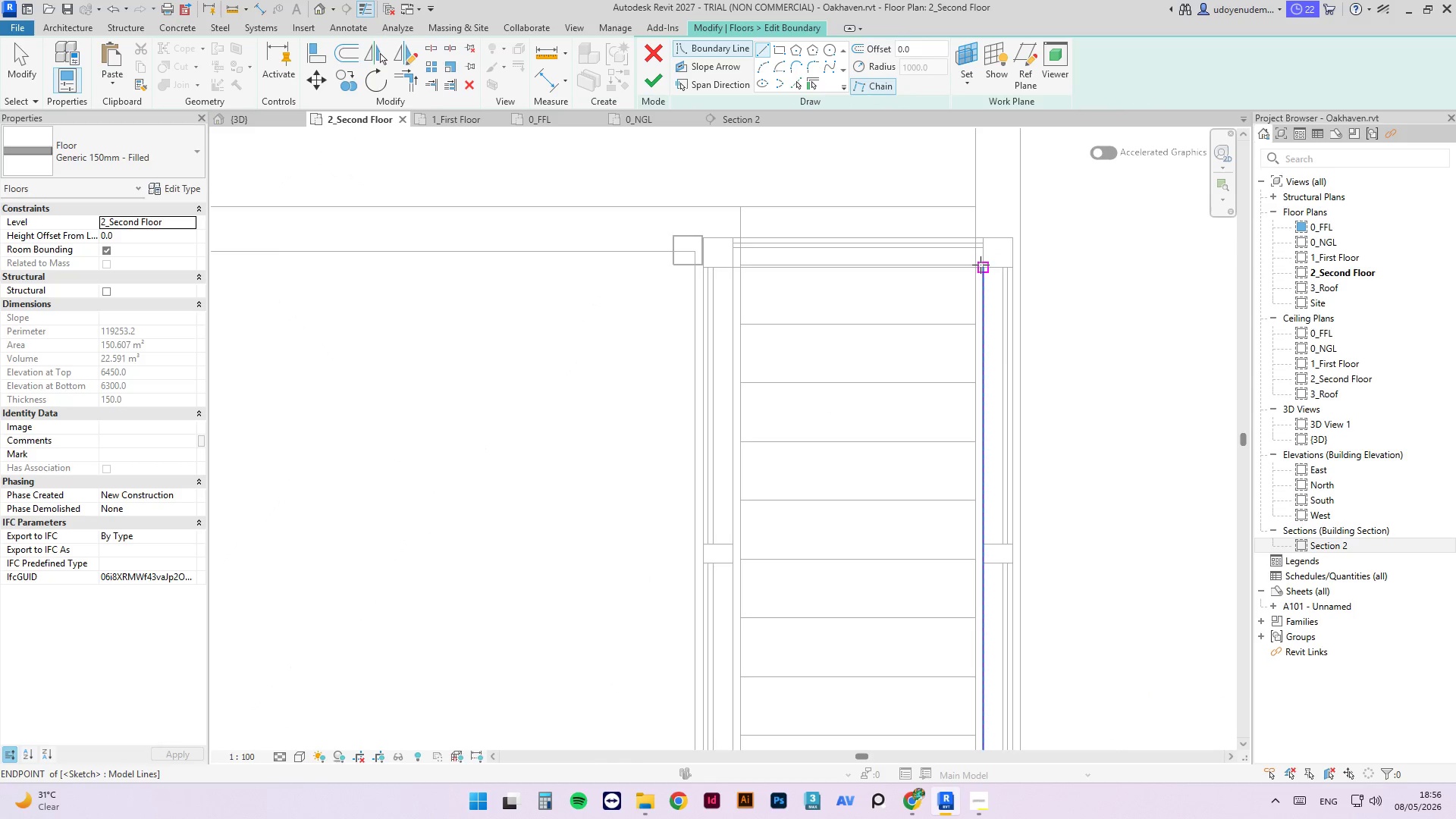 
left_click([981, 265])
 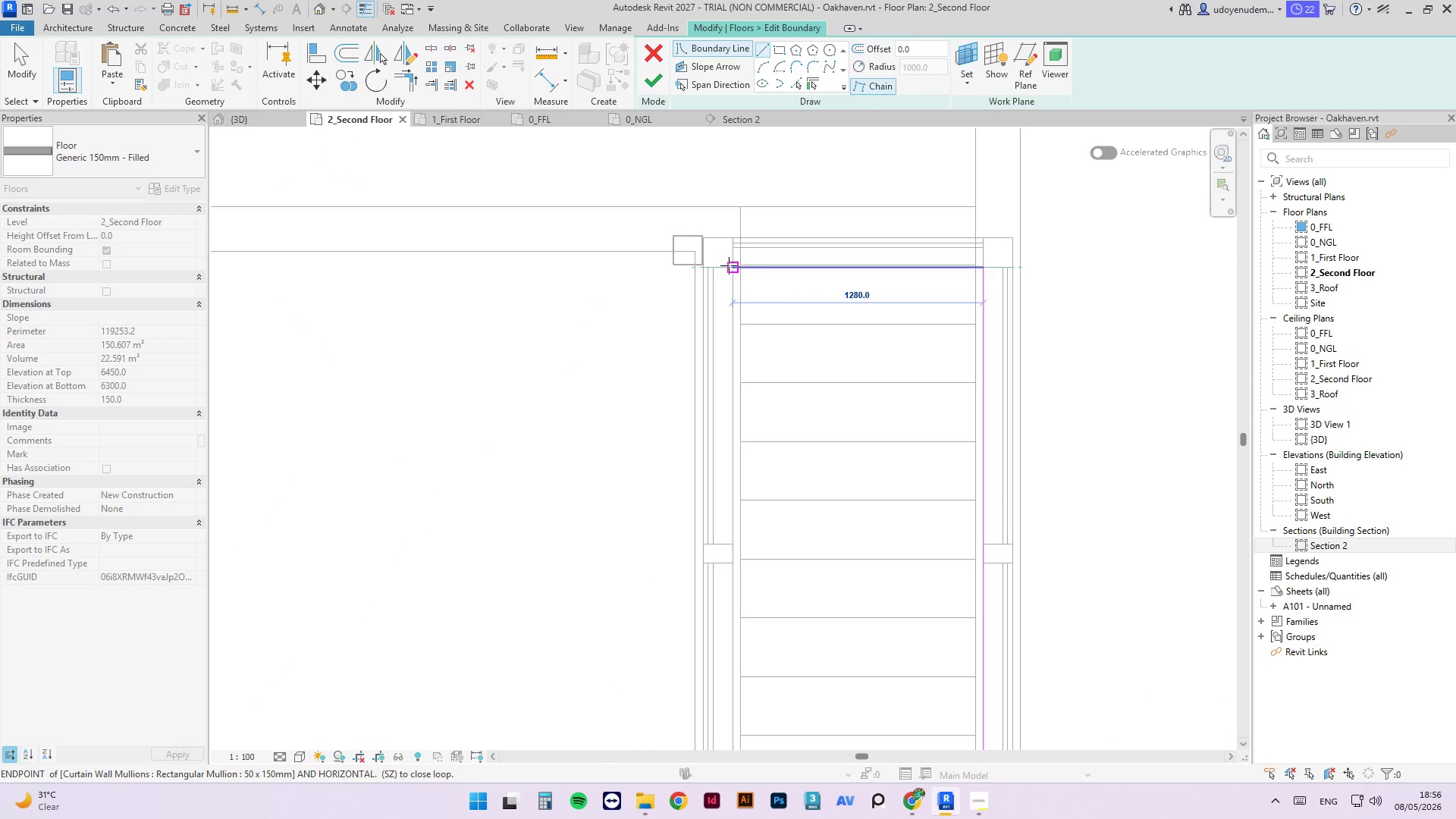 
left_click([728, 266])
 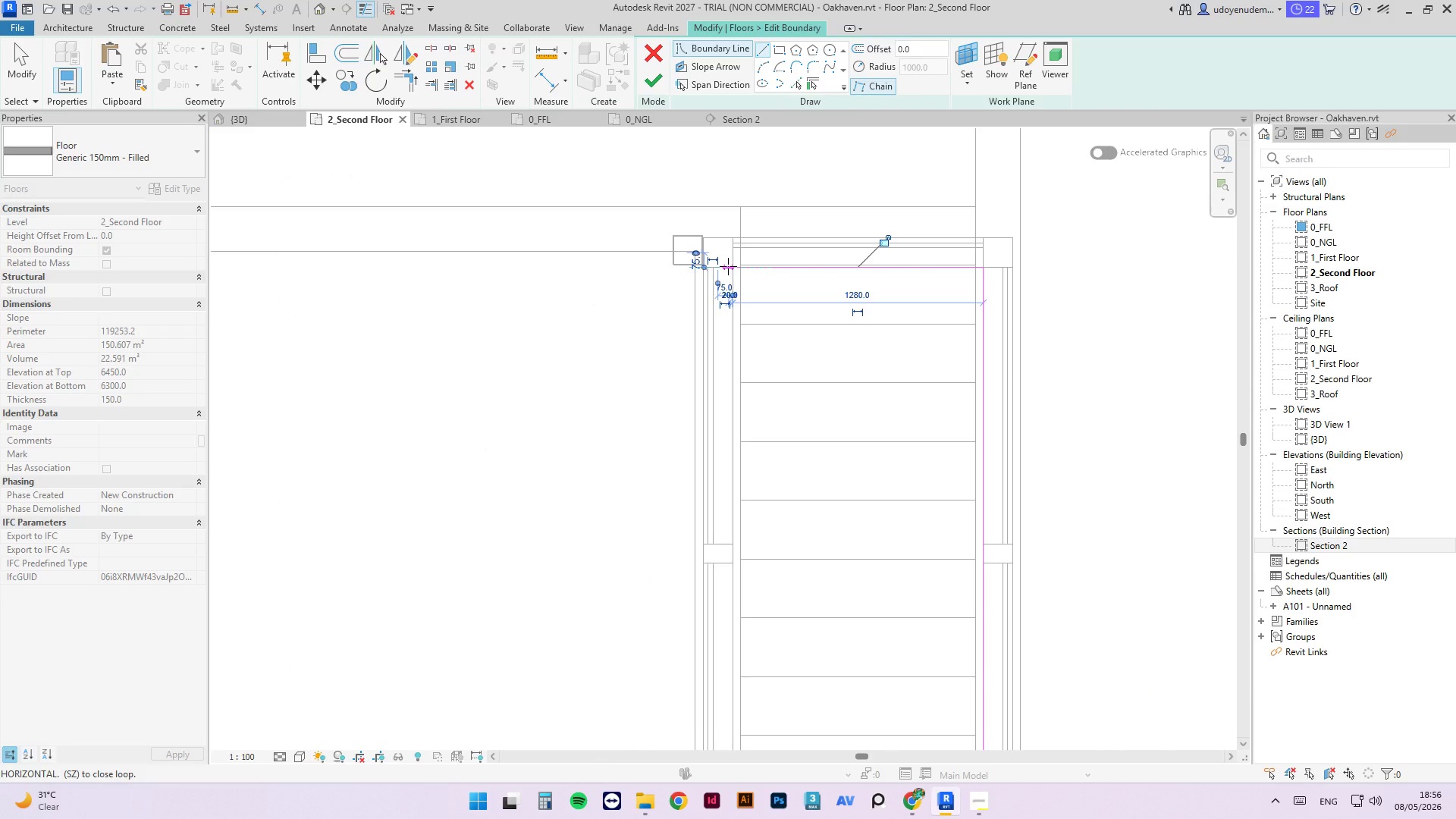 
type(tr)
 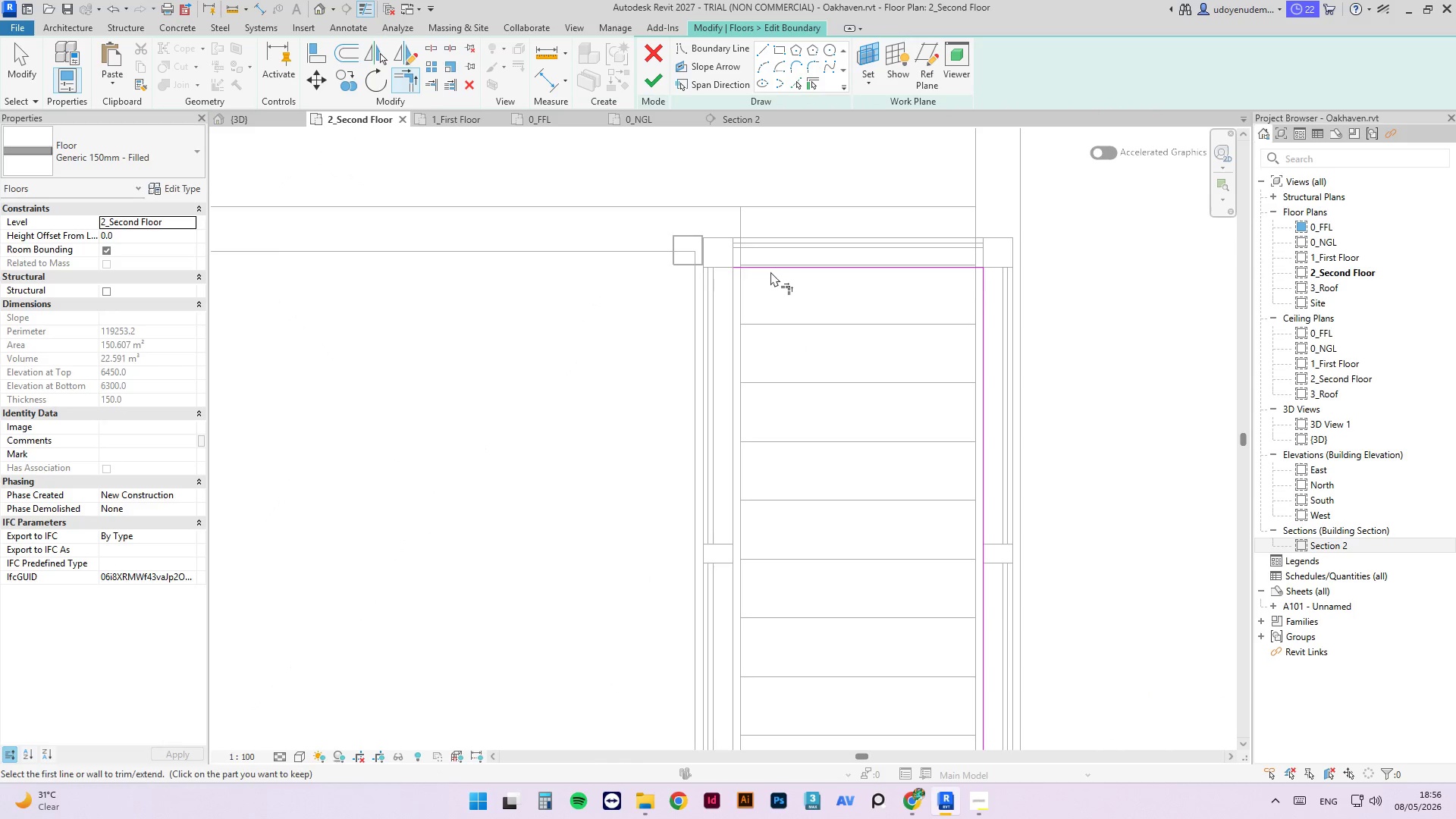 
left_click([770, 265])
 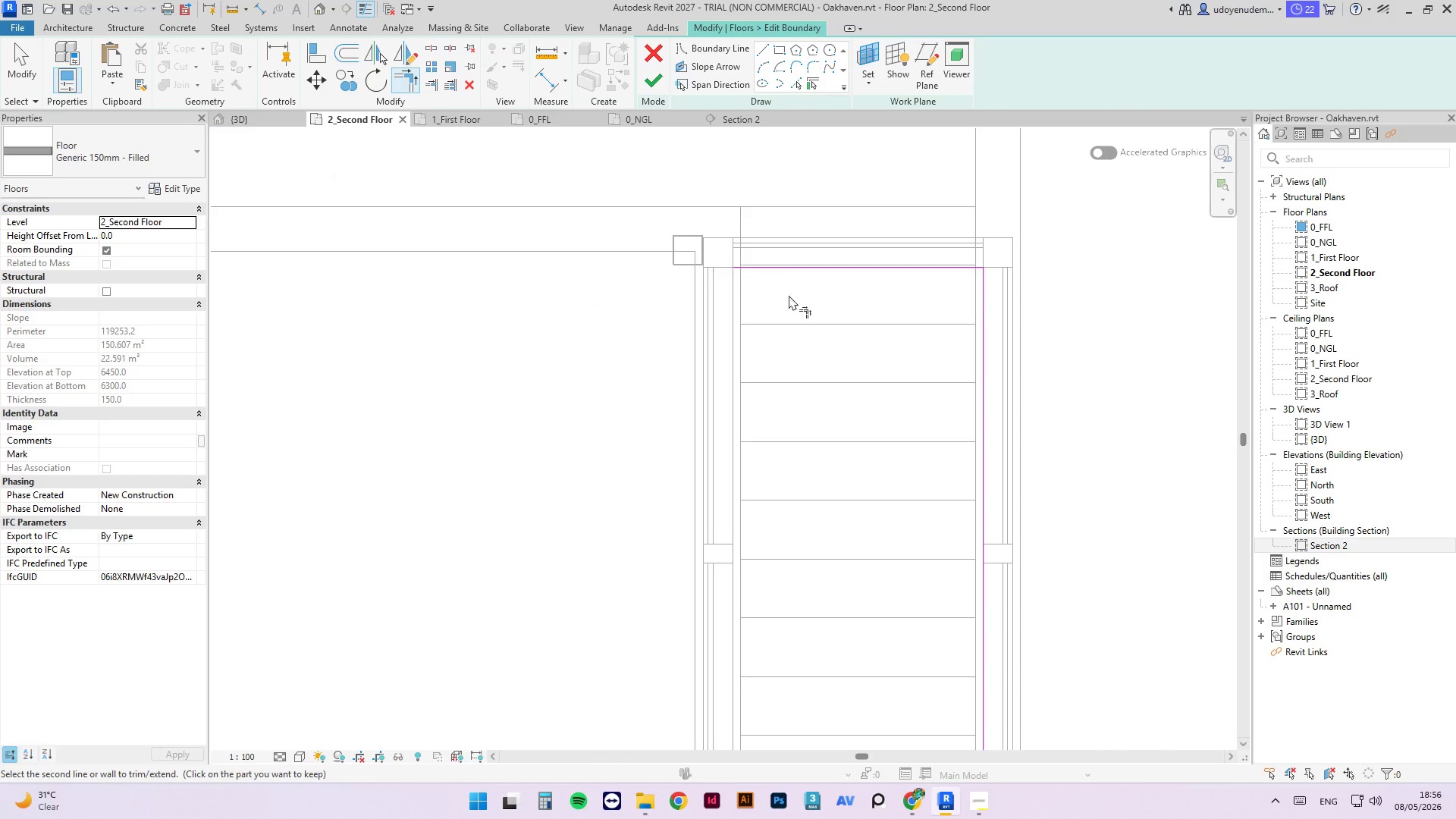 
scroll: coordinate [804, 381], scroll_direction: down, amount: 5.0
 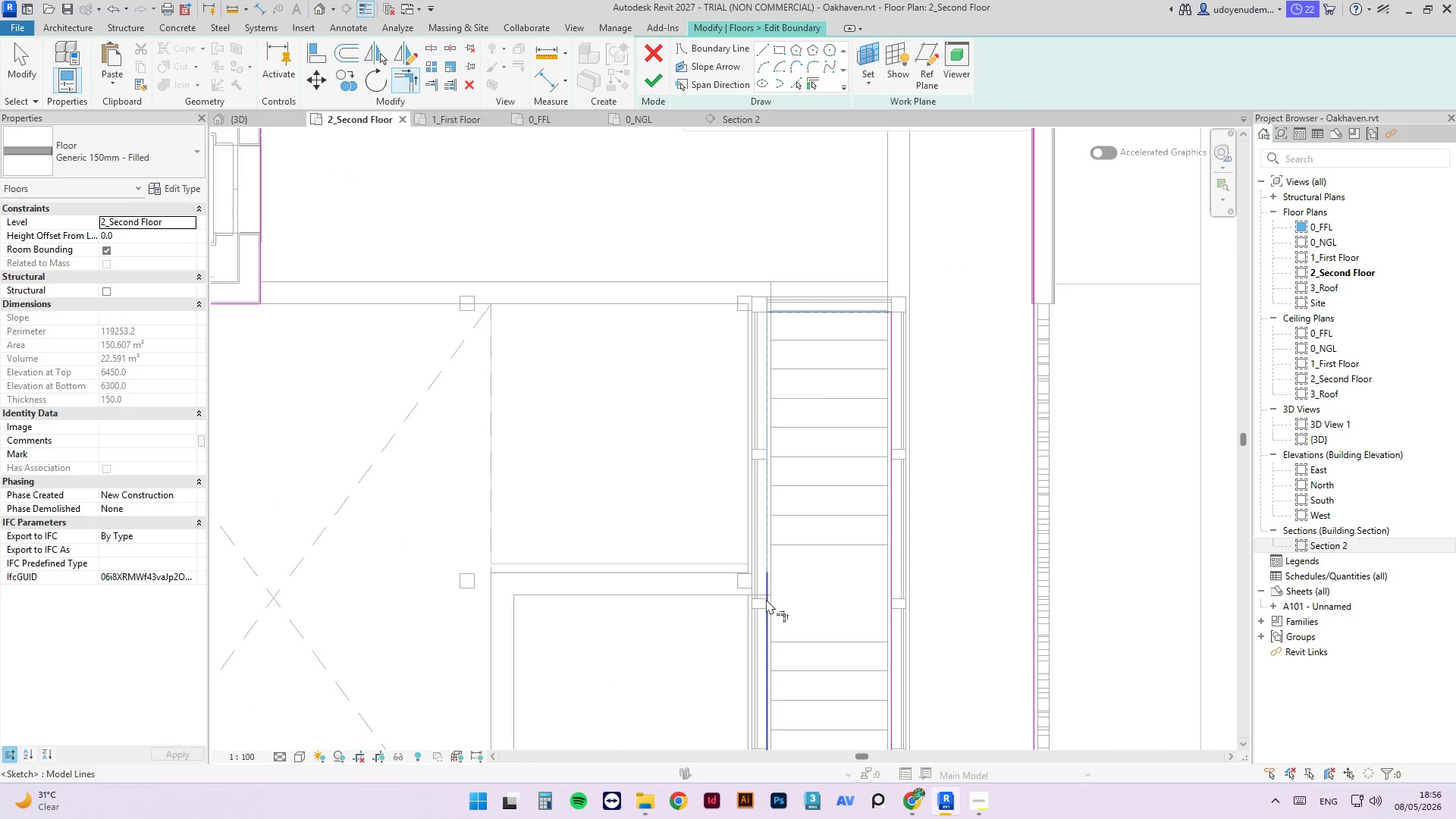 
left_click([766, 598])
 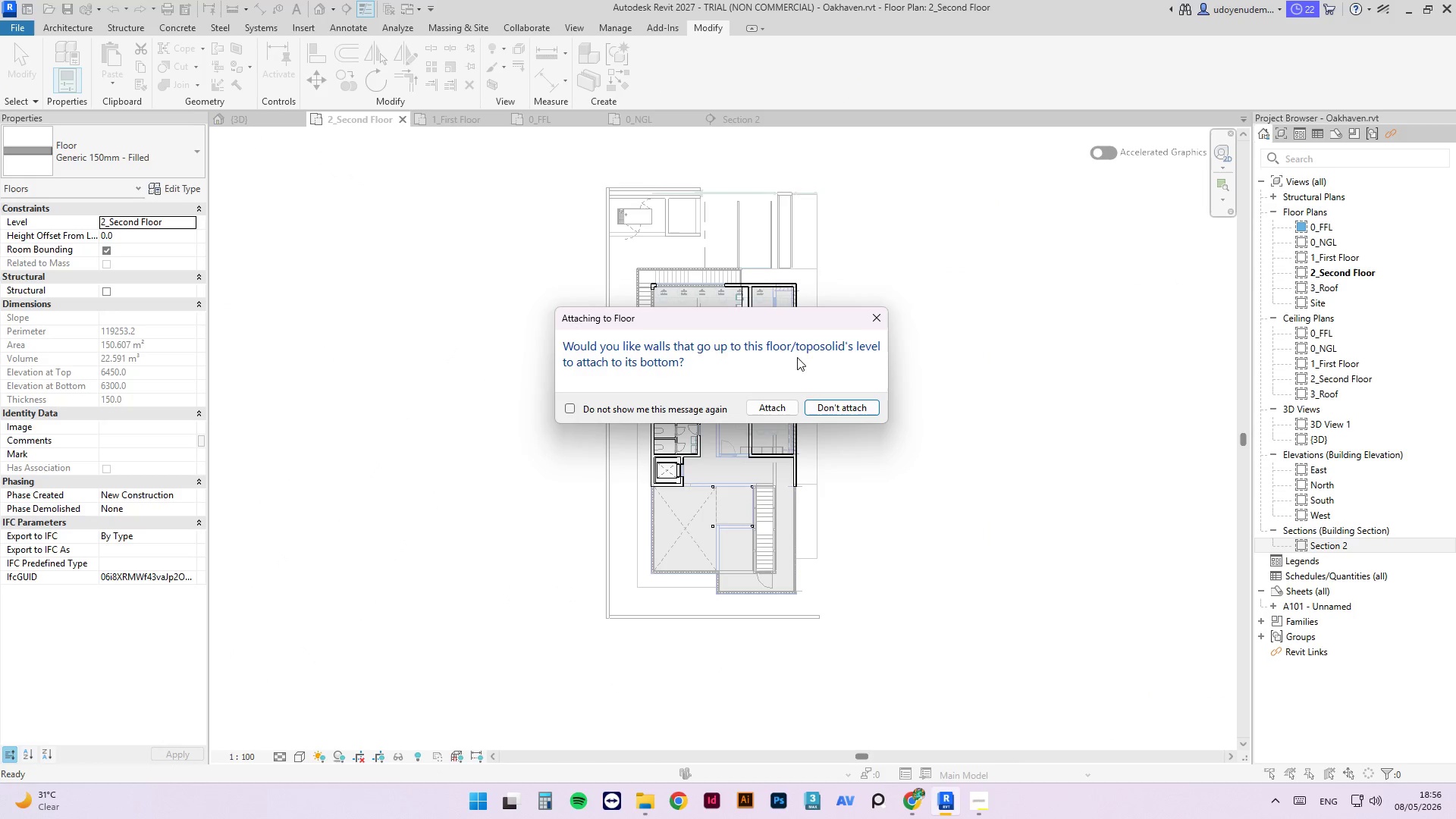 
left_click([830, 406])
 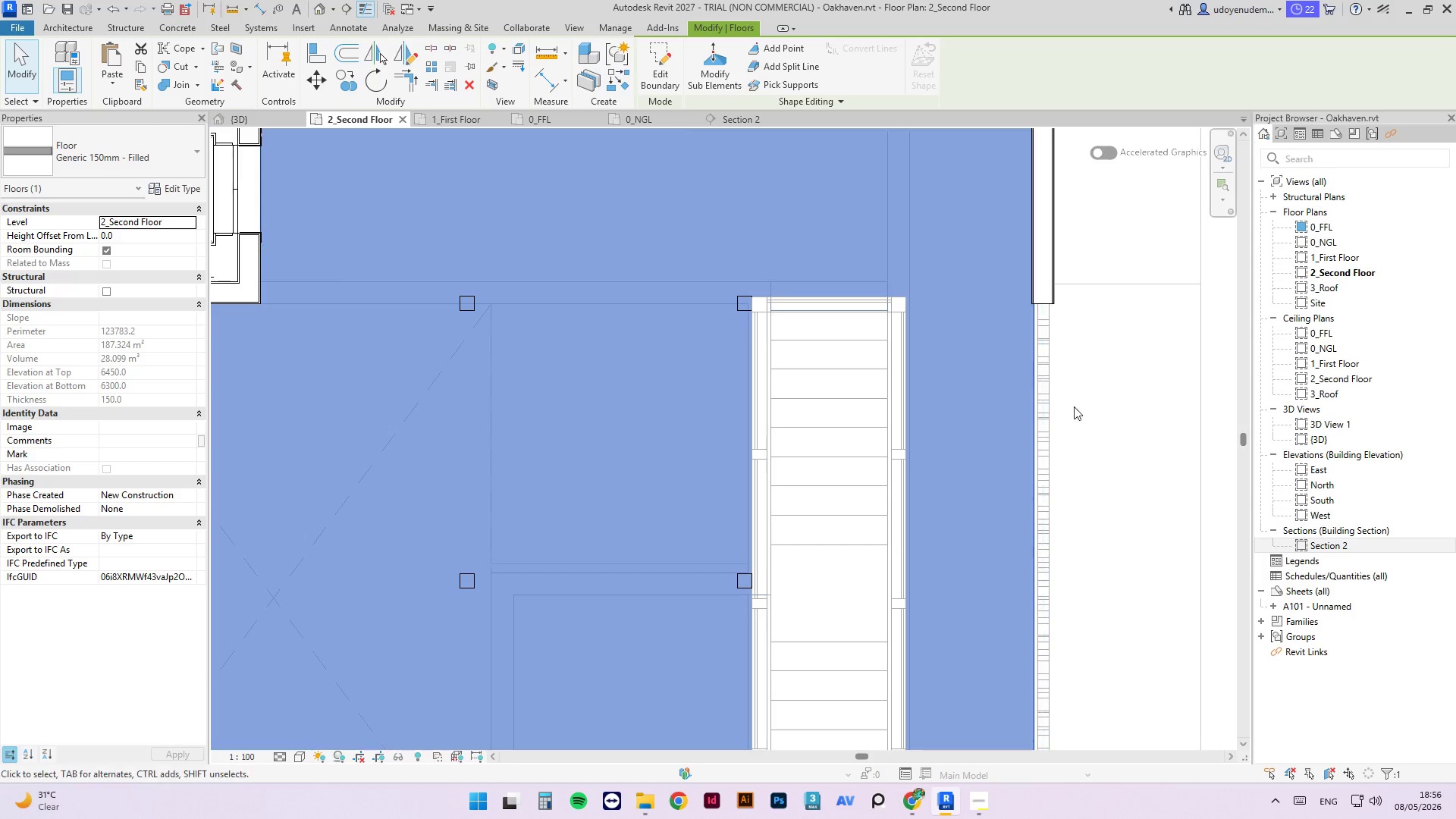 
left_click([1129, 469])
 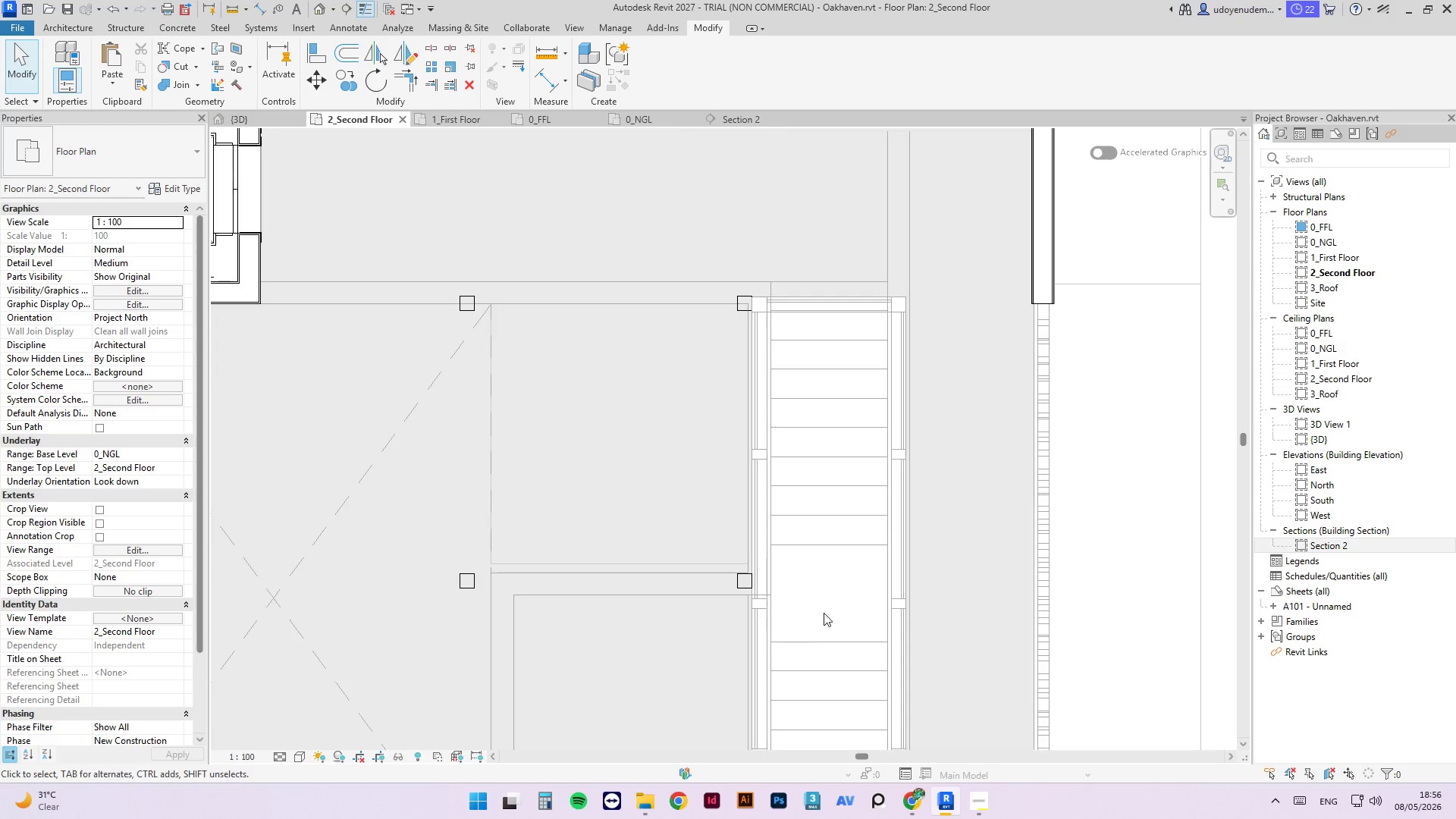 
scroll: coordinate [827, 574], scroll_direction: down, amount: 10.0
 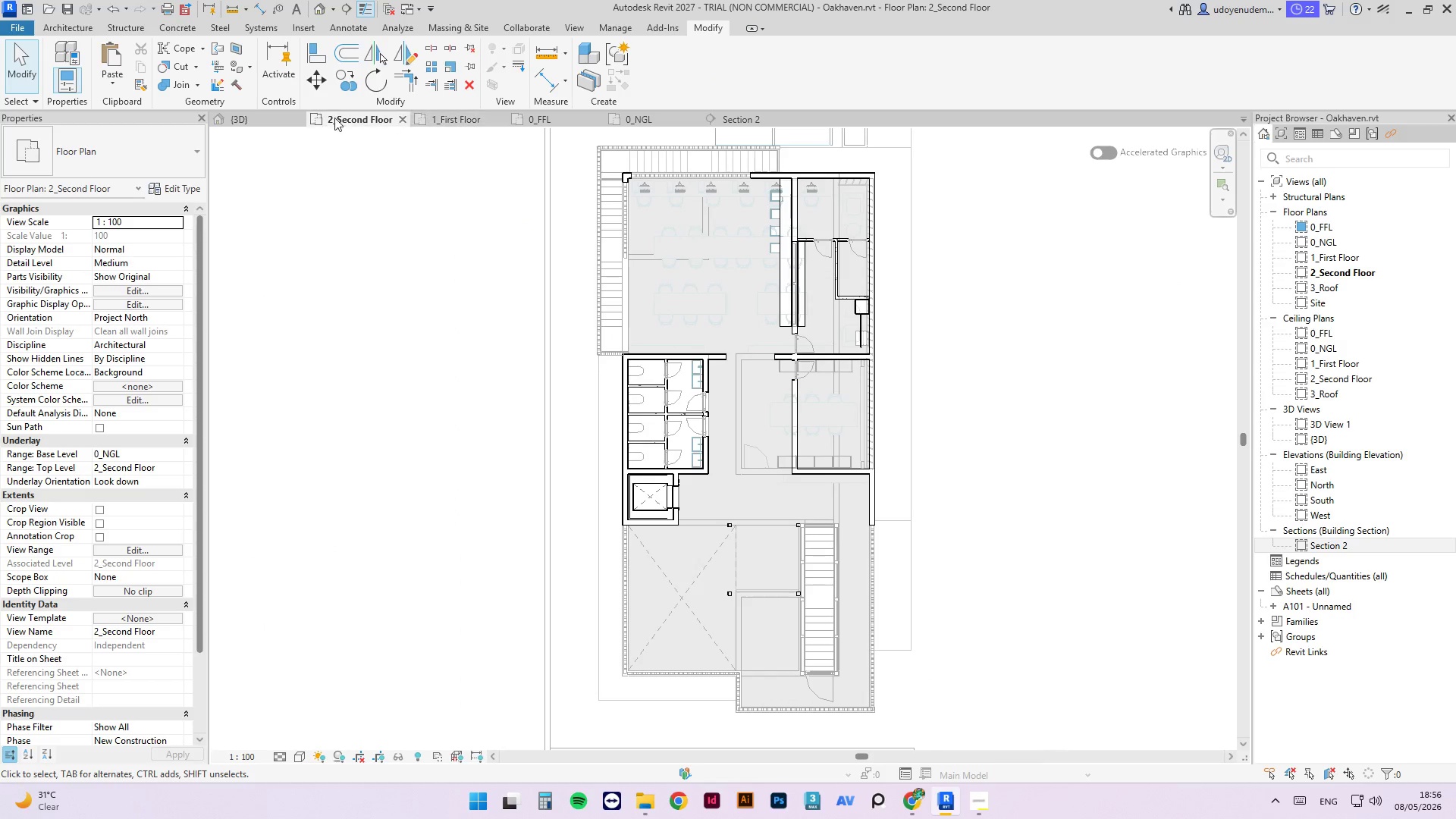 
left_click([271, 115])
 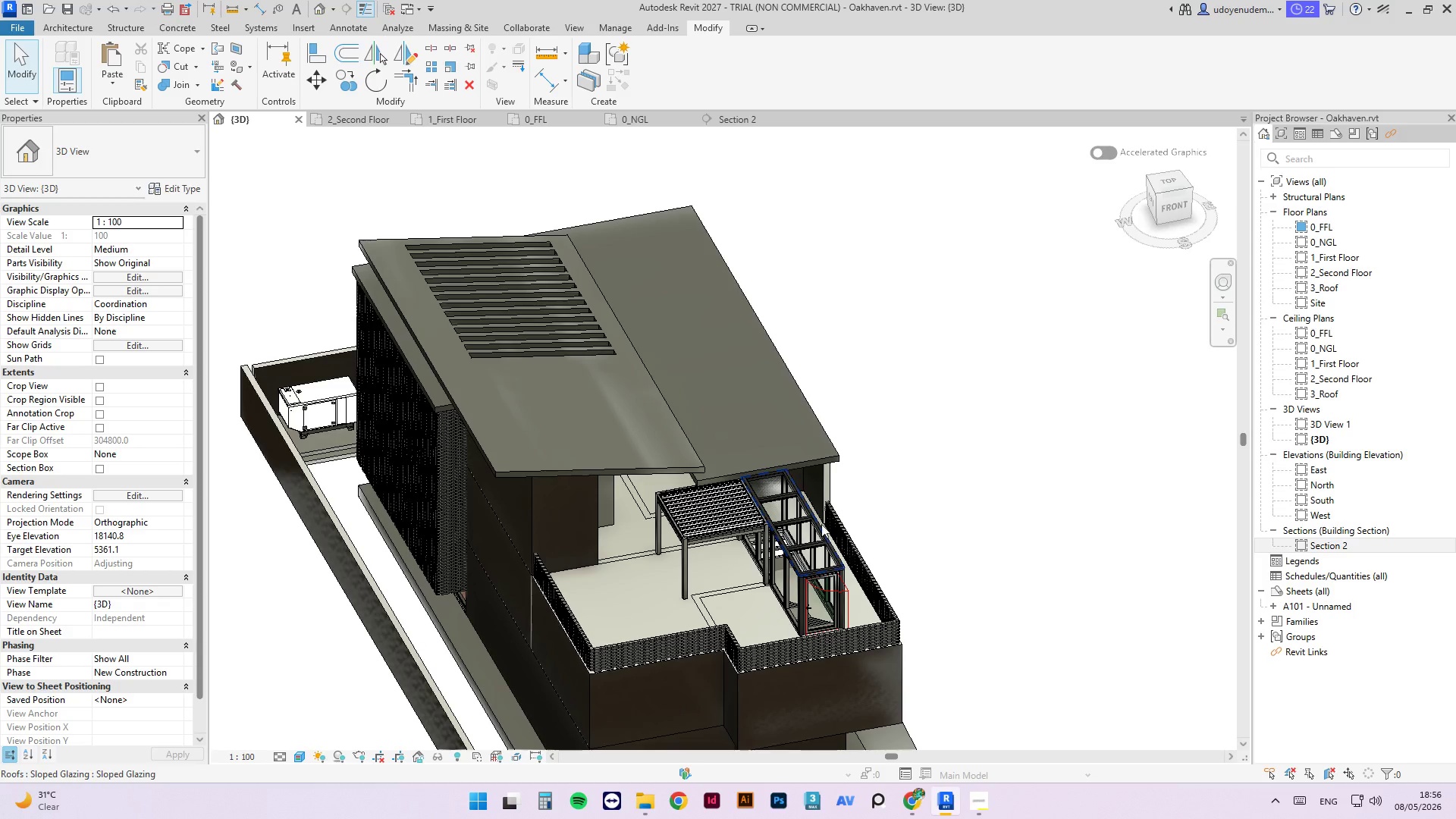 
left_click([928, 461])
 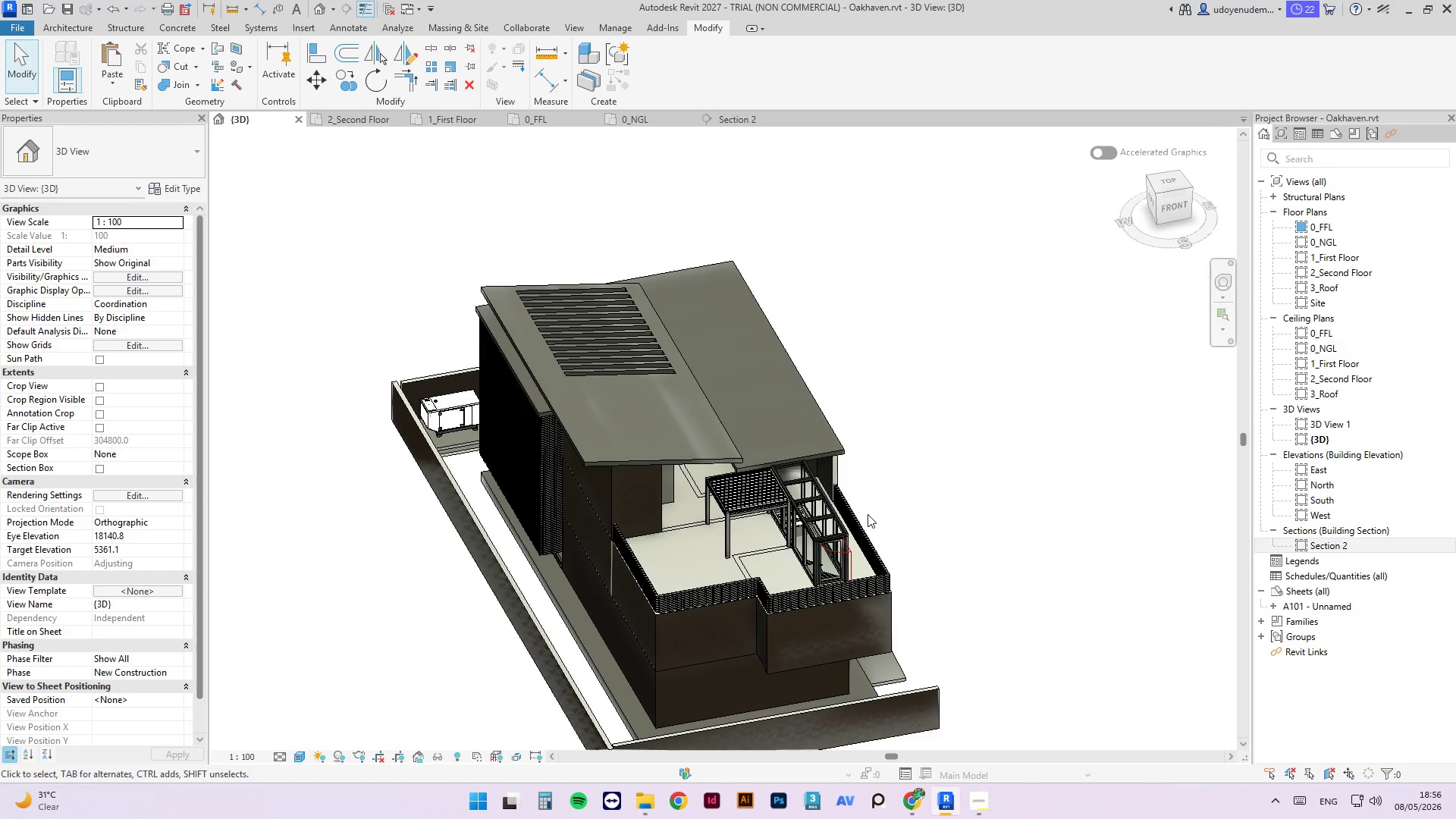 
scroll: coordinate [860, 431], scroll_direction: down, amount: 2.0
 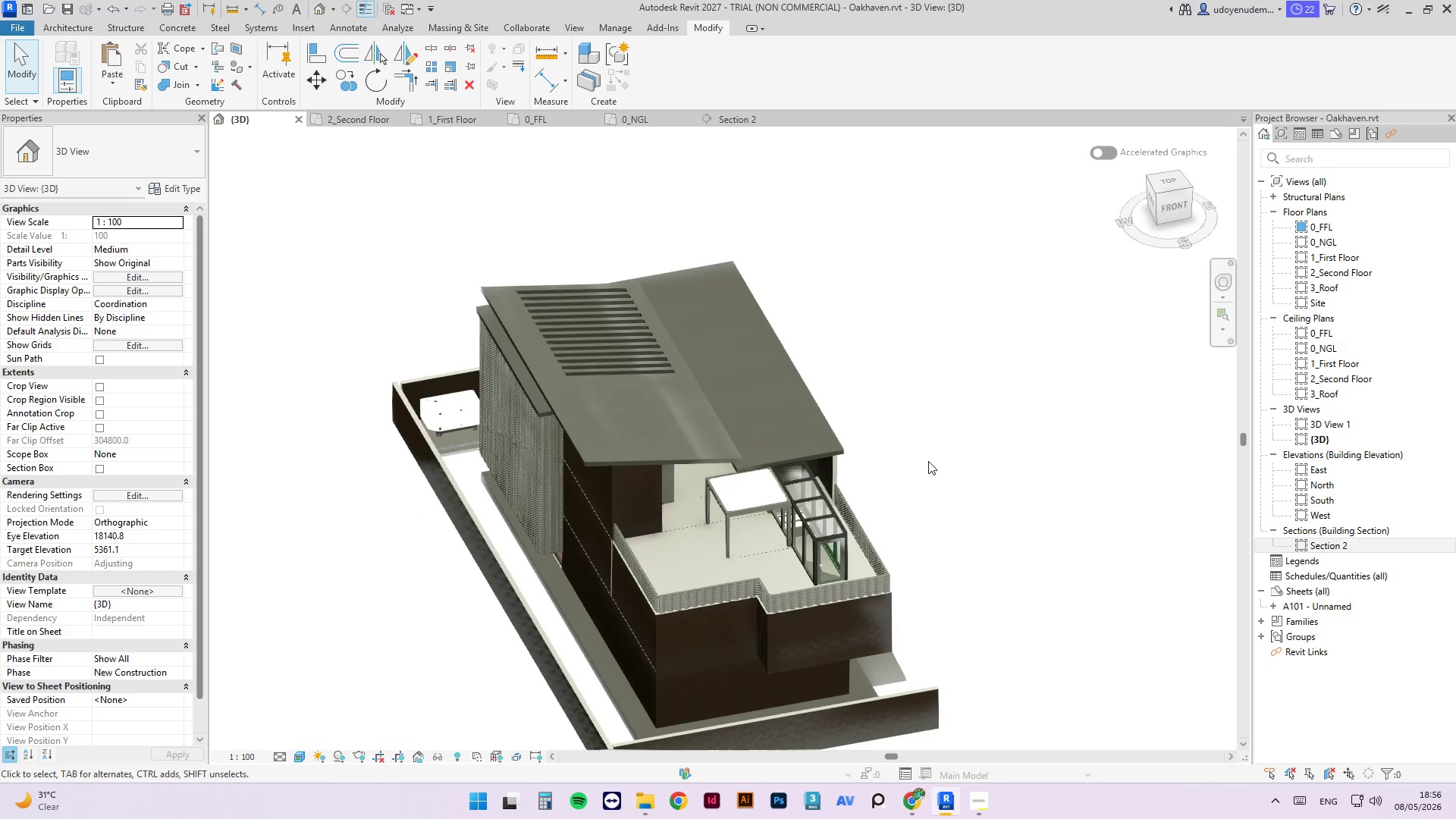 
hold_key(key=ShiftLeft, duration=3.06)
 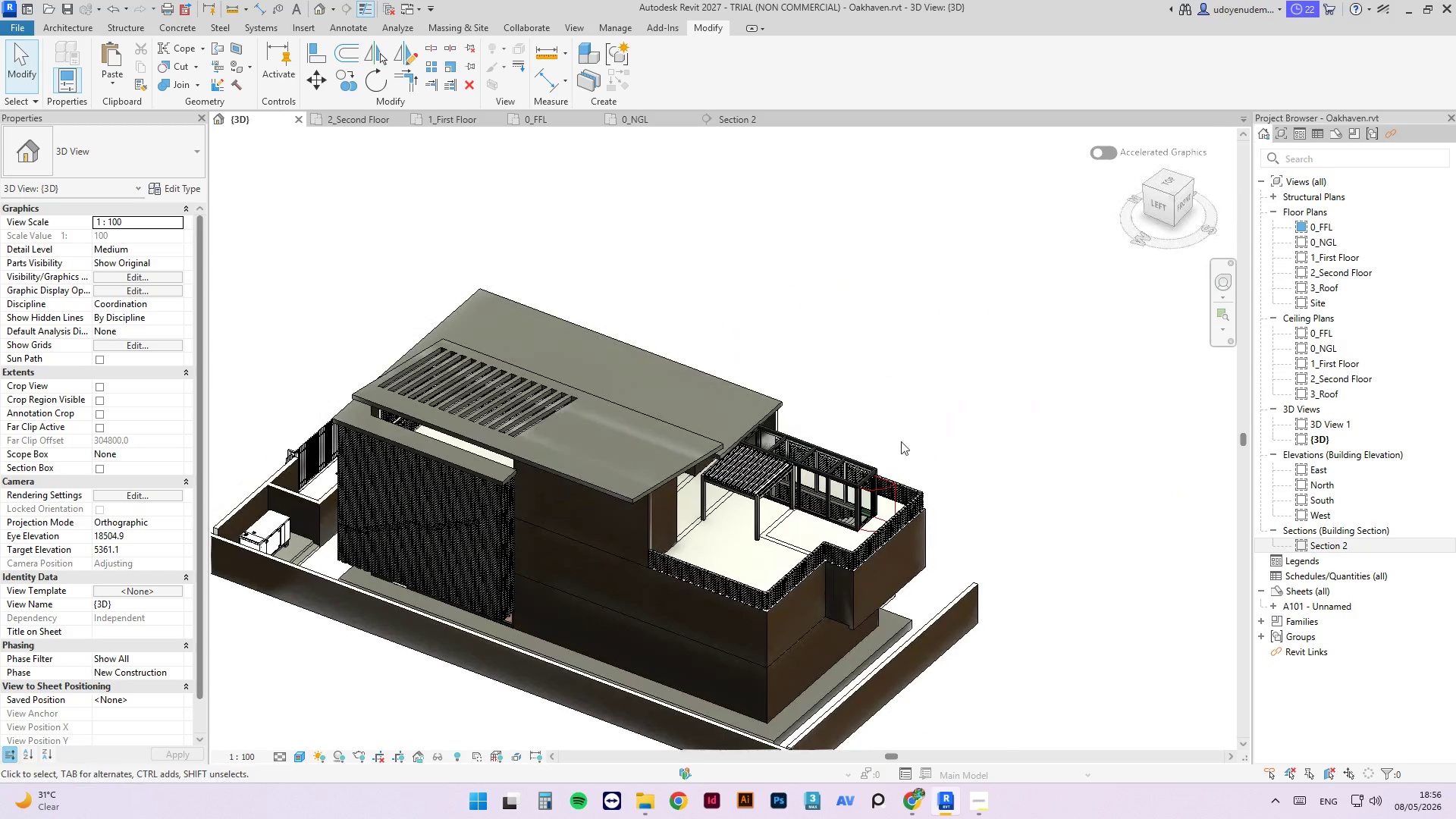 
scroll: coordinate [835, 433], scroll_direction: up, amount: 3.0
 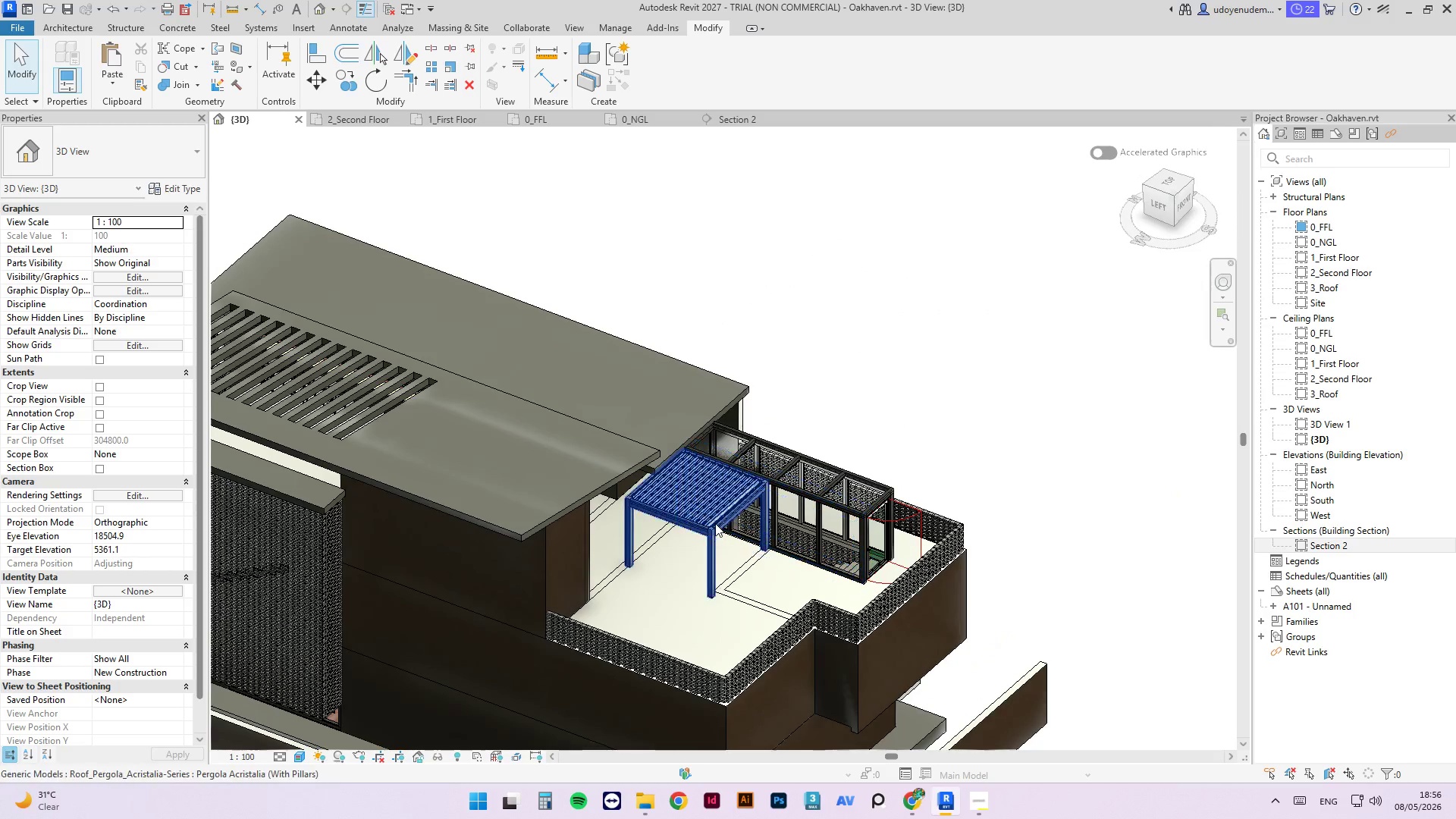 
left_click([715, 524])
 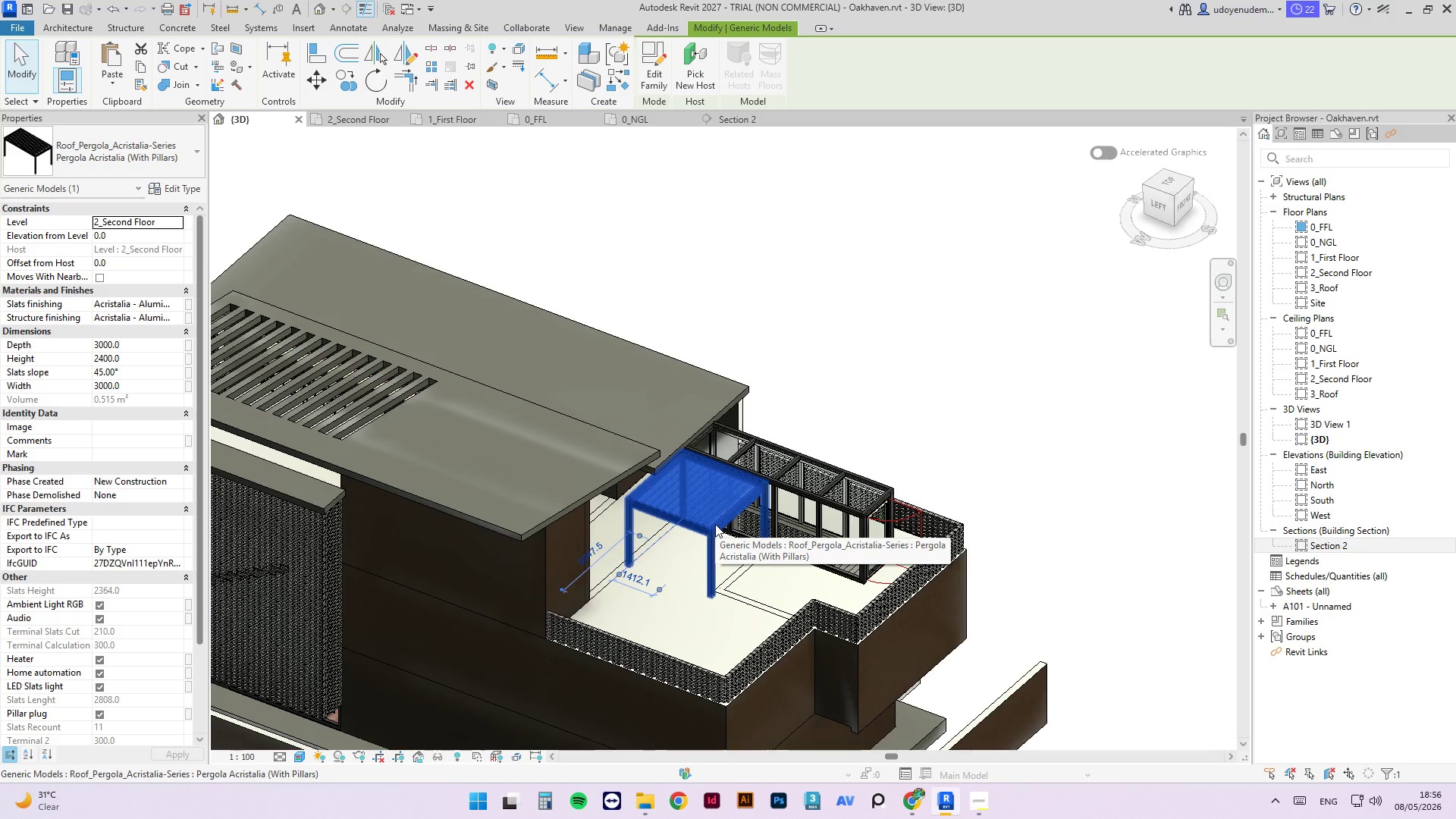 
key(Delete)
 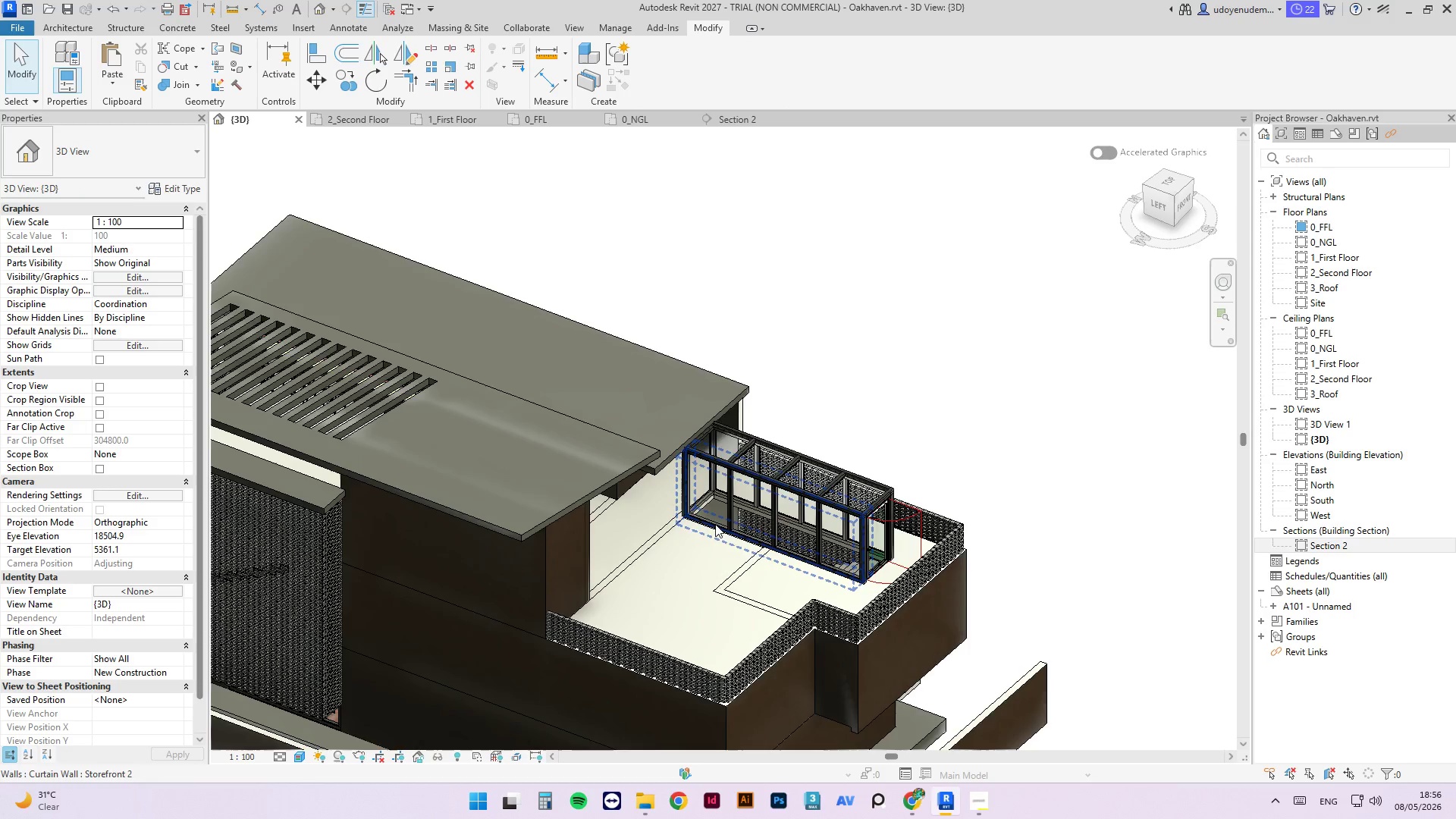 
hold_key(key=ShiftLeft, duration=13.23)
 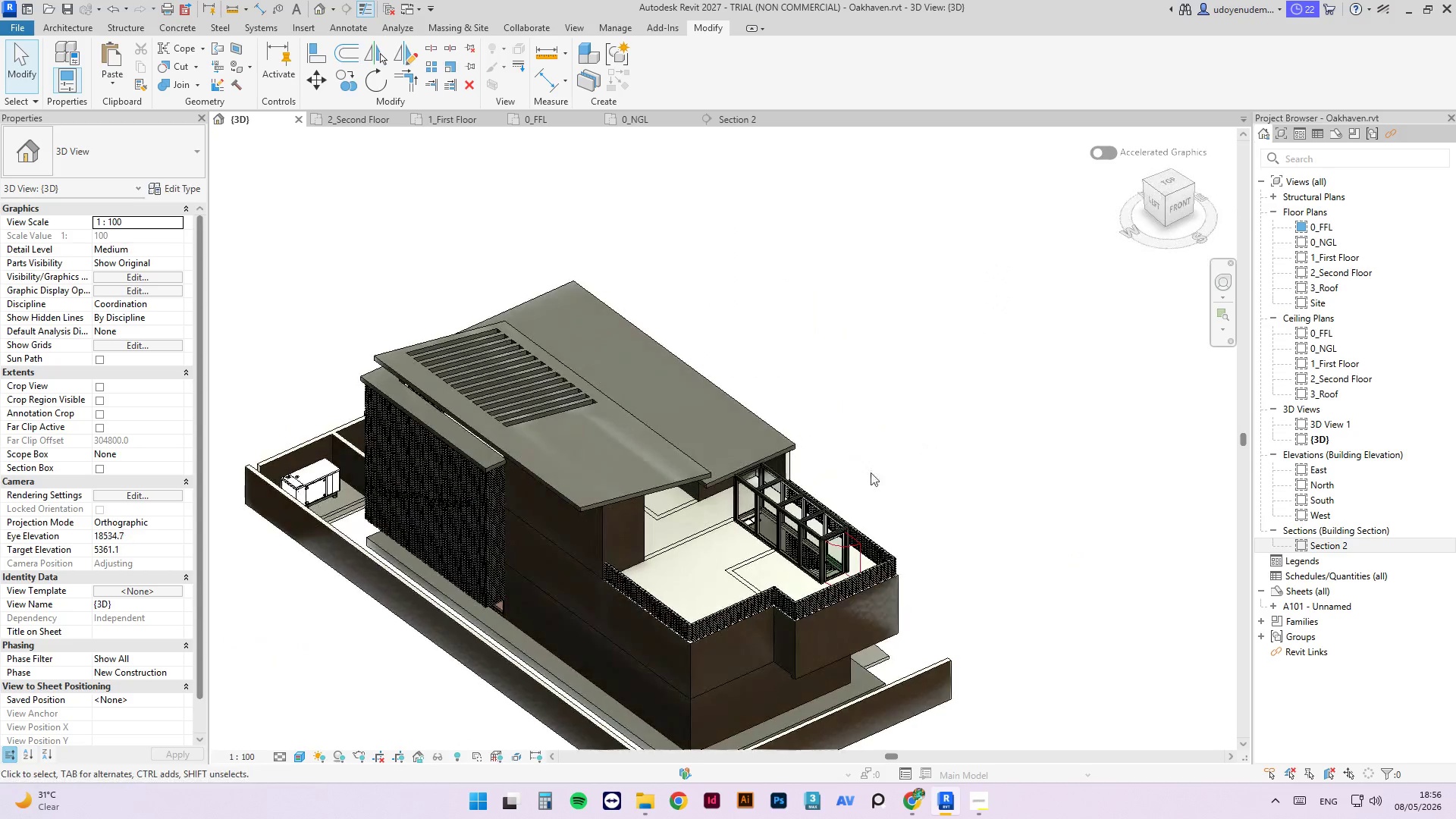 
scroll: coordinate [789, 490], scroll_direction: down, amount: 3.0
 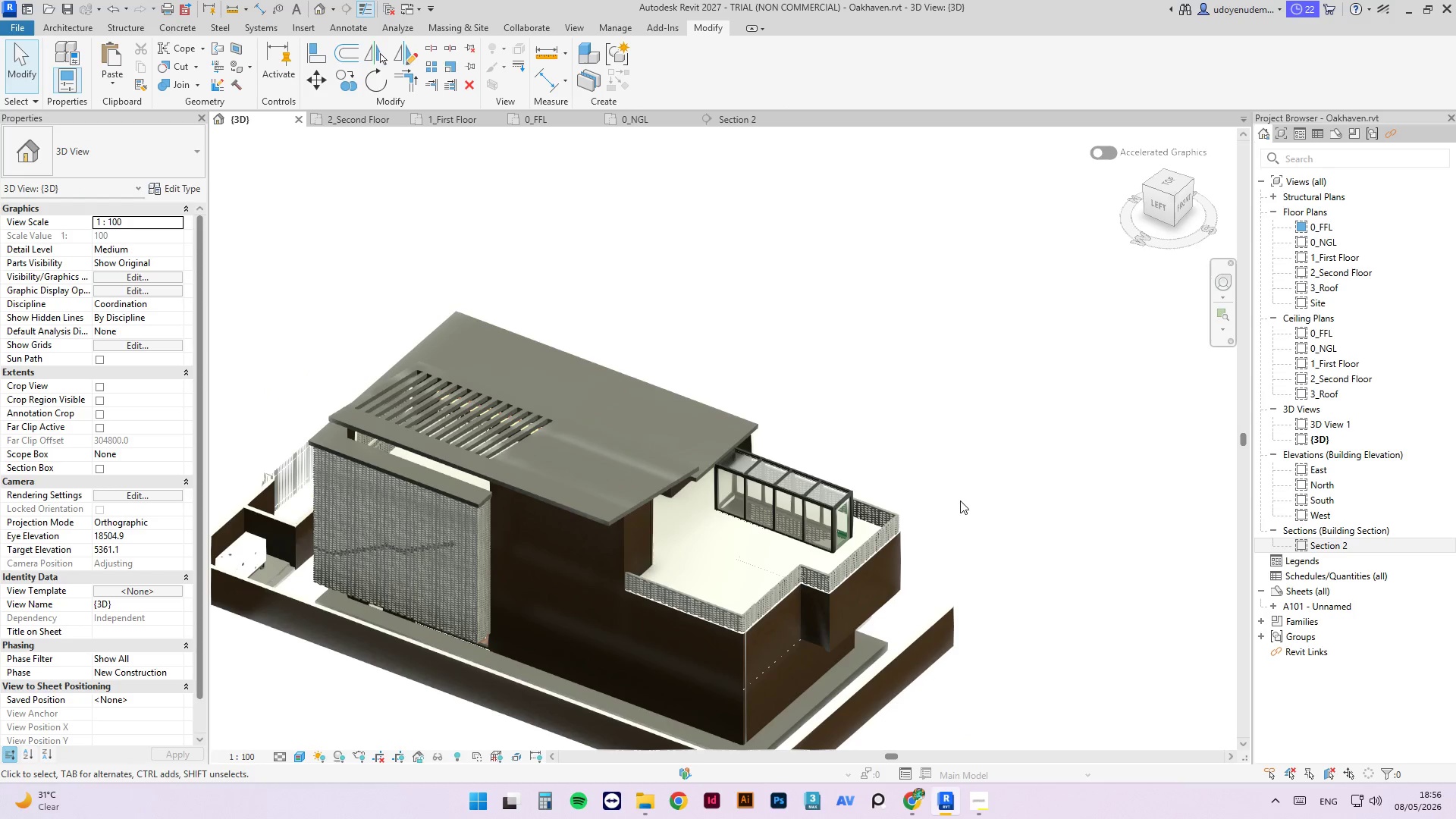 
hold_key(key=ShiftLeft, duration=4.55)
scroll: coordinate [844, 563], scroll_direction: up, amount: 9.0
 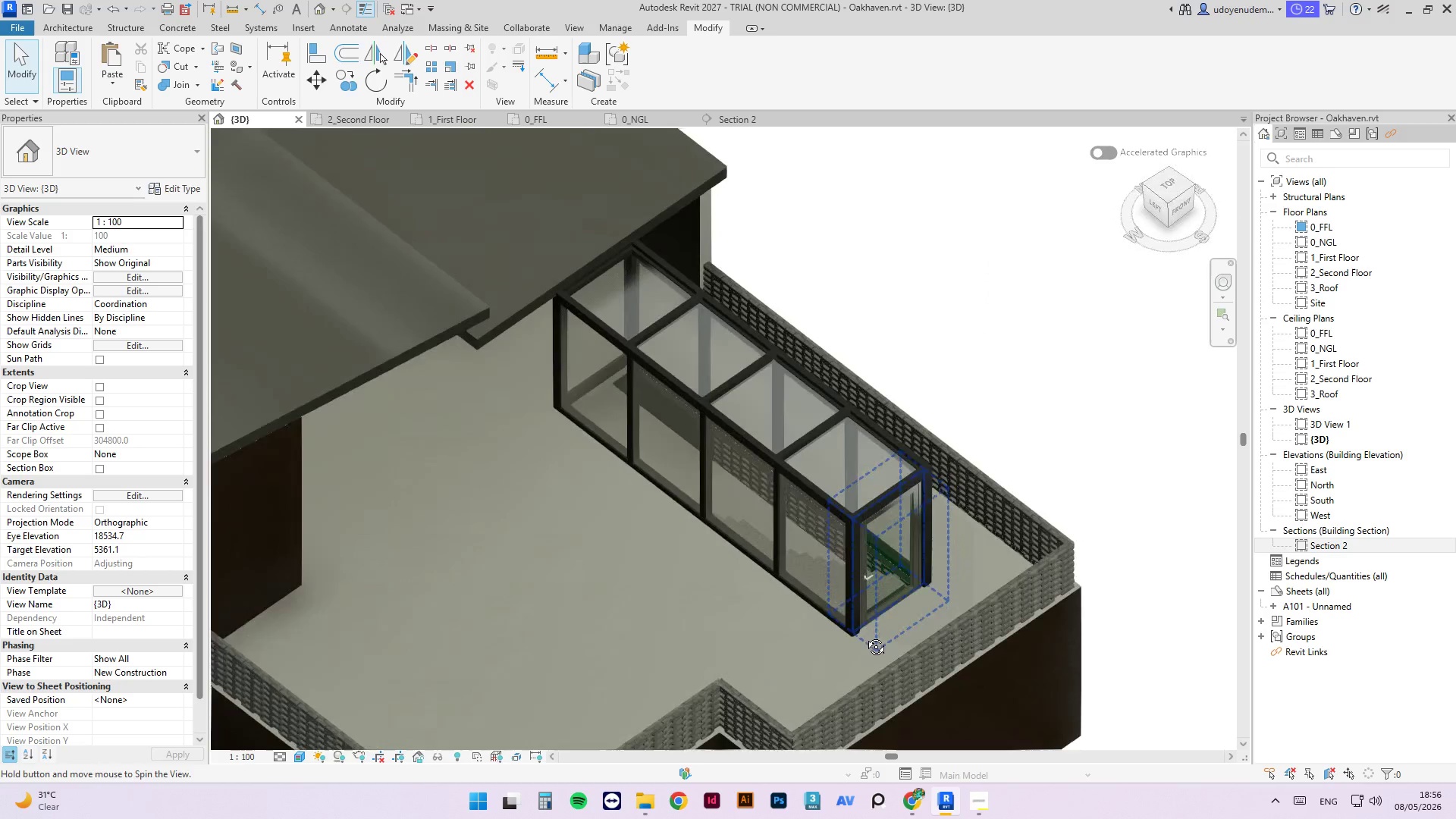 
hold_key(key=ShiftLeft, duration=0.62)
 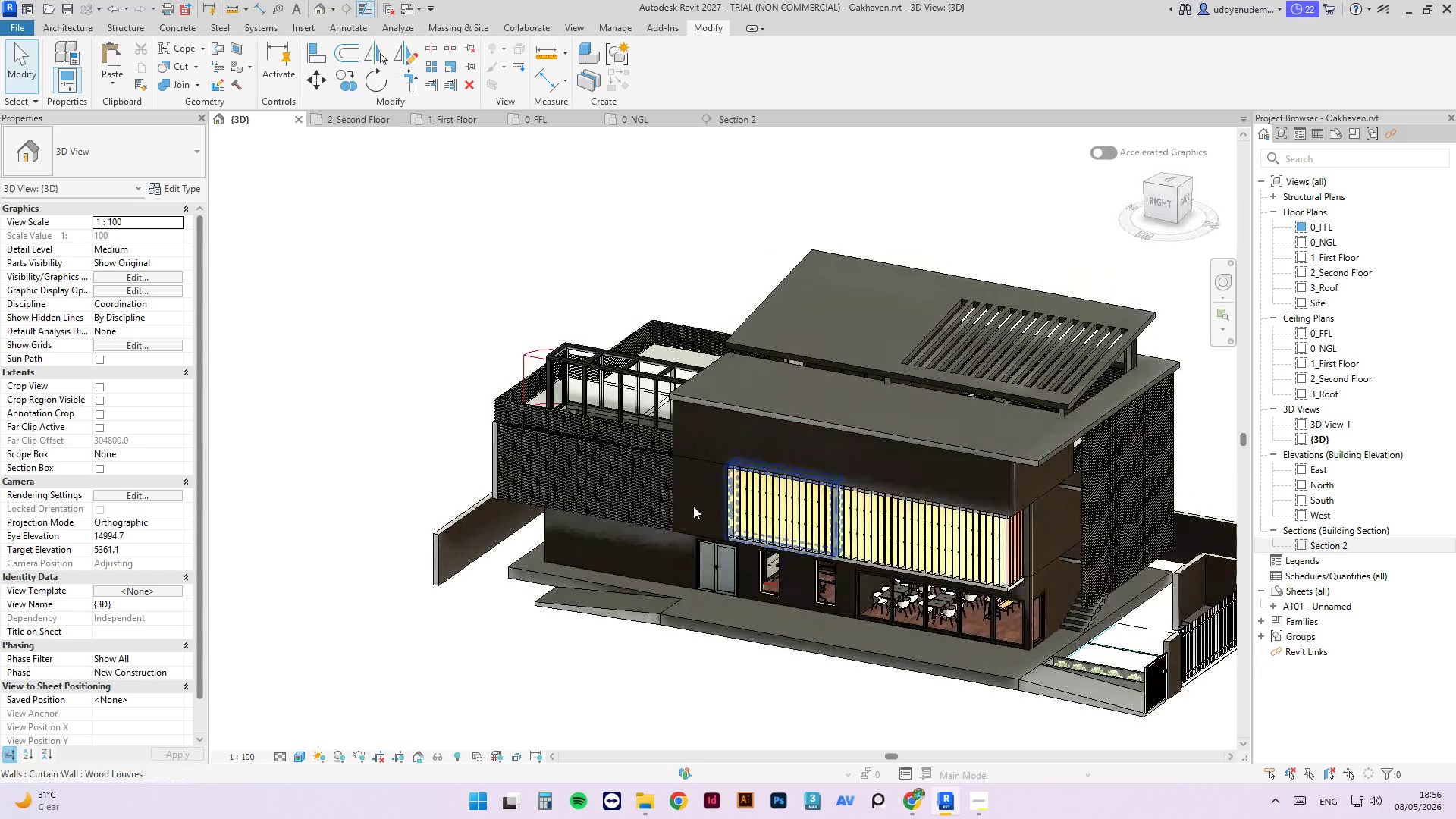 
scroll: coordinate [990, 342], scroll_direction: down, amount: 7.0
 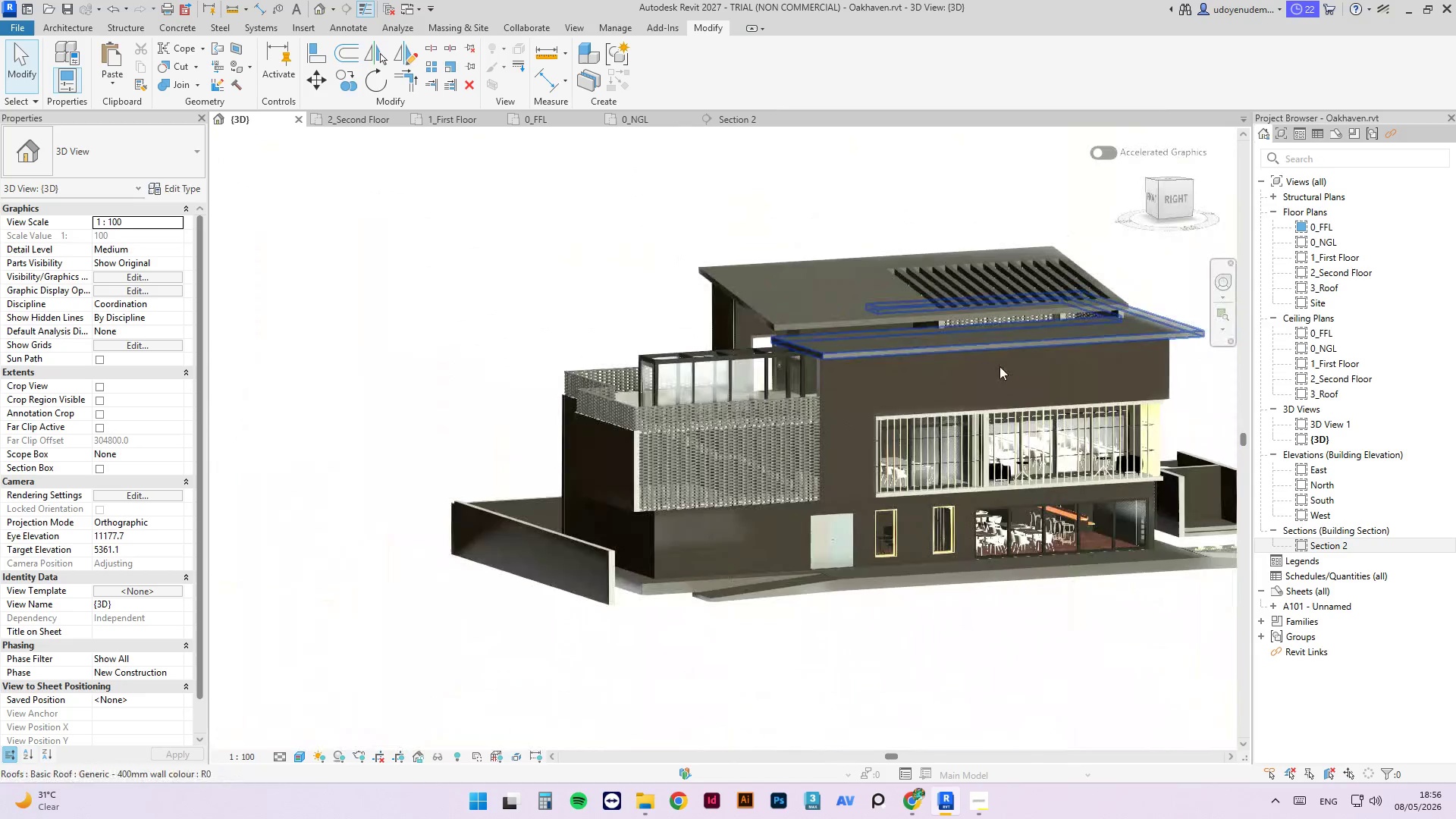 
scroll: coordinate [639, 492], scroll_direction: up, amount: 4.0
 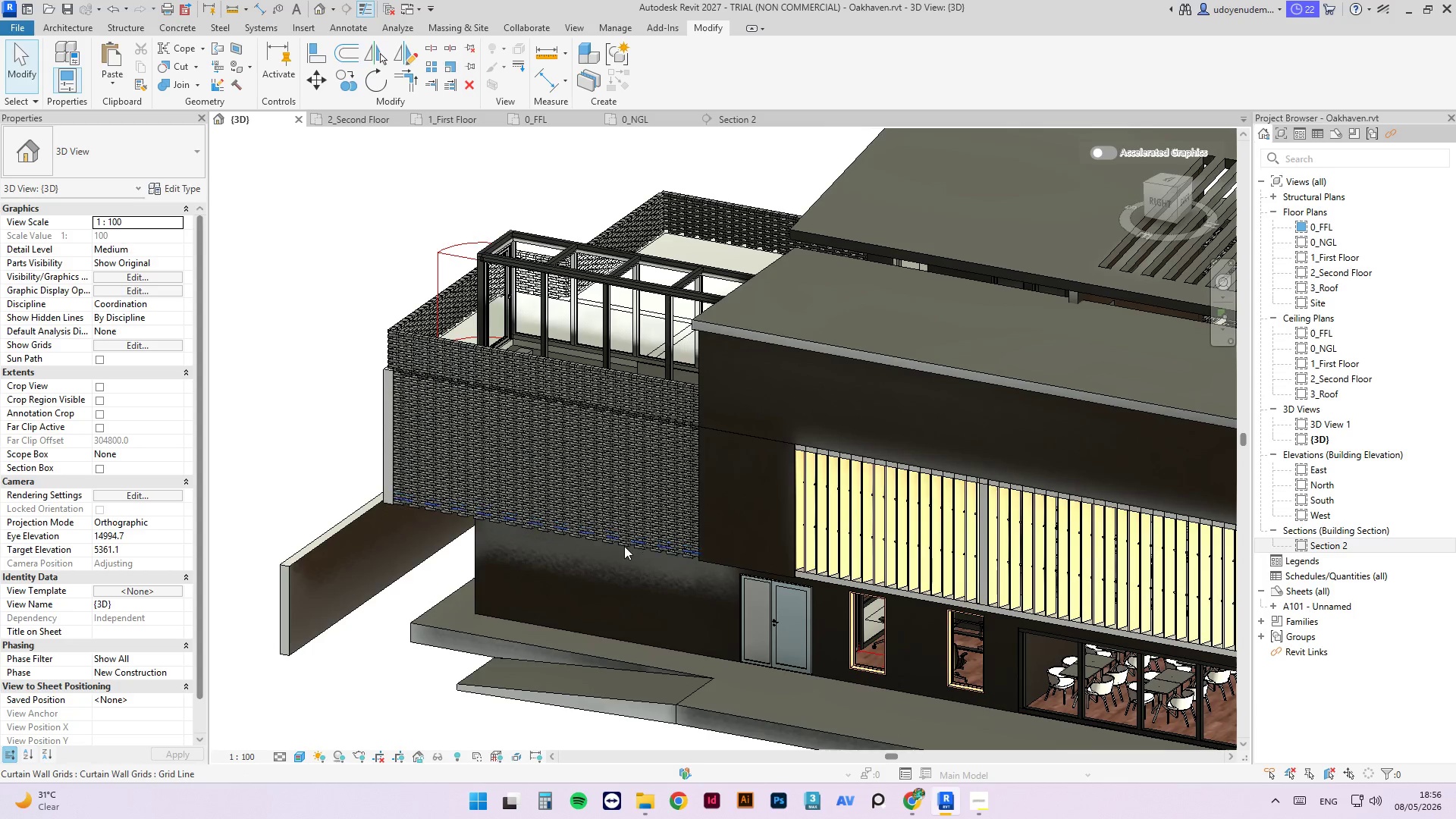 
left_click([624, 549])
 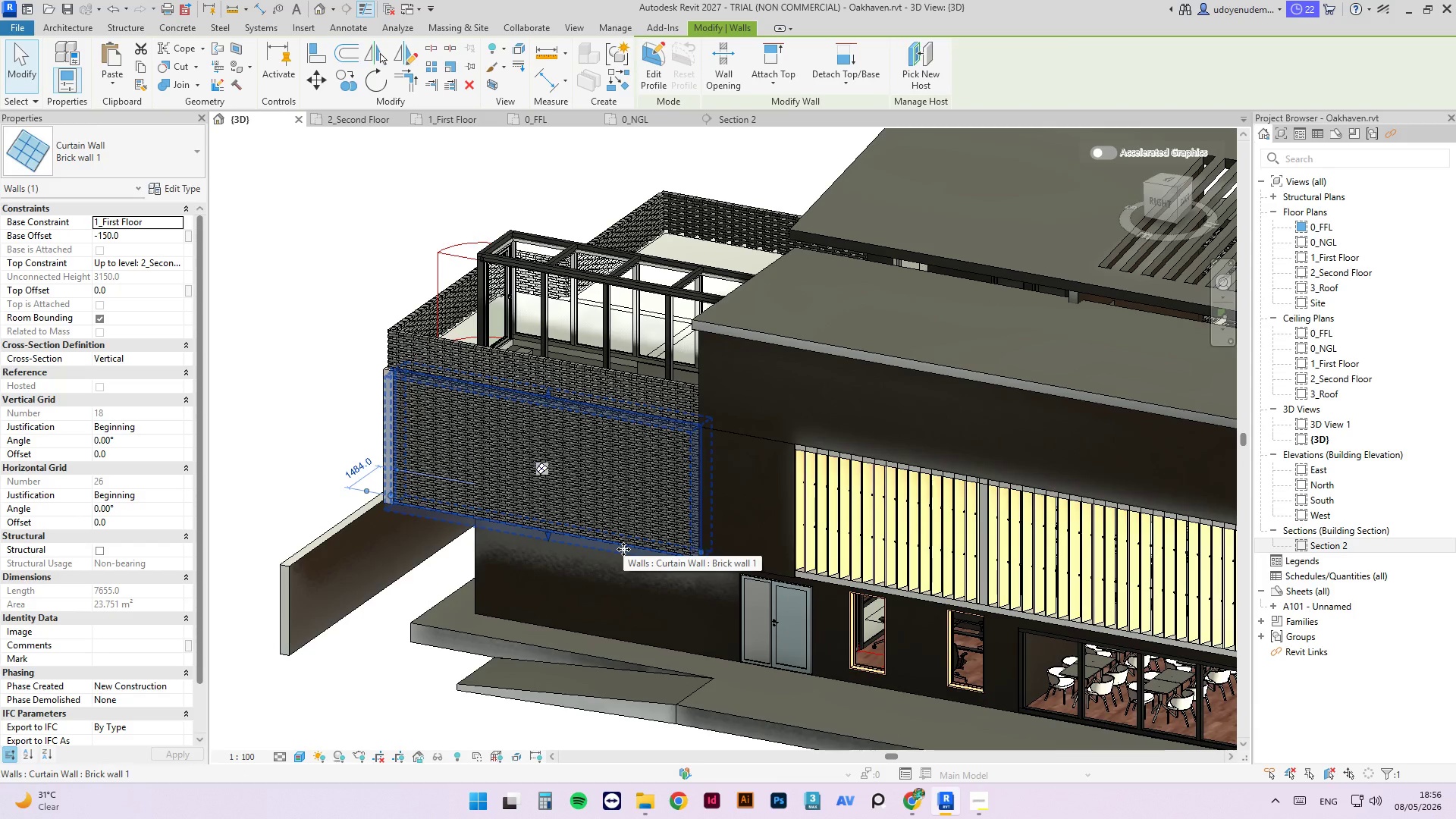 
key(Delete)
 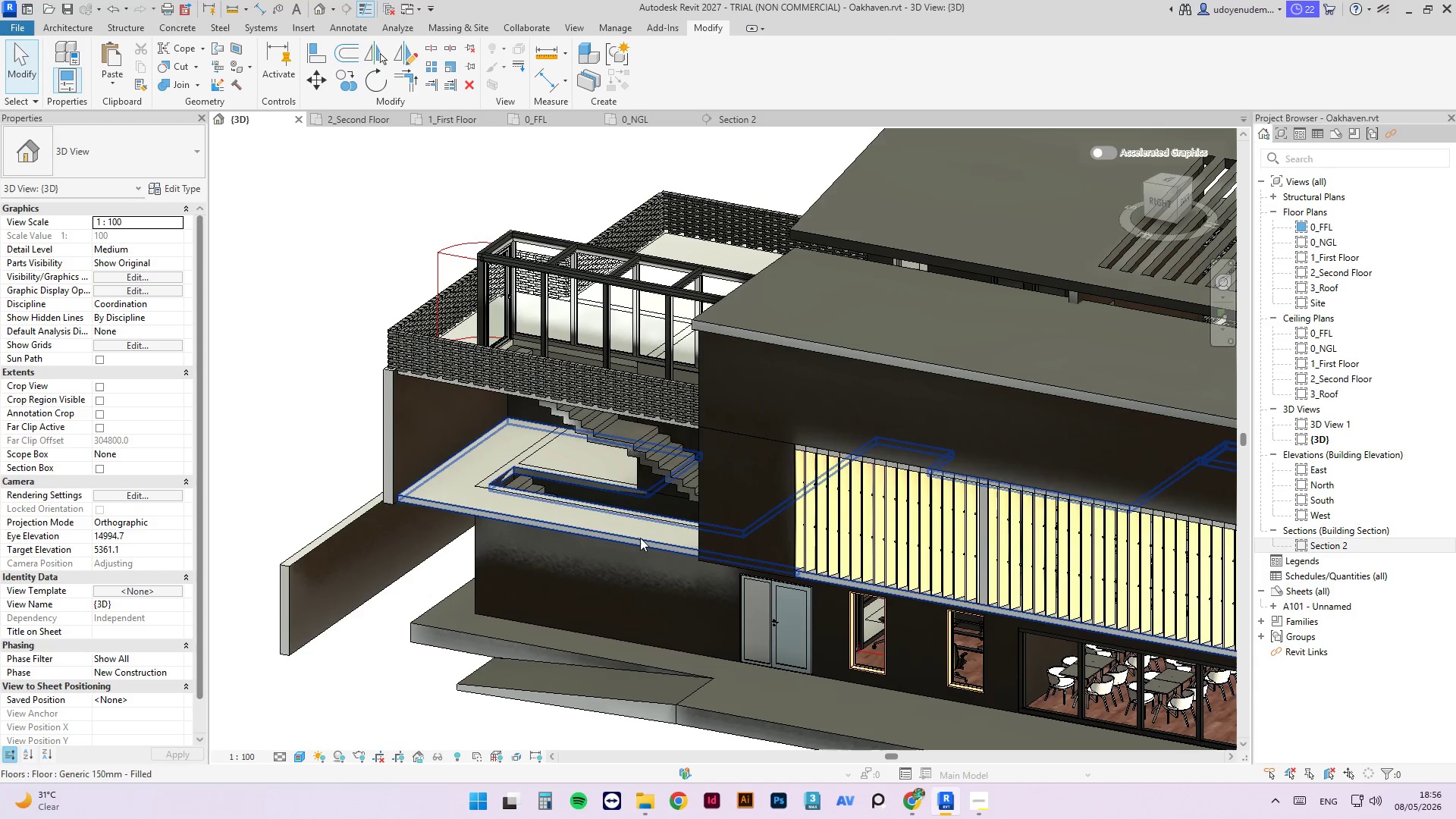 
hold_key(key=ShiftLeft, duration=26.67)
 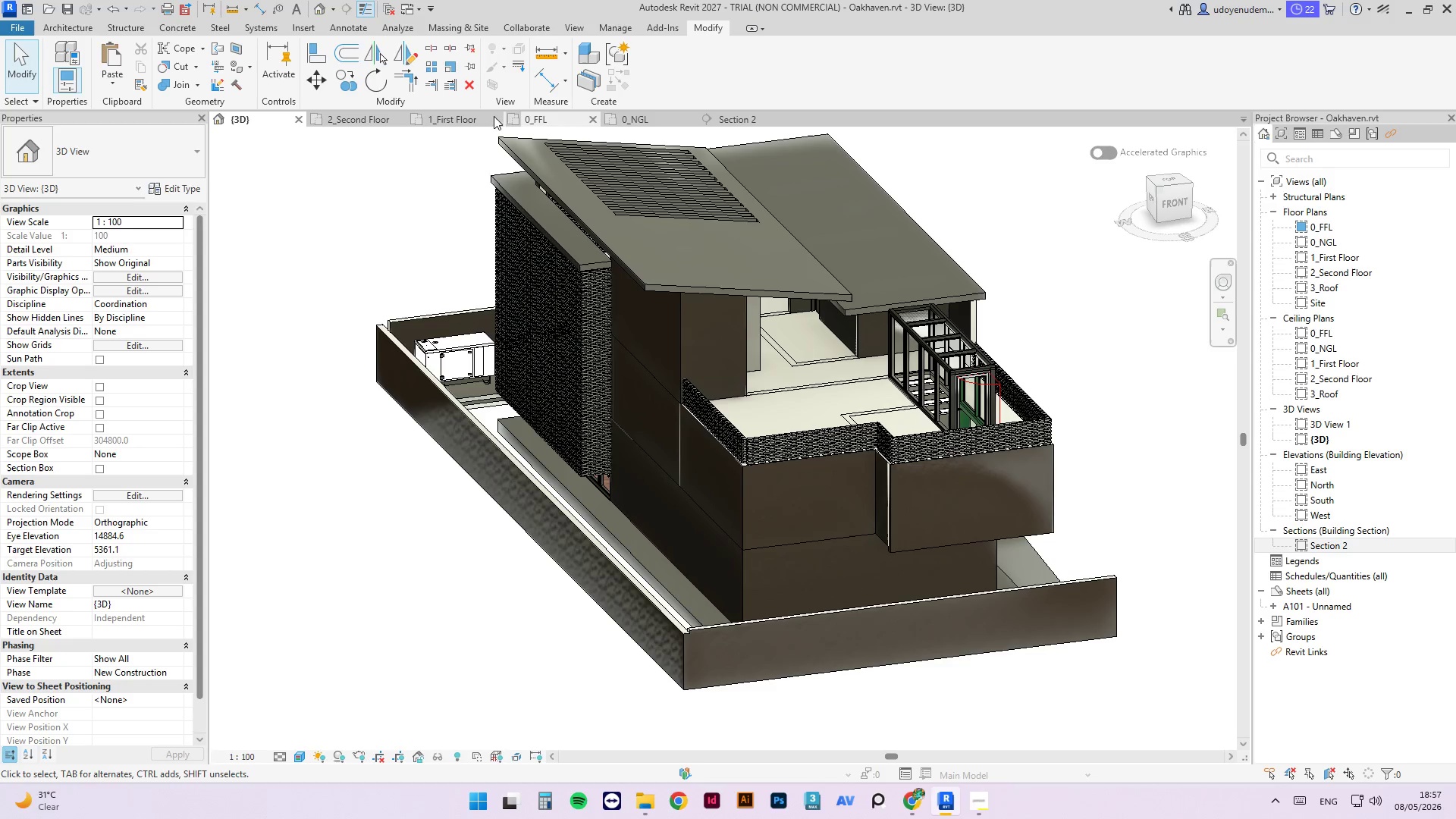 
scroll: coordinate [695, 495], scroll_direction: down, amount: 3.0
 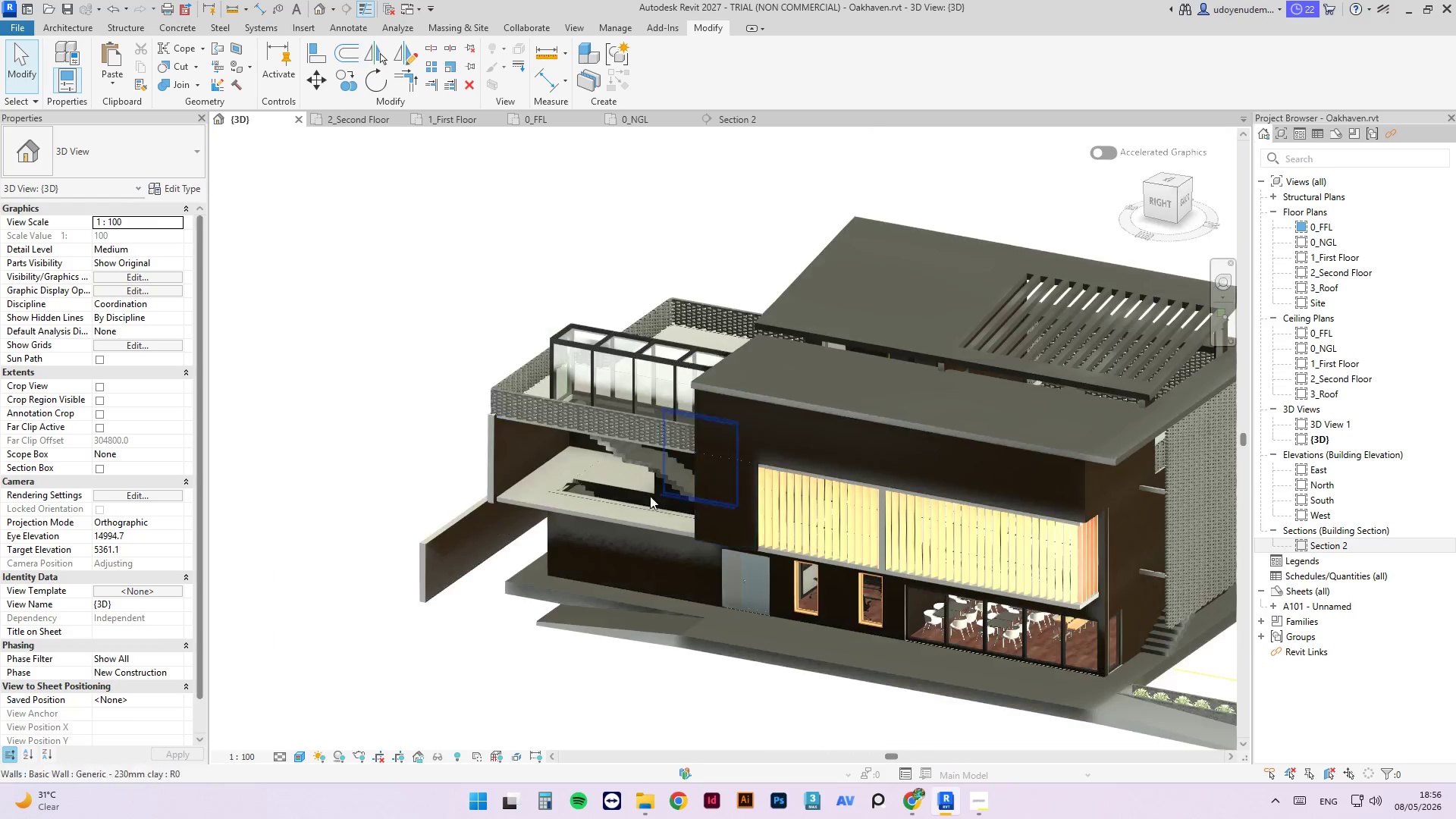 
left_click([475, 114])
 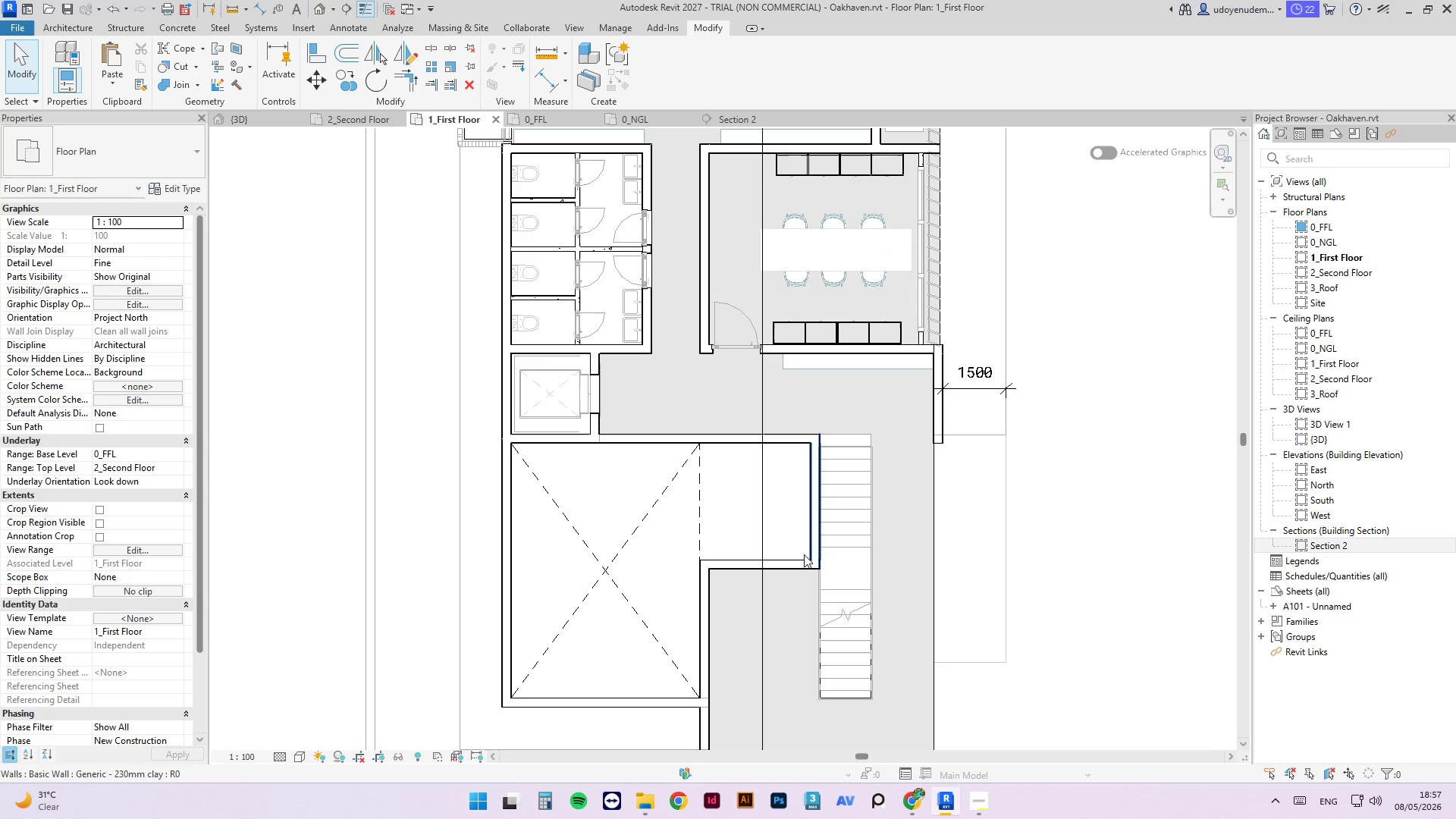 
scroll: coordinate [831, 504], scroll_direction: down, amount: 7.0
 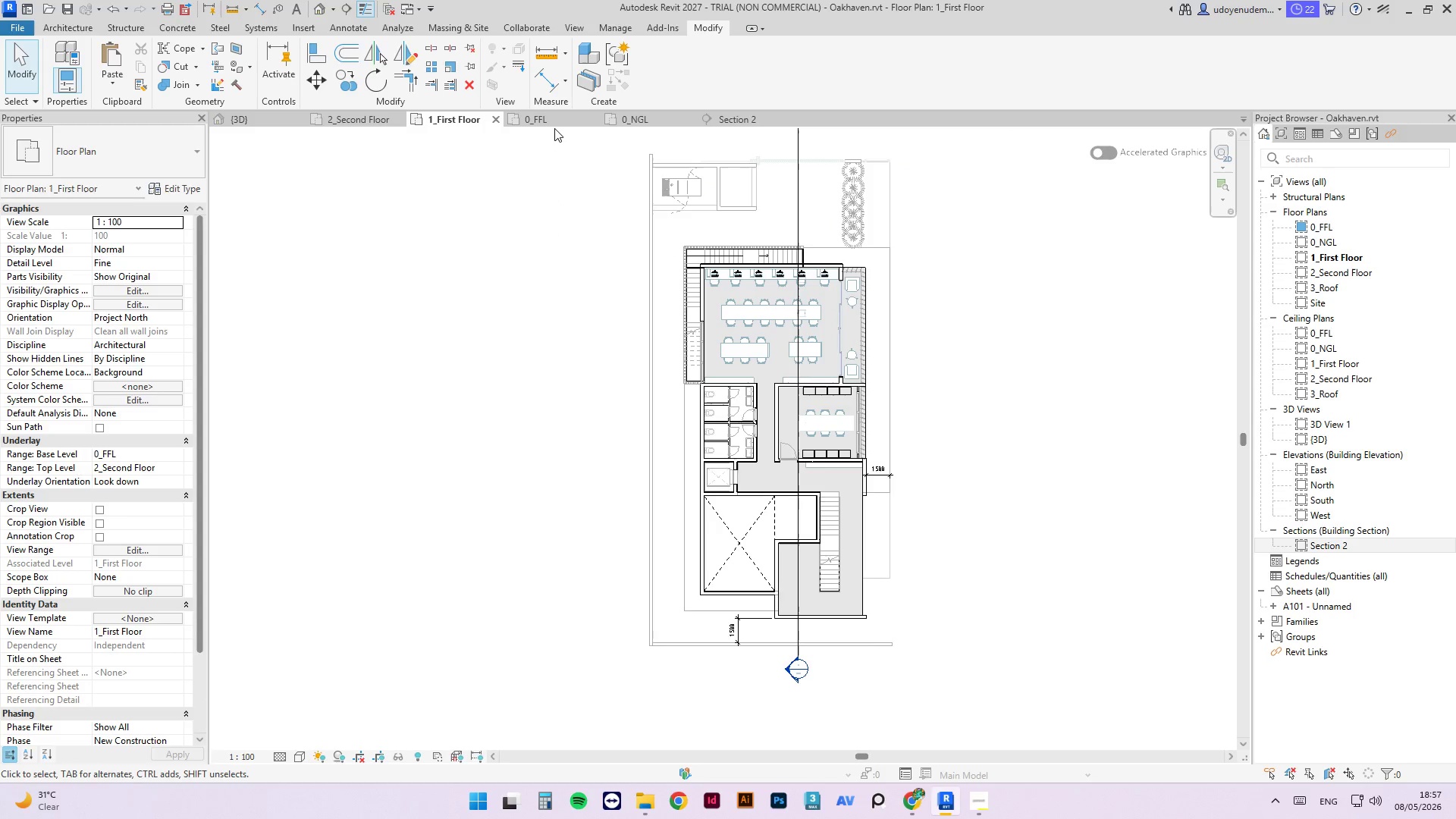 
double_click([563, 118])
 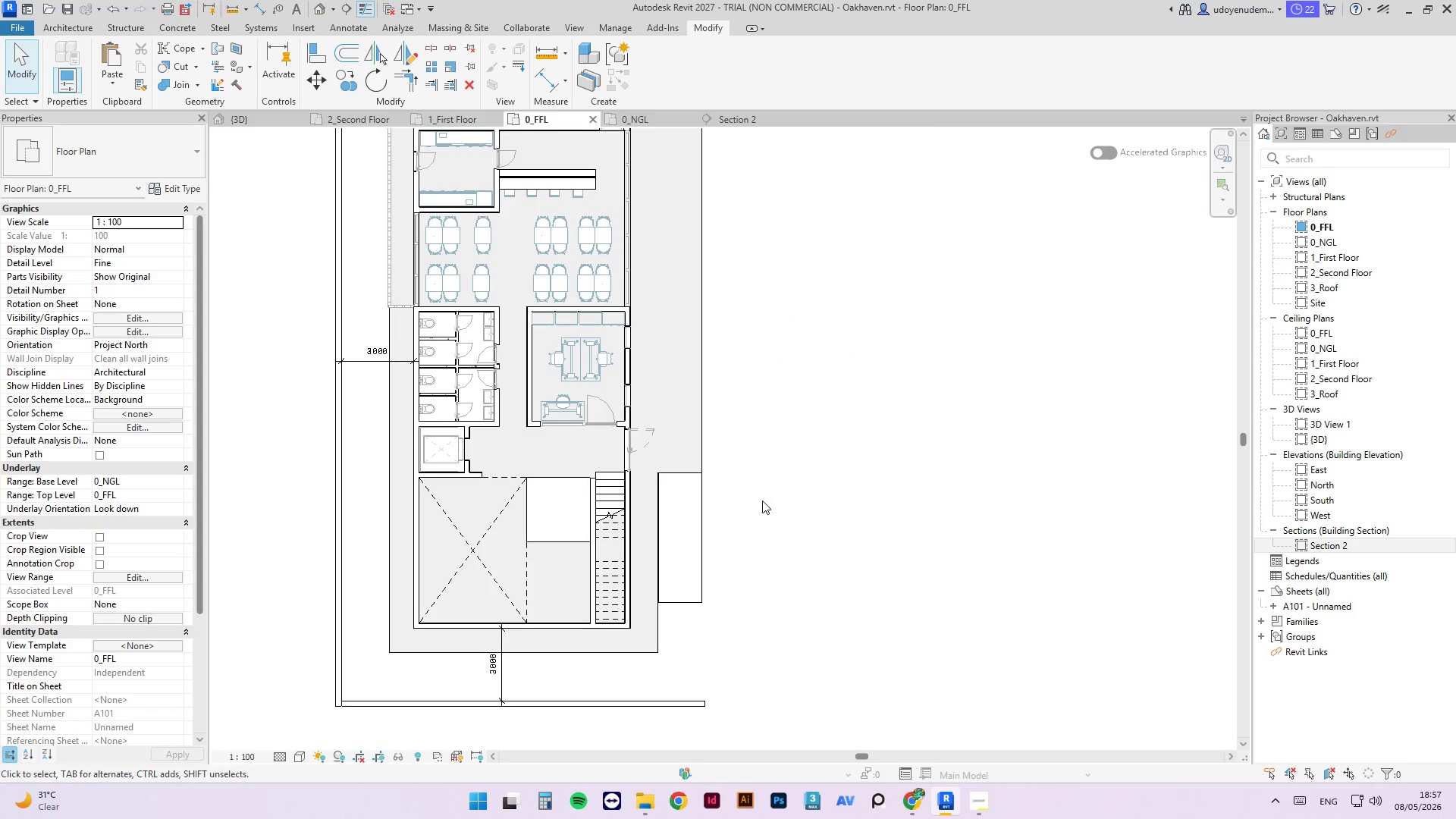 
scroll: coordinate [688, 507], scroll_direction: up, amount: 1.0
 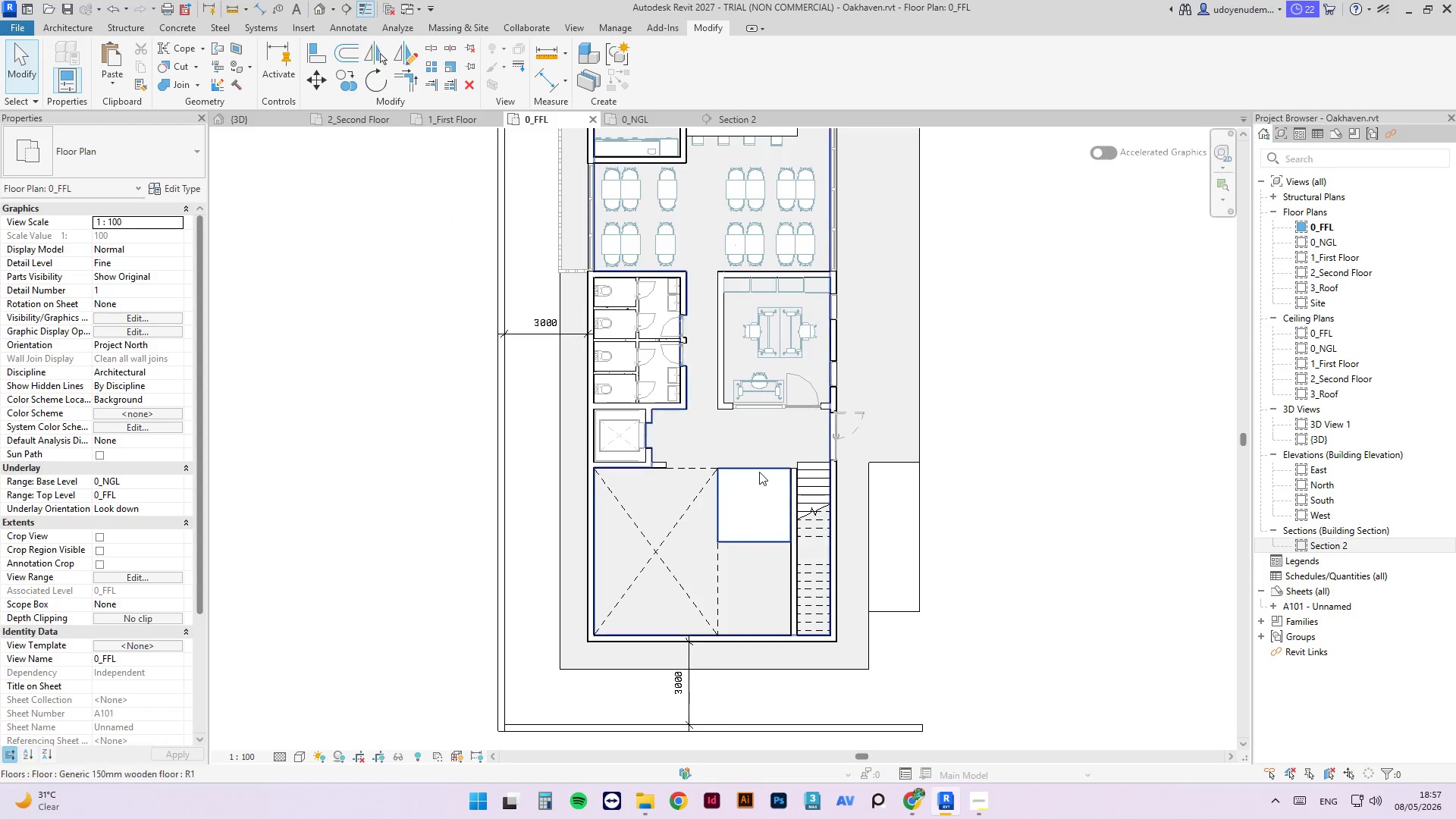 
left_click([761, 471])
 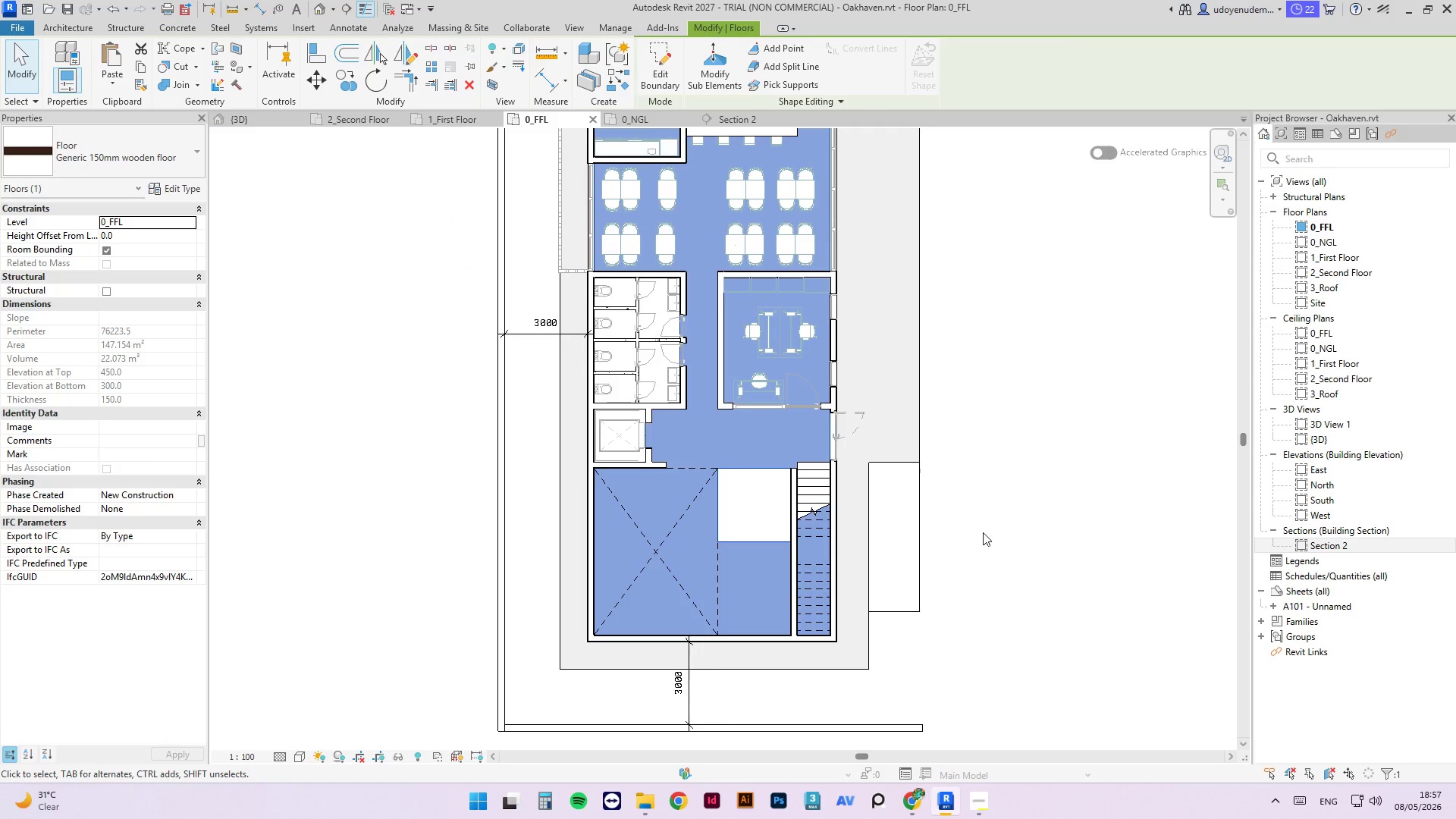 
left_click([1026, 506])
 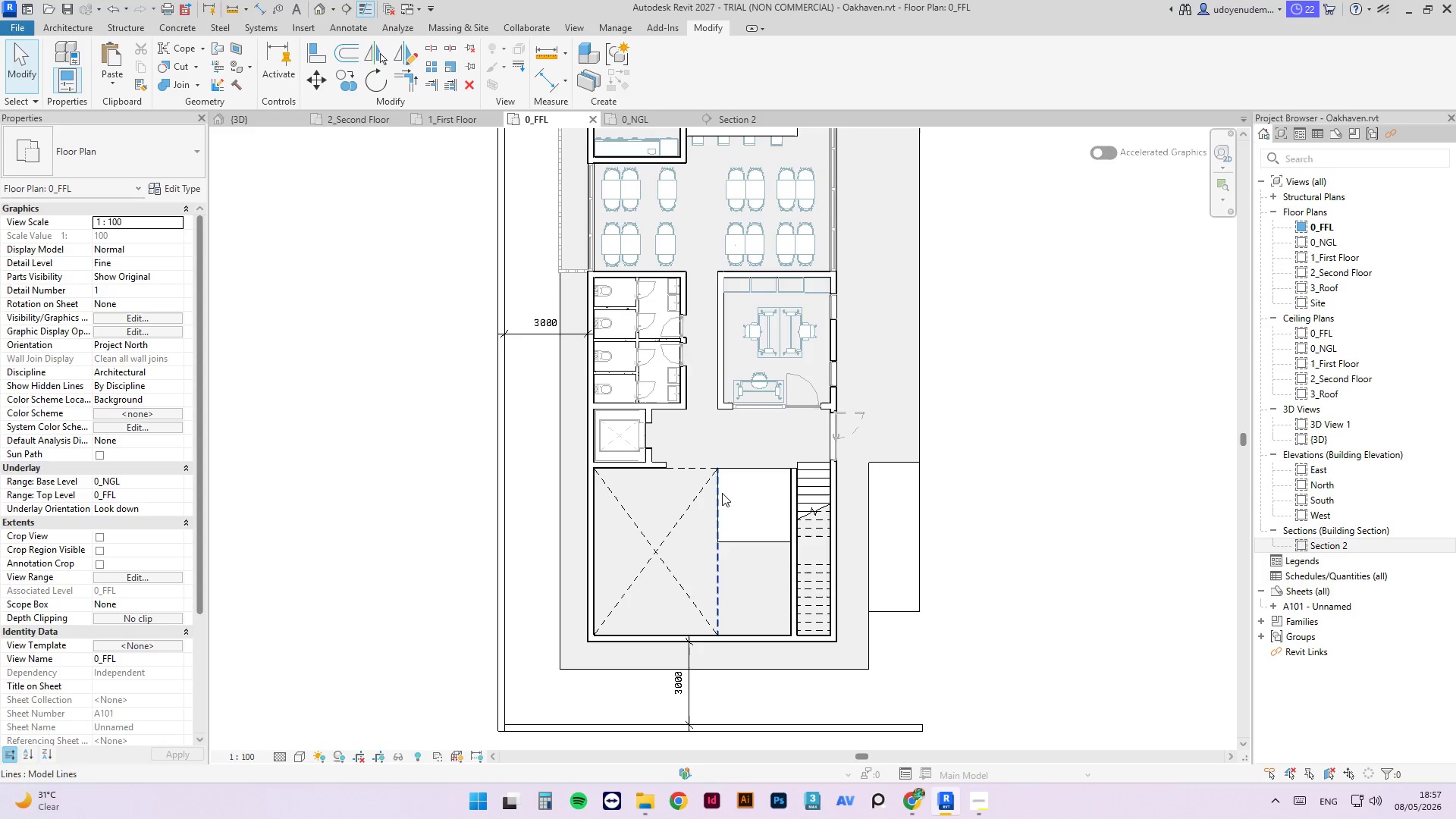 
wait(7.72)
 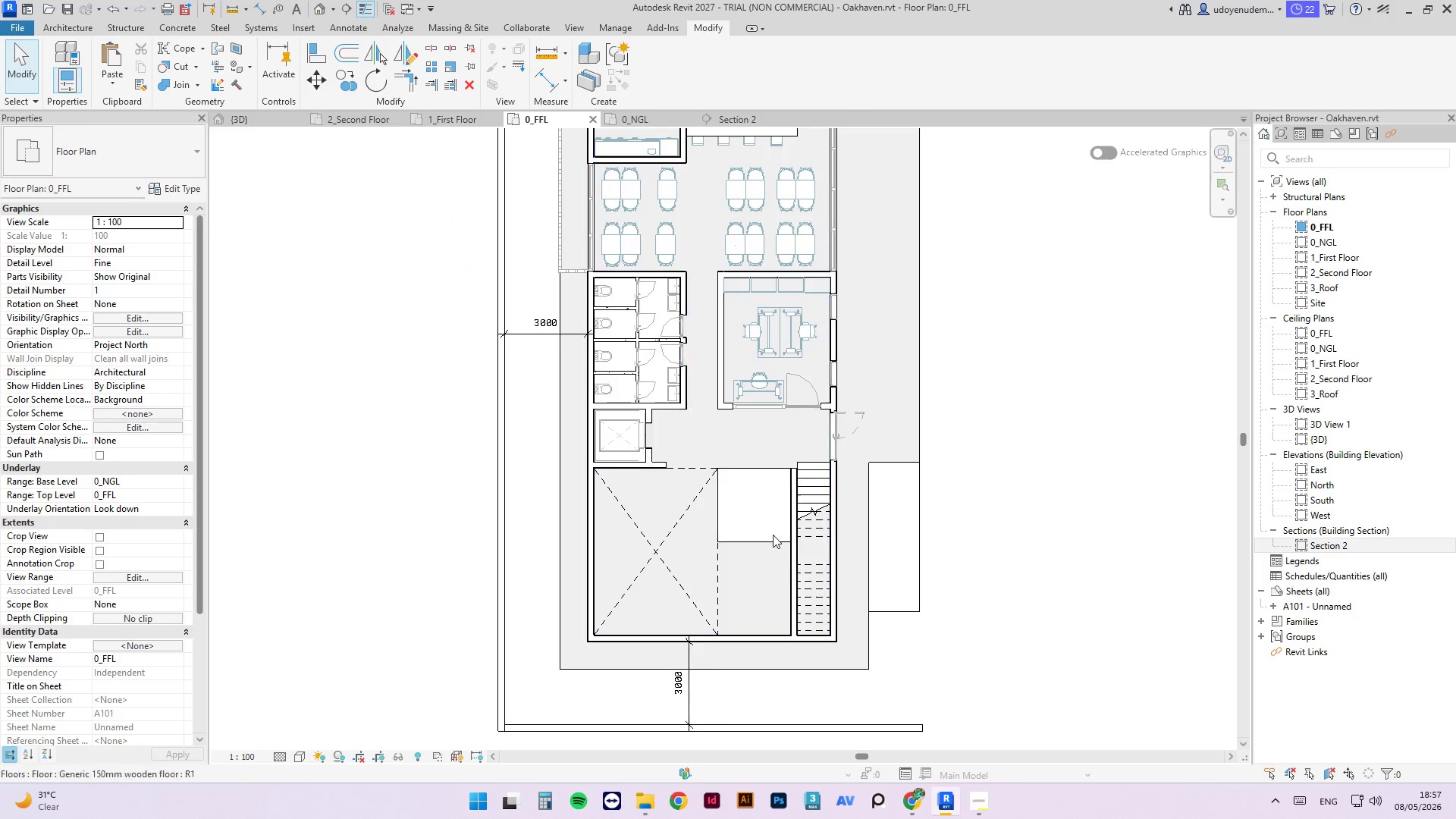 
left_click_drag(start_coordinate=[748, 471], to_coordinate=[1040, 471])
 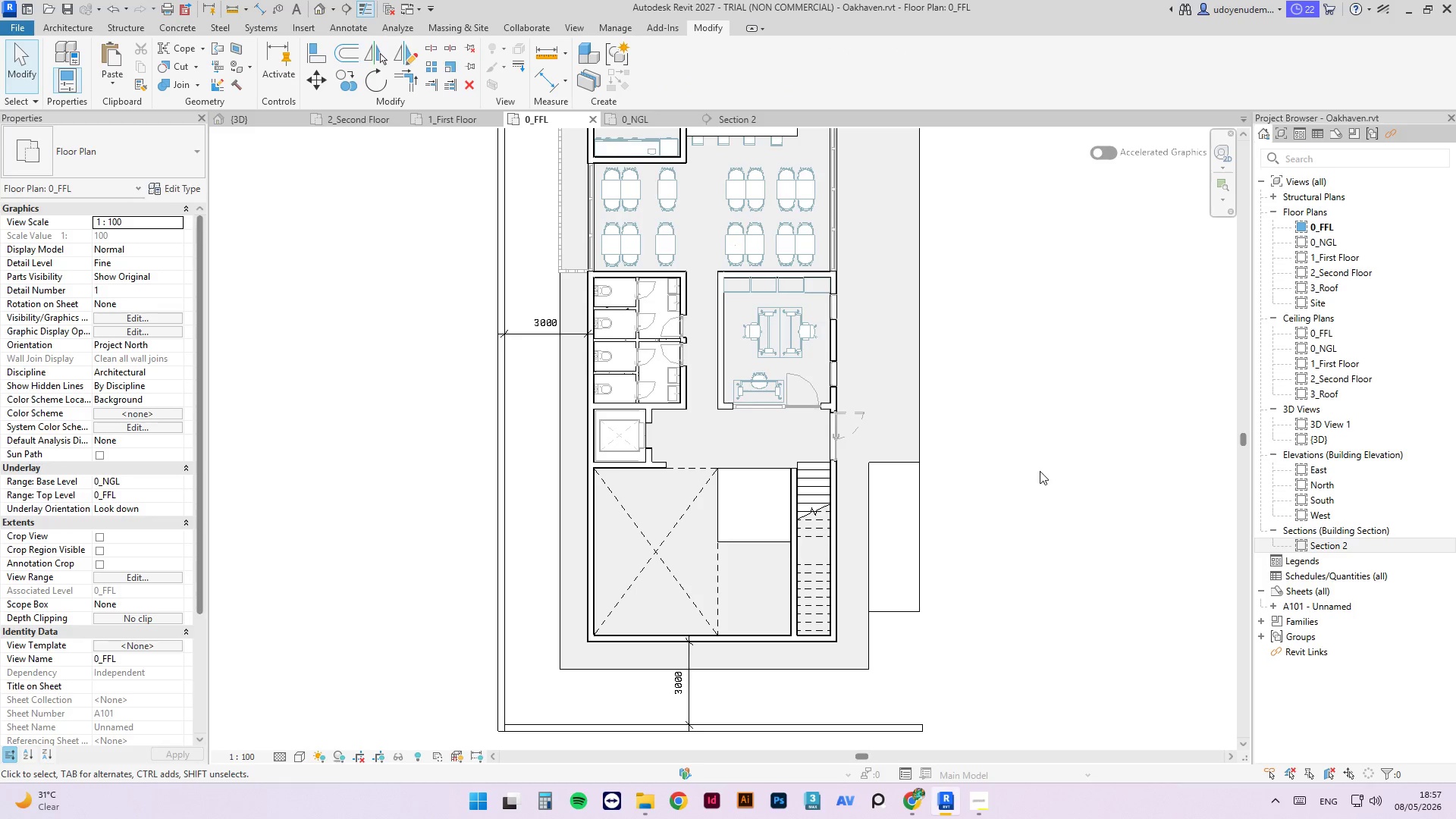 
left_click([1040, 471])
 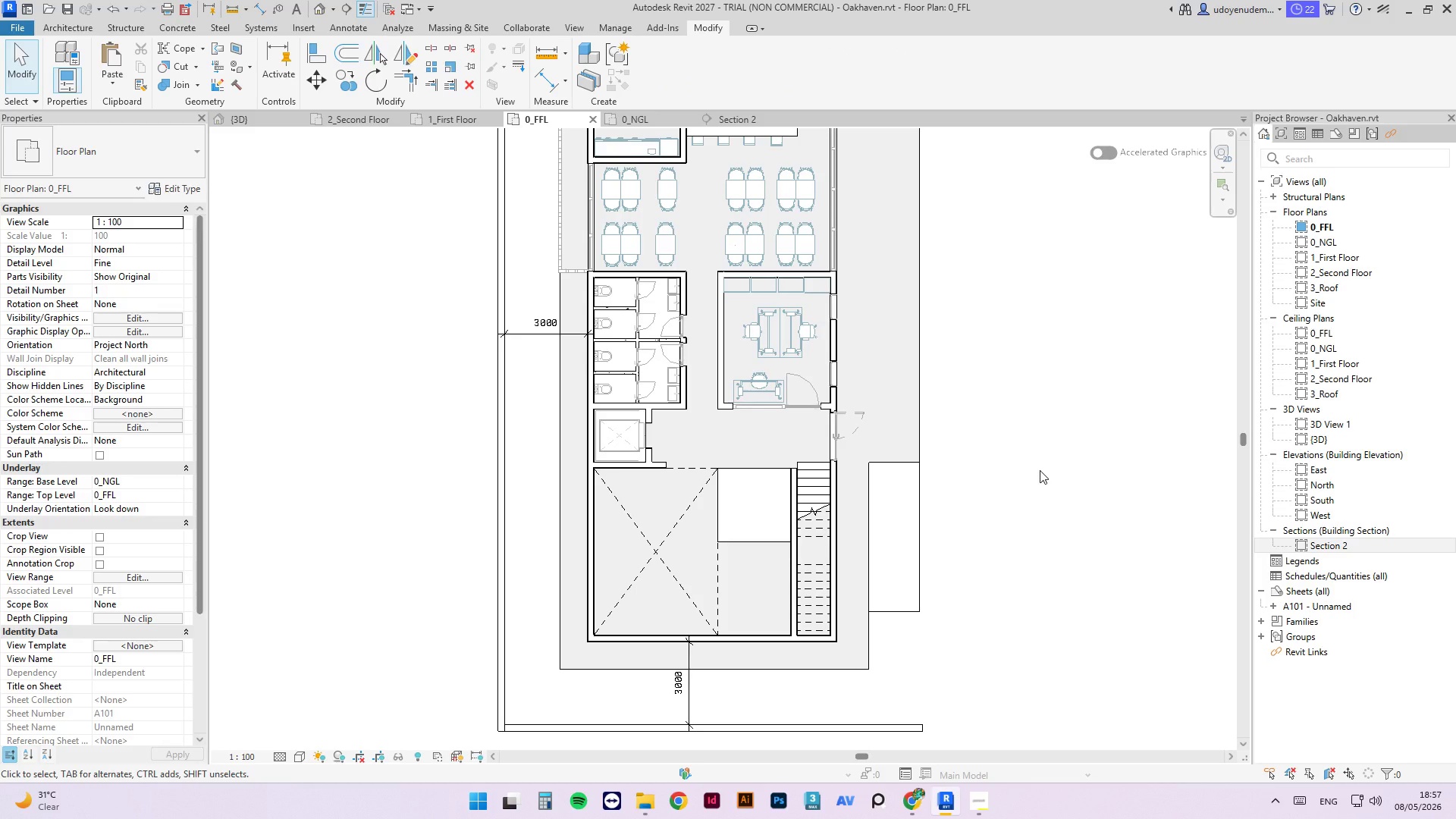 
wait(15.44)
 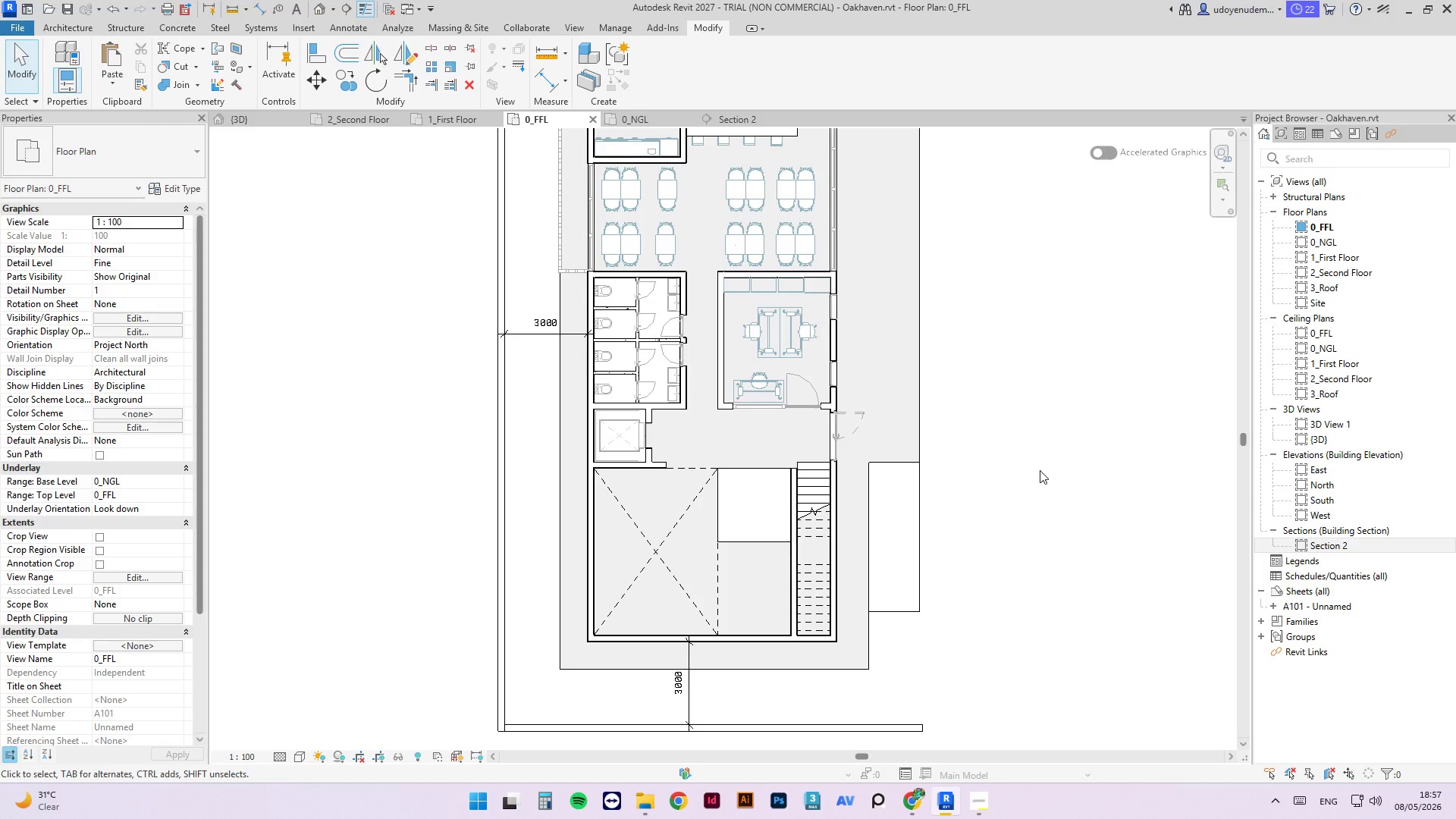 
scroll: coordinate [746, 554], scroll_direction: up, amount: 2.0
 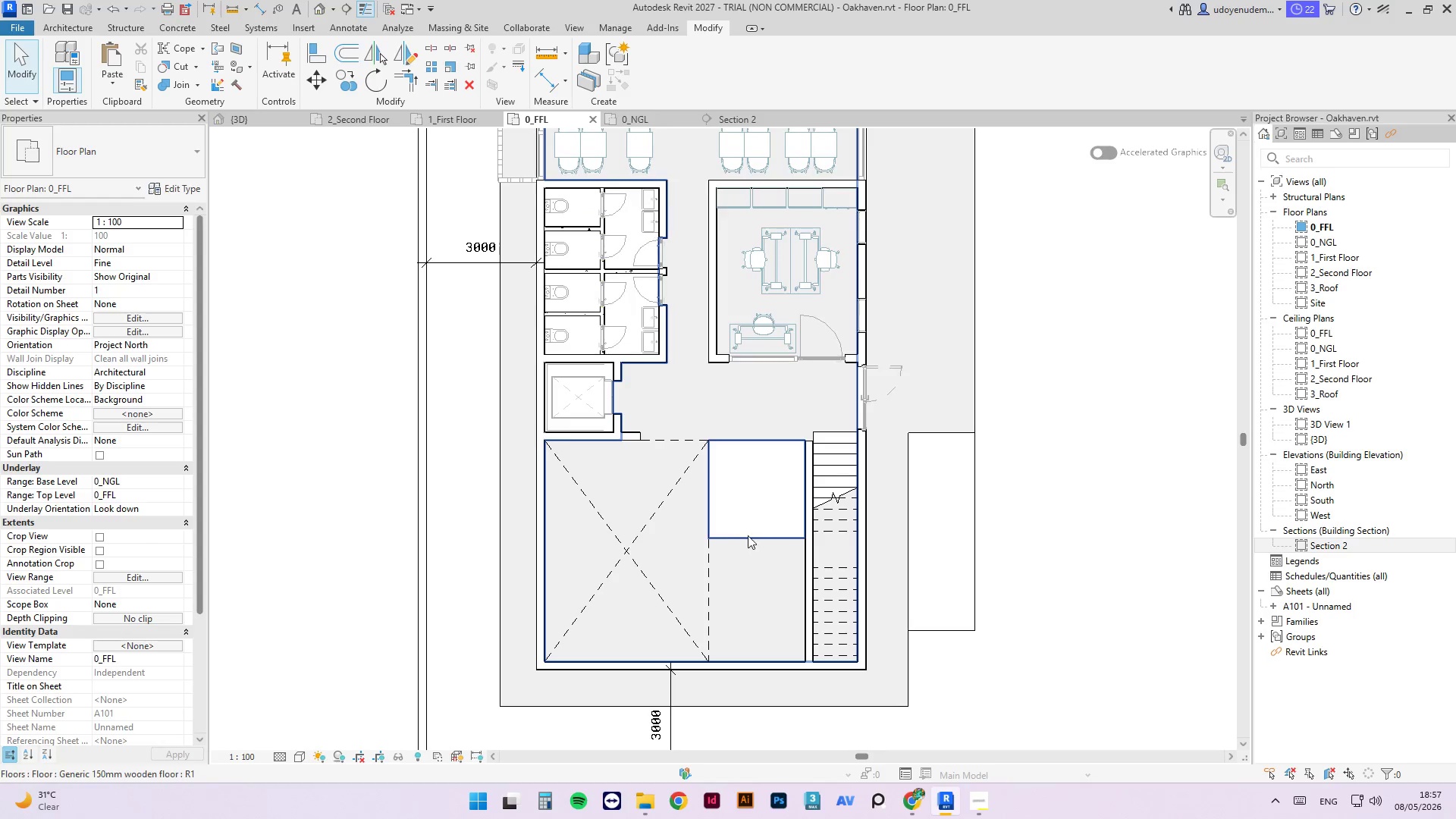 
left_click([748, 535])
 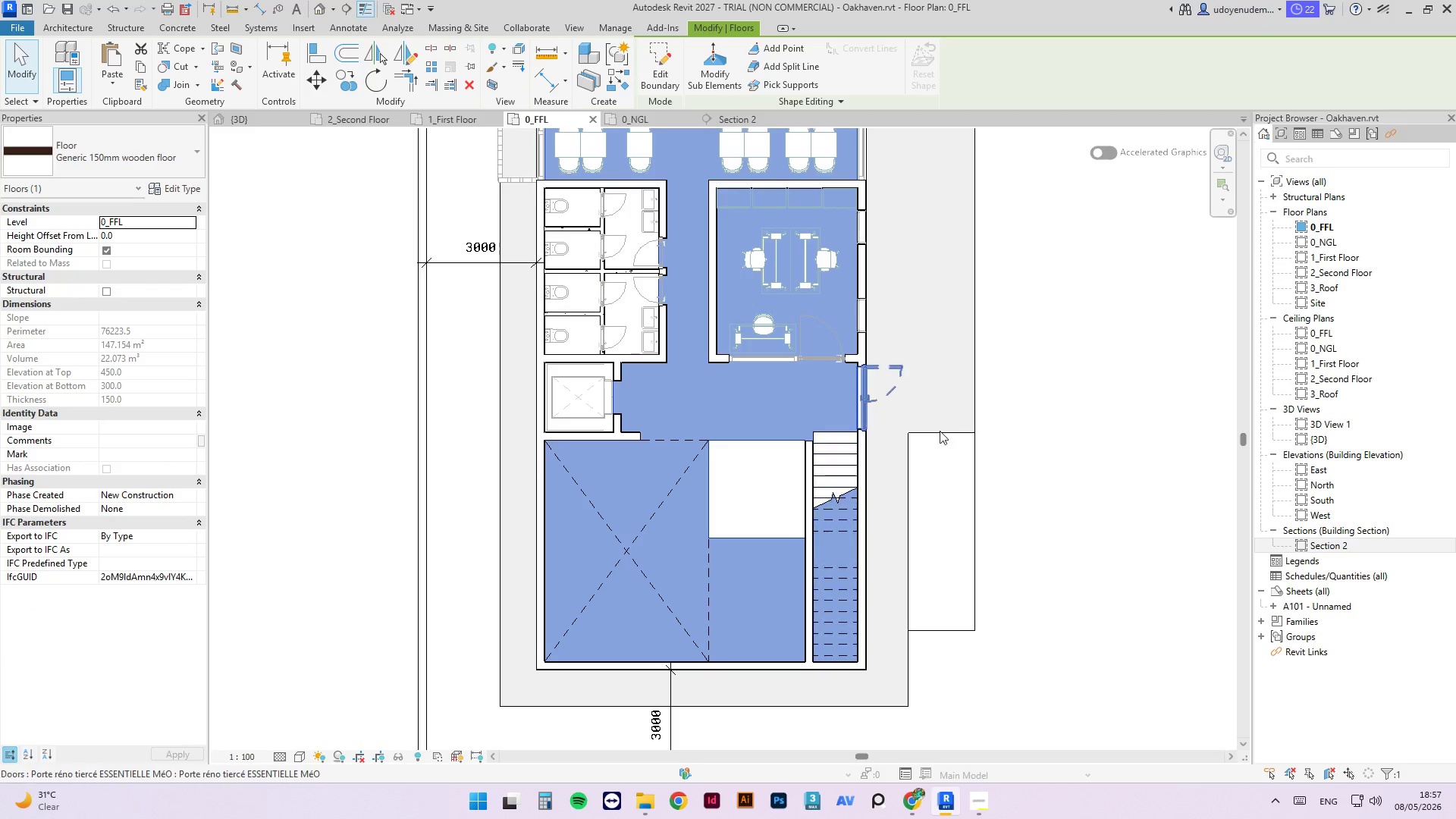 
left_click([990, 410])
 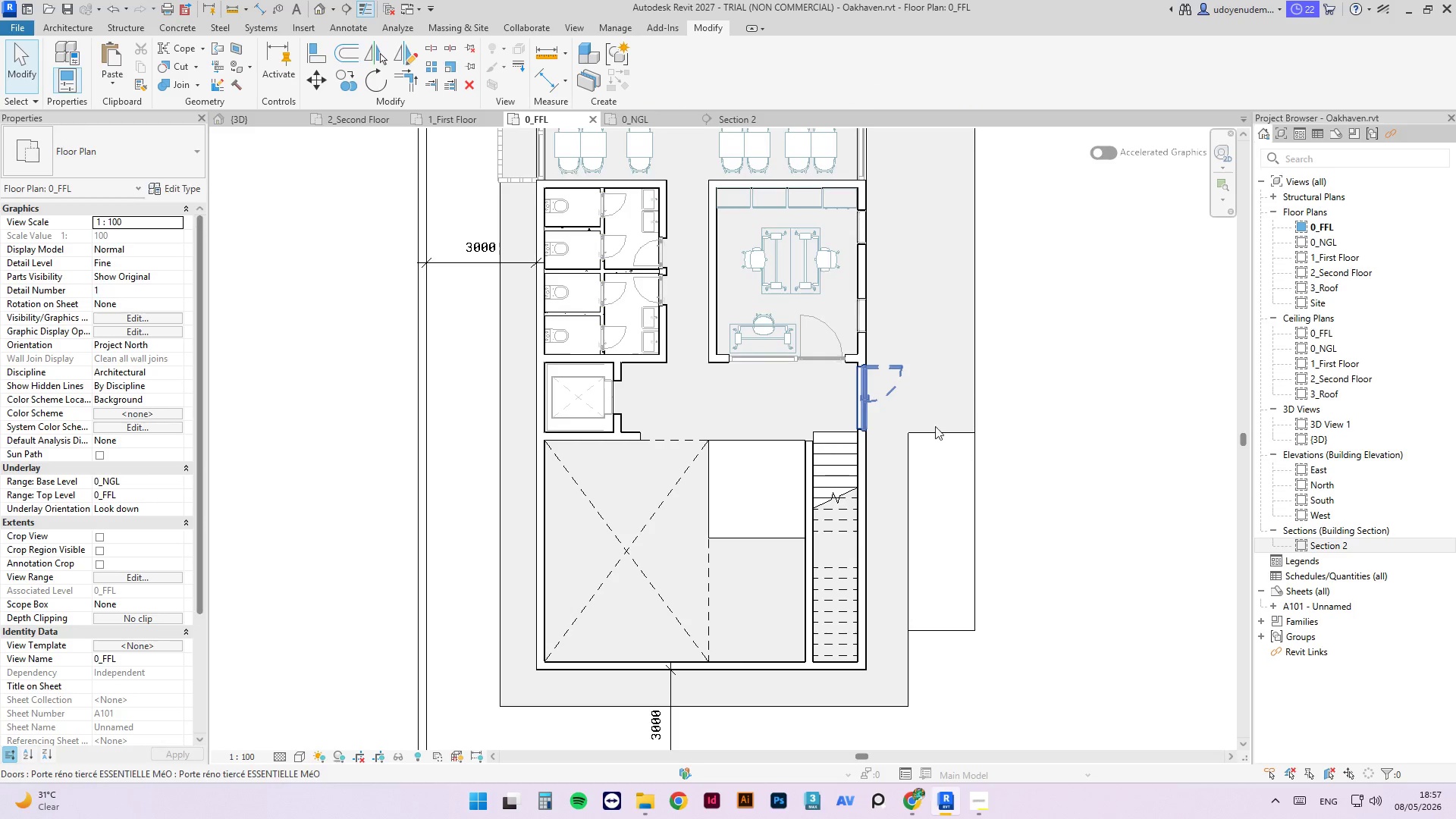 
scroll: coordinate [777, 444], scroll_direction: up, amount: 4.0
 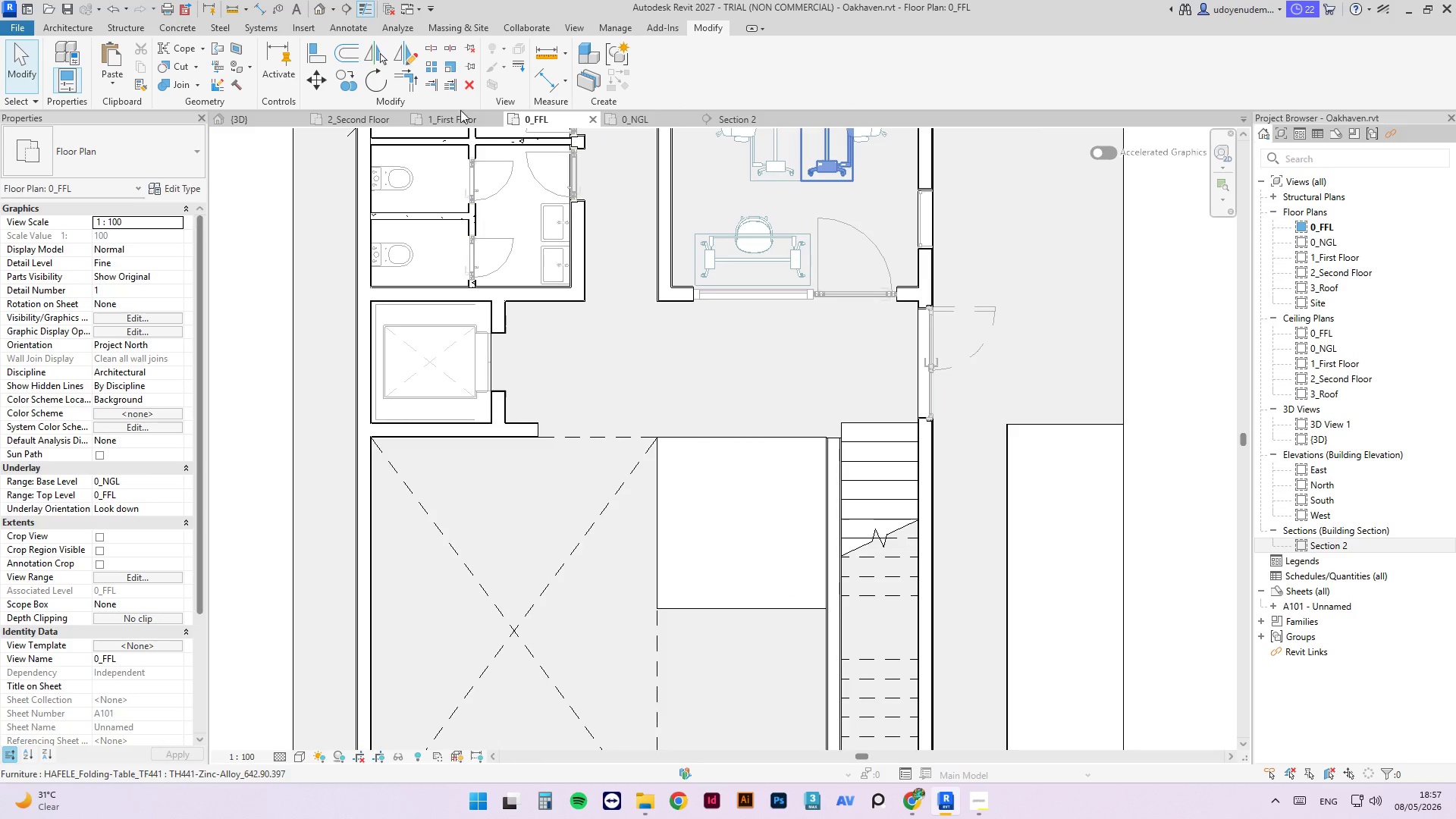 
left_click([457, 115])
 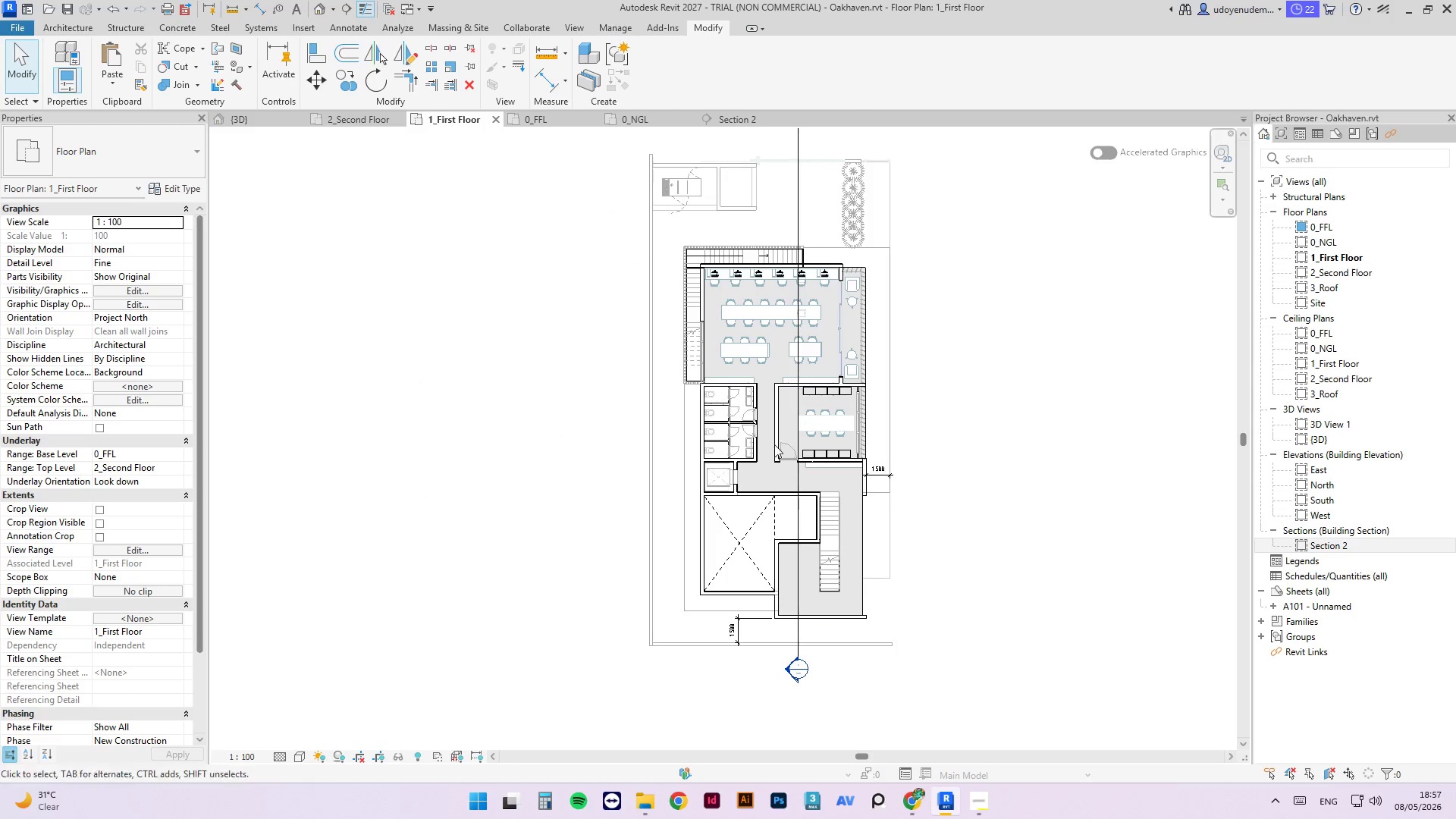 
scroll: coordinate [795, 519], scroll_direction: up, amount: 4.0
 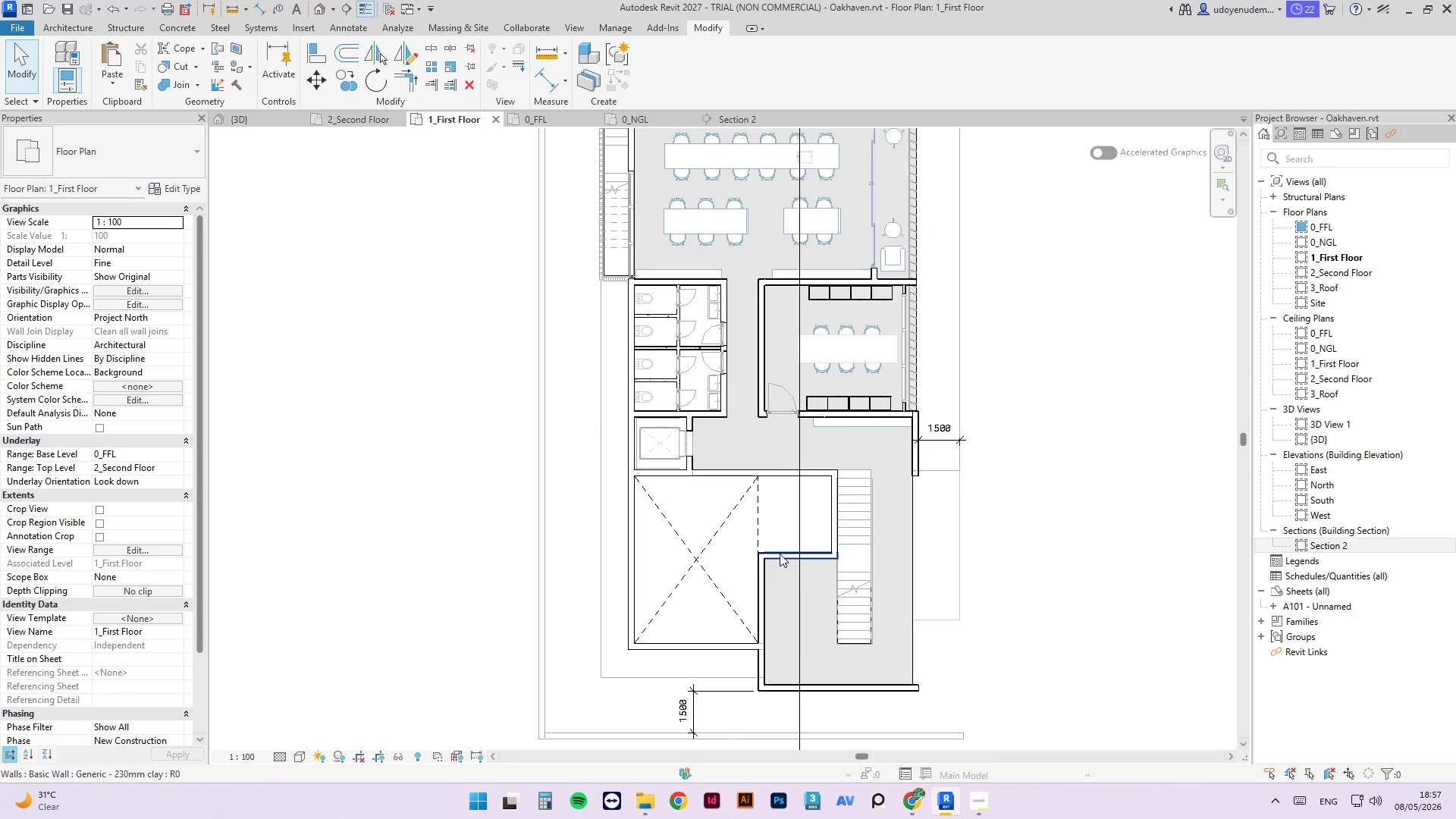 
left_click([774, 472])
 